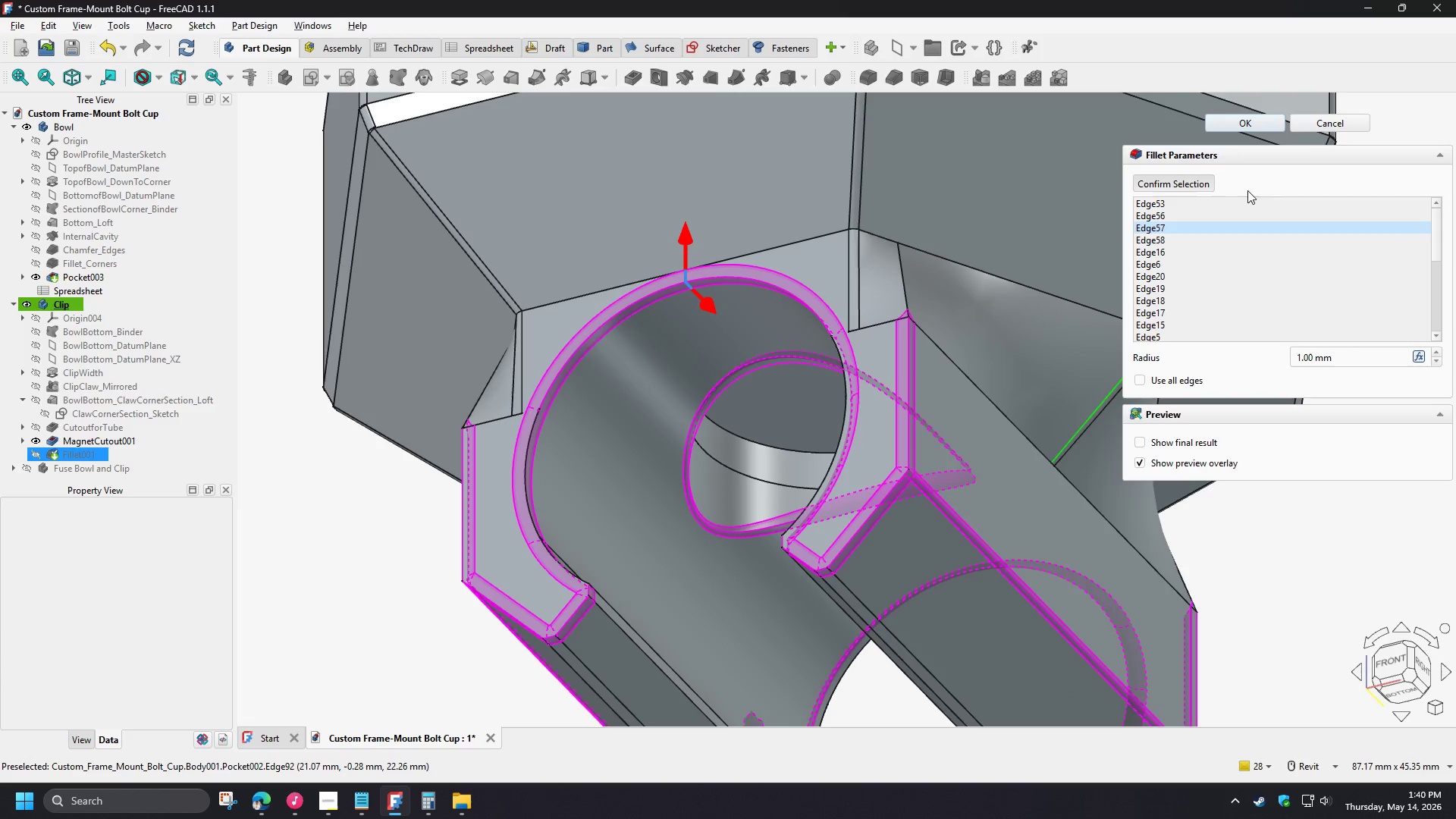 
left_click([1252, 127])
 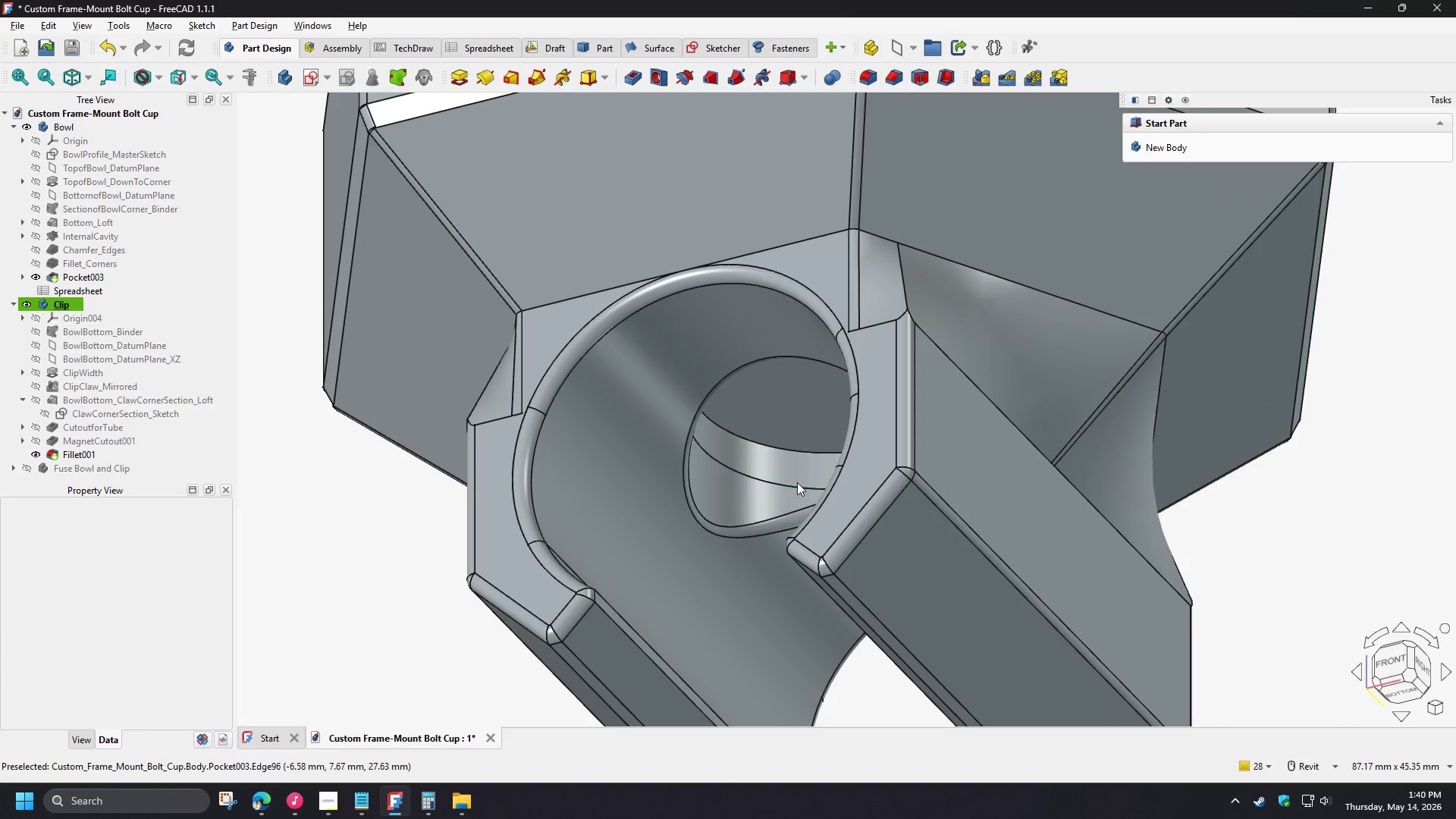 
hold_key(key=ShiftLeft, duration=1.51)
 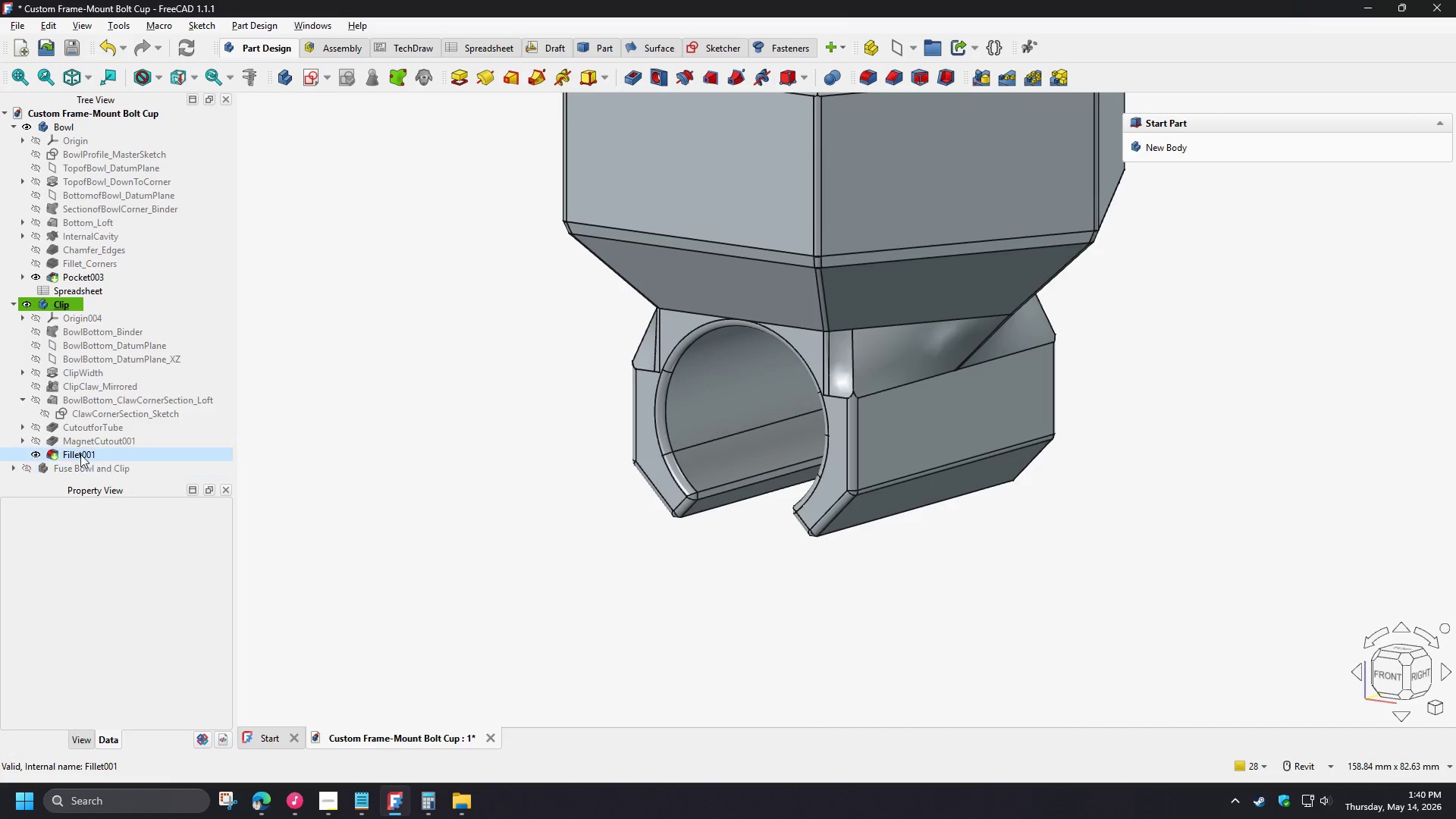 
scroll: coordinate [792, 494], scroll_direction: down, amount: 3.0
 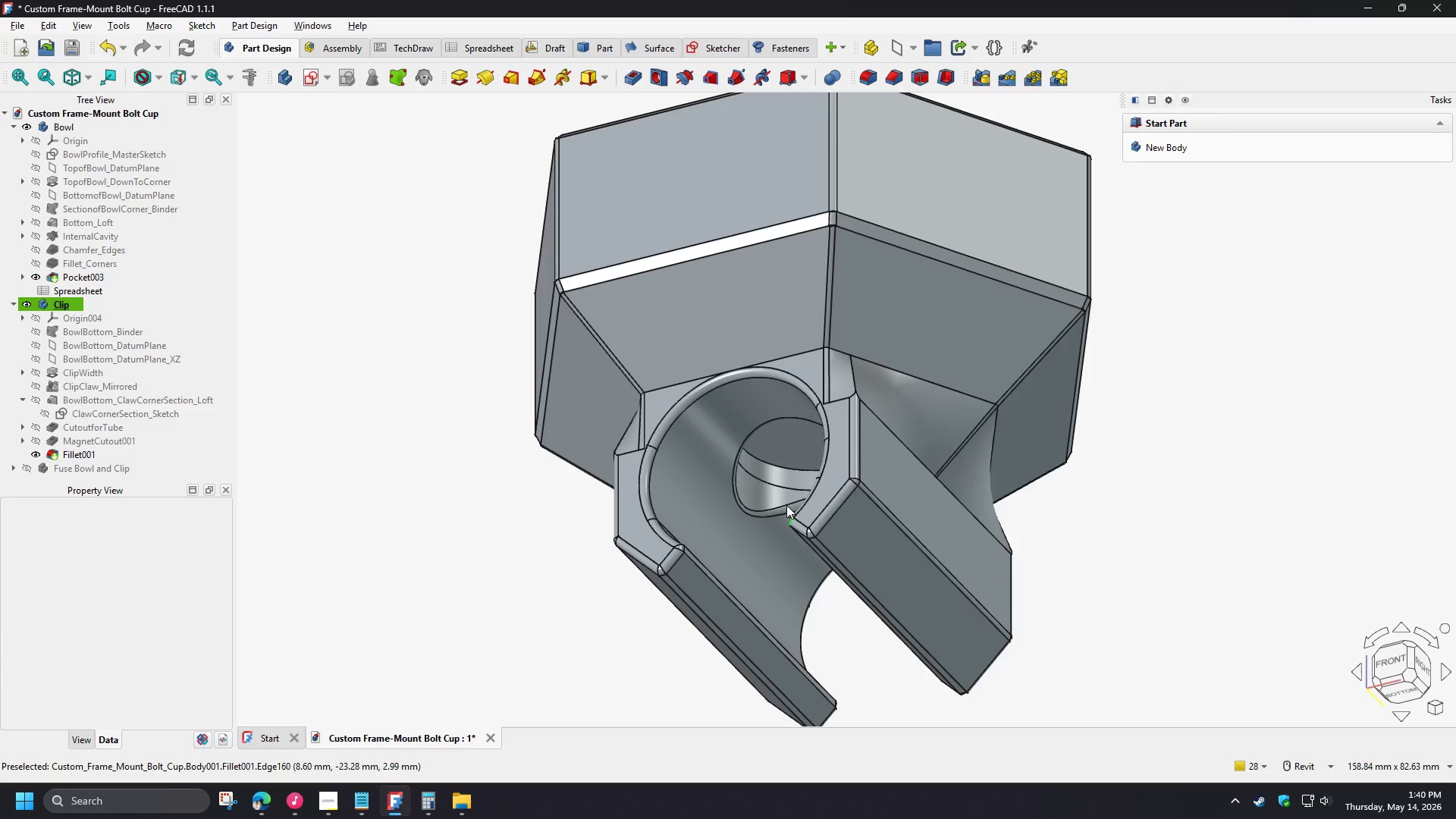 
left_click([80, 454])
 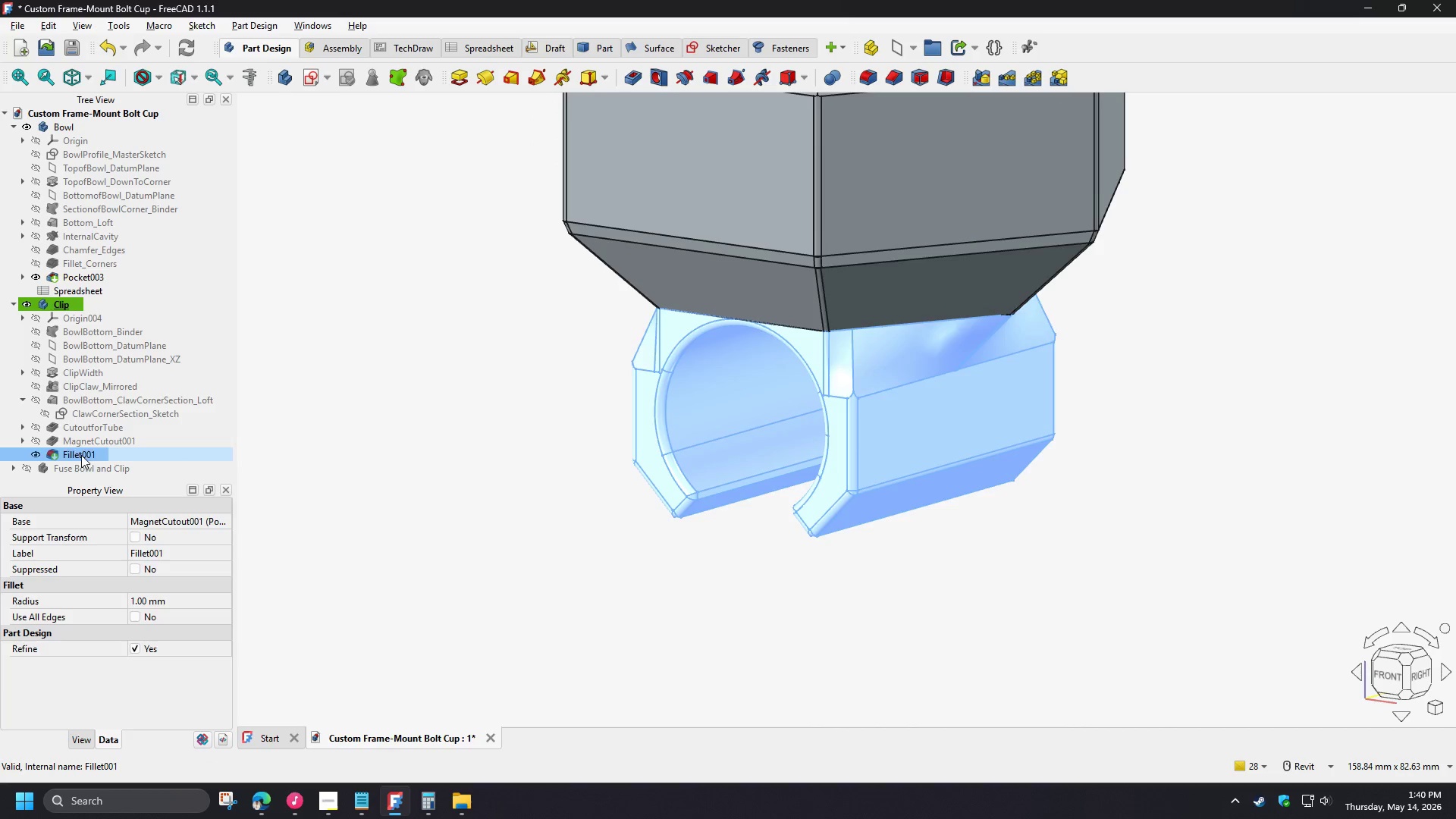 
type([F2]_Edges)
 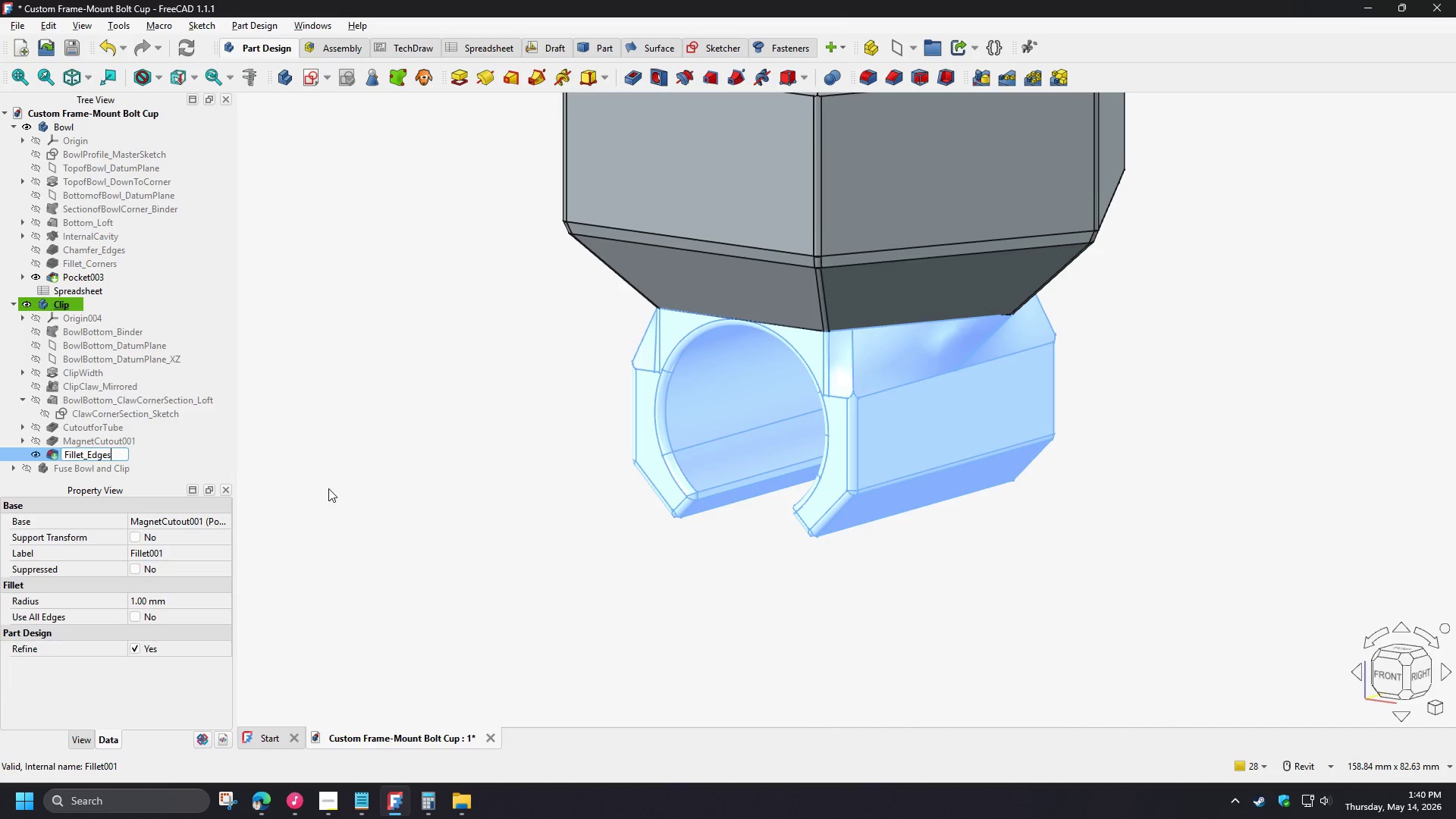 
left_click_drag(start_coordinate=[84, 457], to_coordinate=[106, 457])
 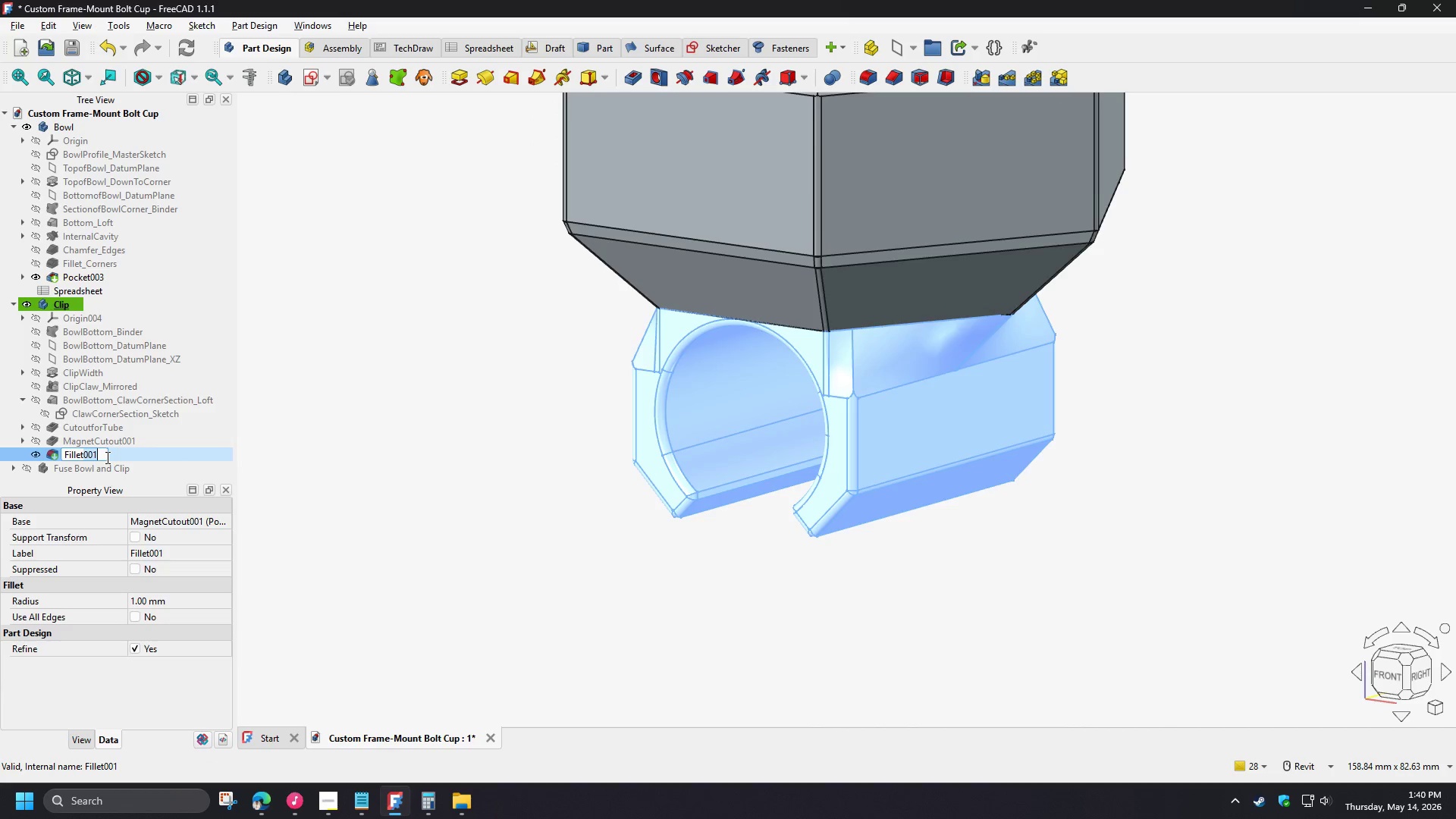 
left_click([328, 488])
 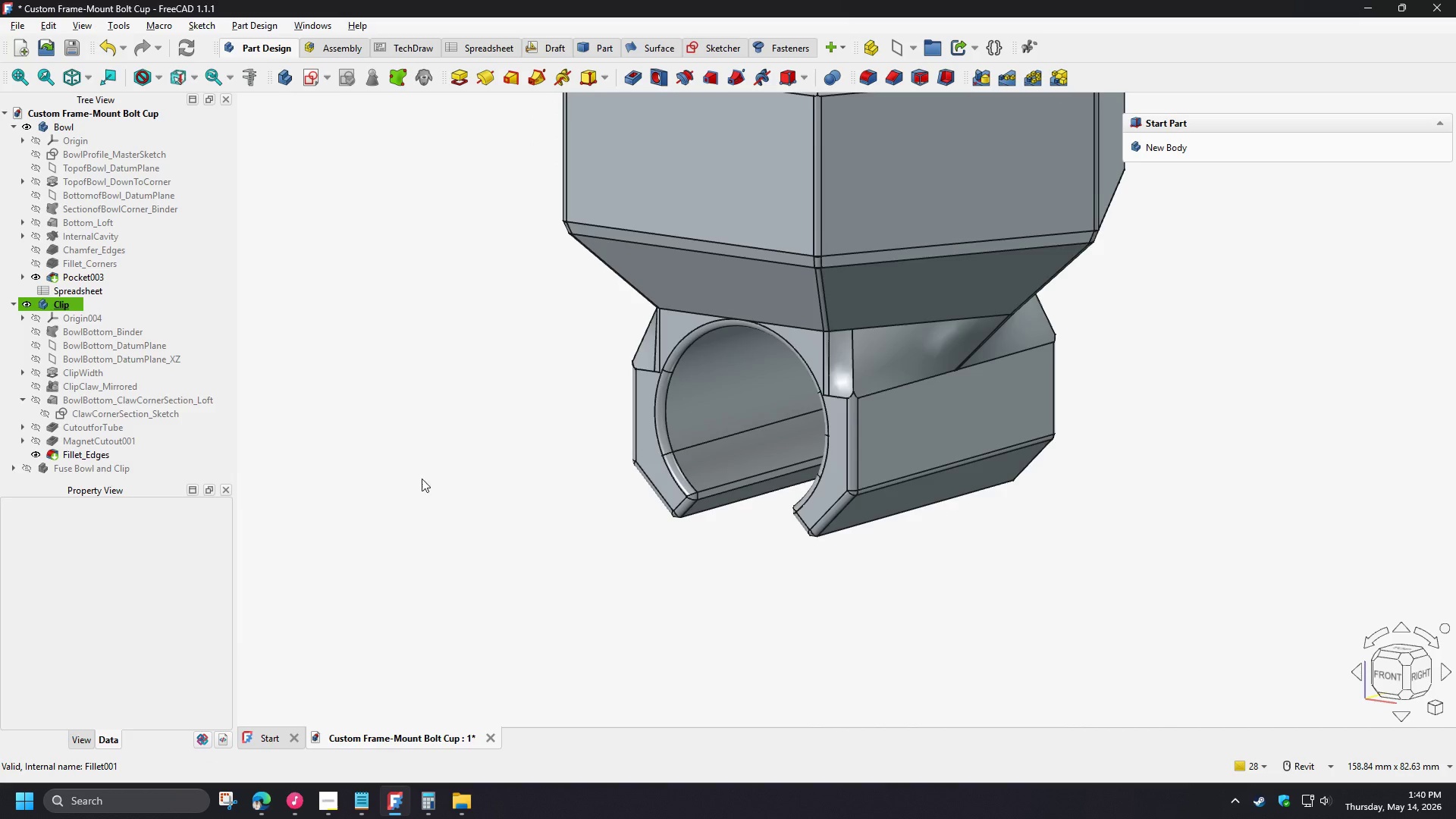 
hold_key(key=ShiftLeft, duration=0.91)
 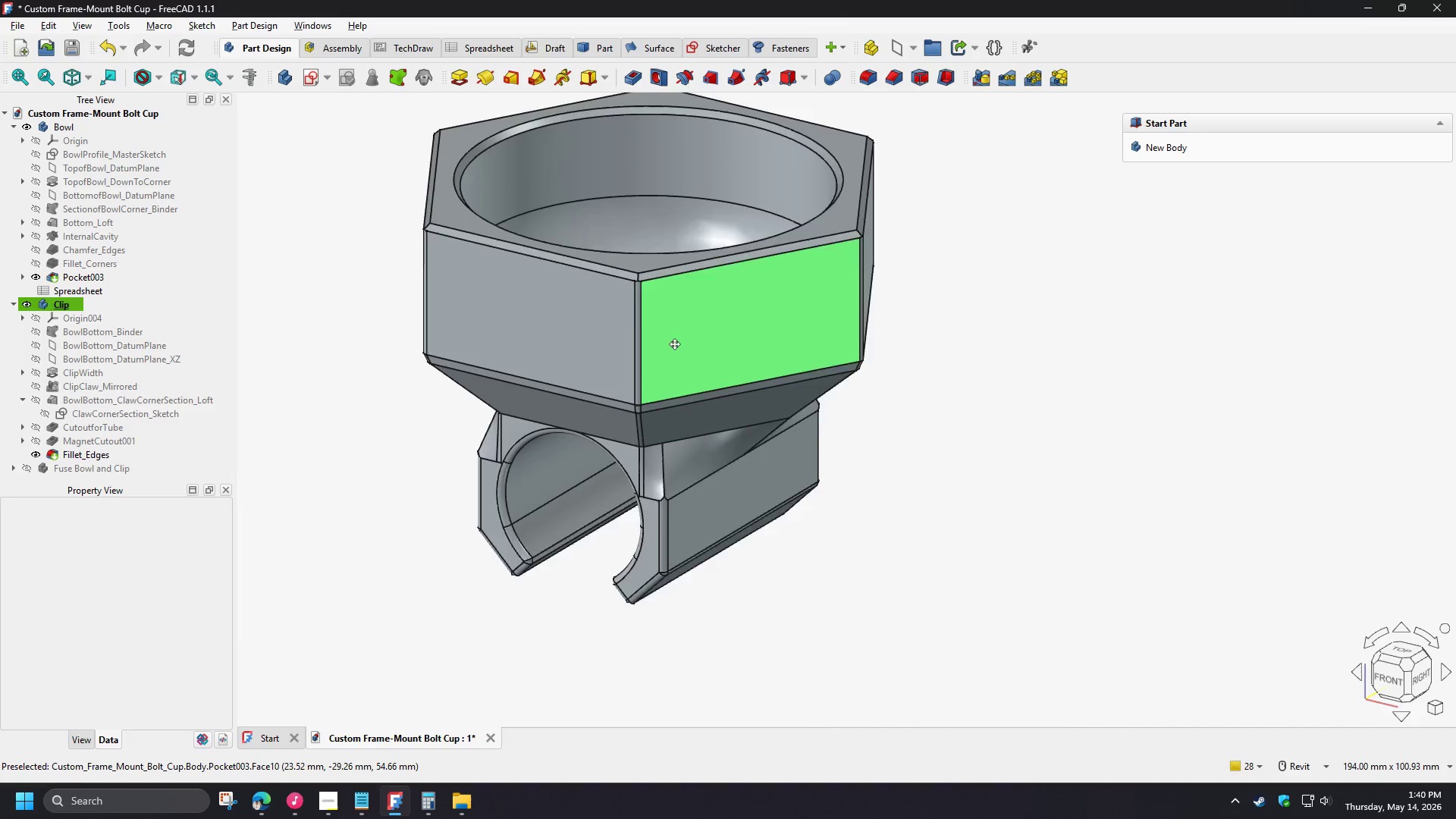 
scroll: coordinate [445, 477], scroll_direction: down, amount: 3.0
 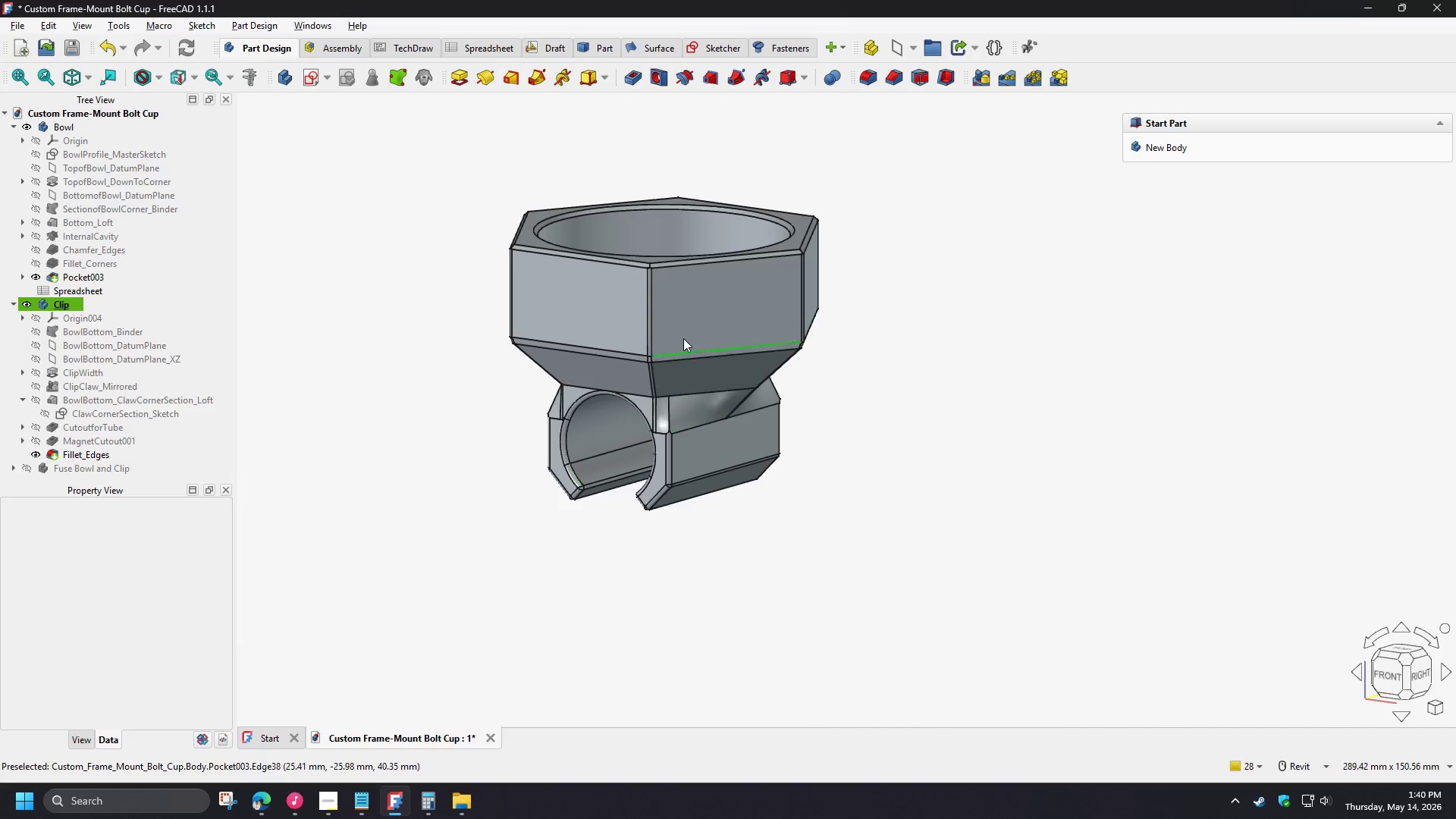 
hold_key(key=ShiftLeft, duration=1.56)
scroll: coordinate [675, 297], scroll_direction: up, amount: 2.0
 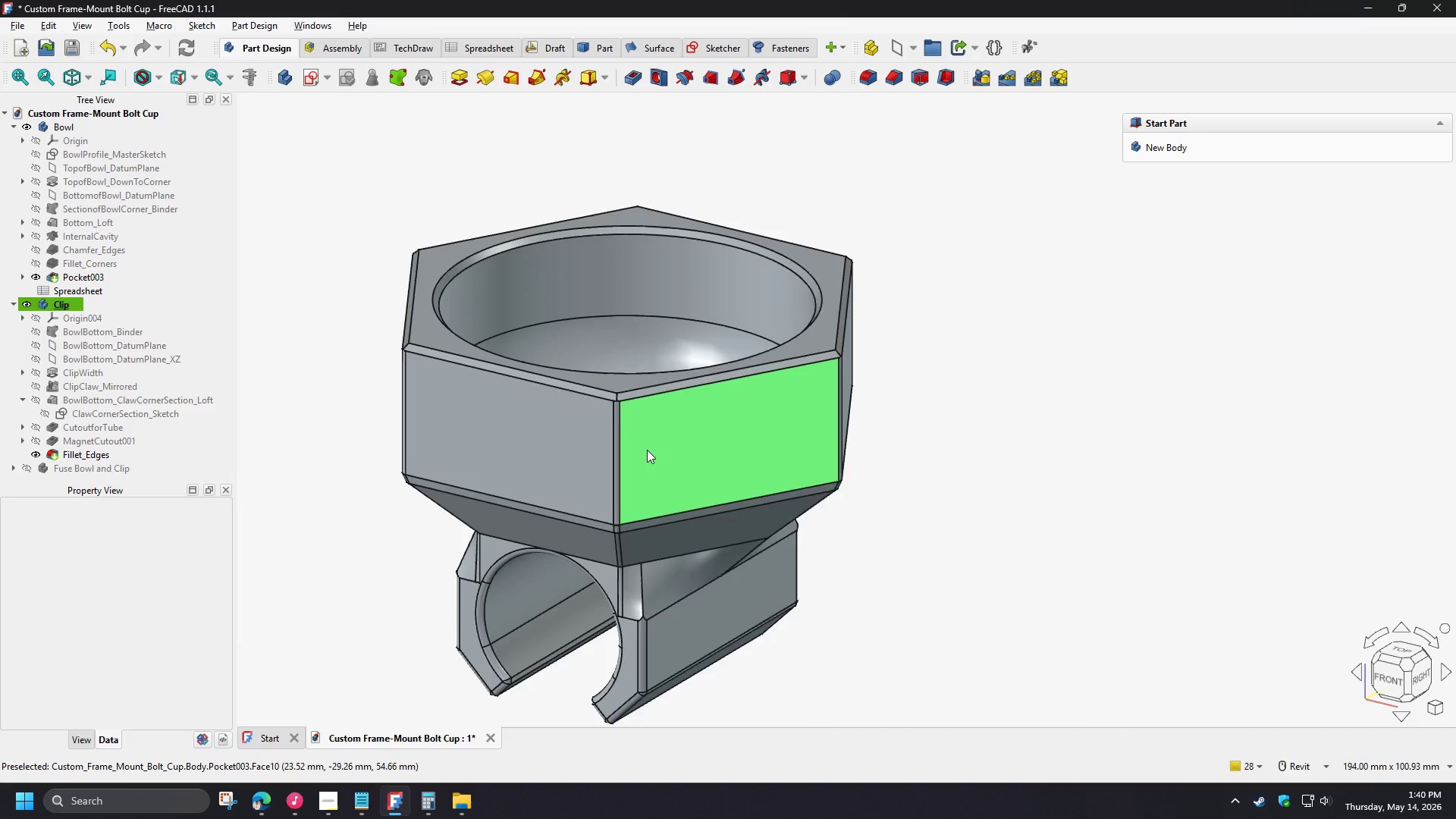 
scroll: coordinate [646, 449], scroll_direction: down, amount: 1.0
 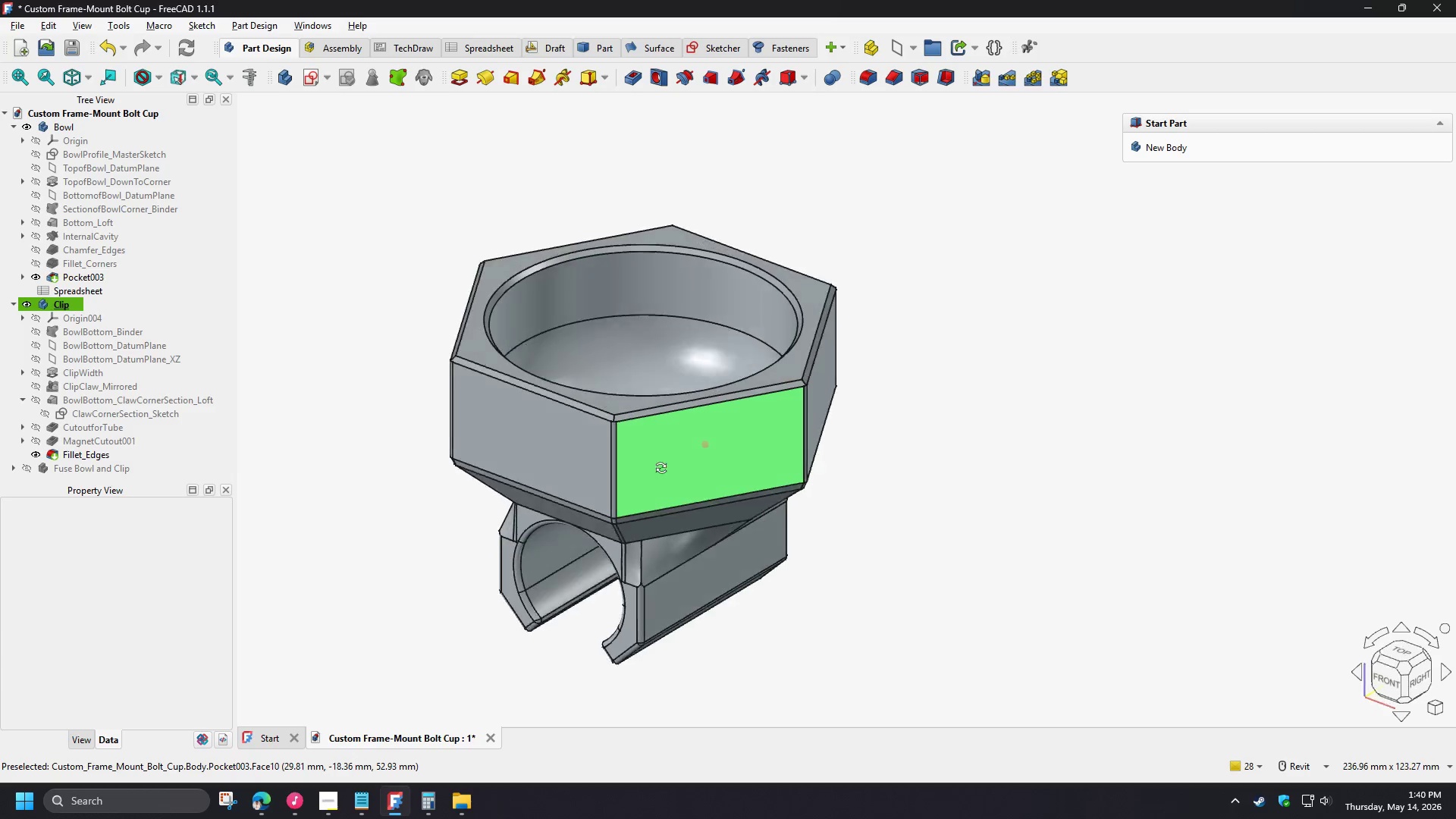 
hold_key(key=ShiftLeft, duration=0.45)
 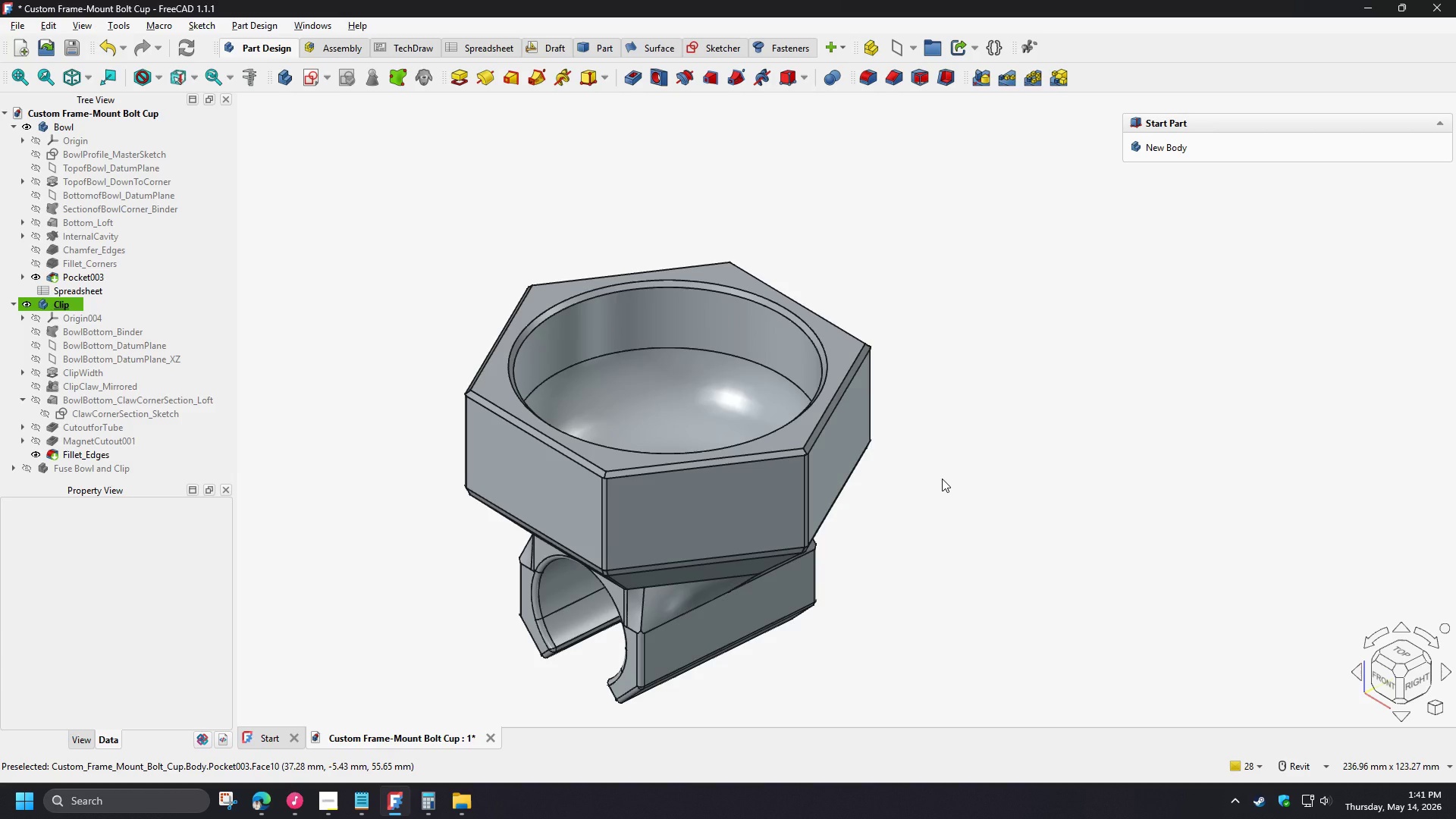 
wait(8.26)
 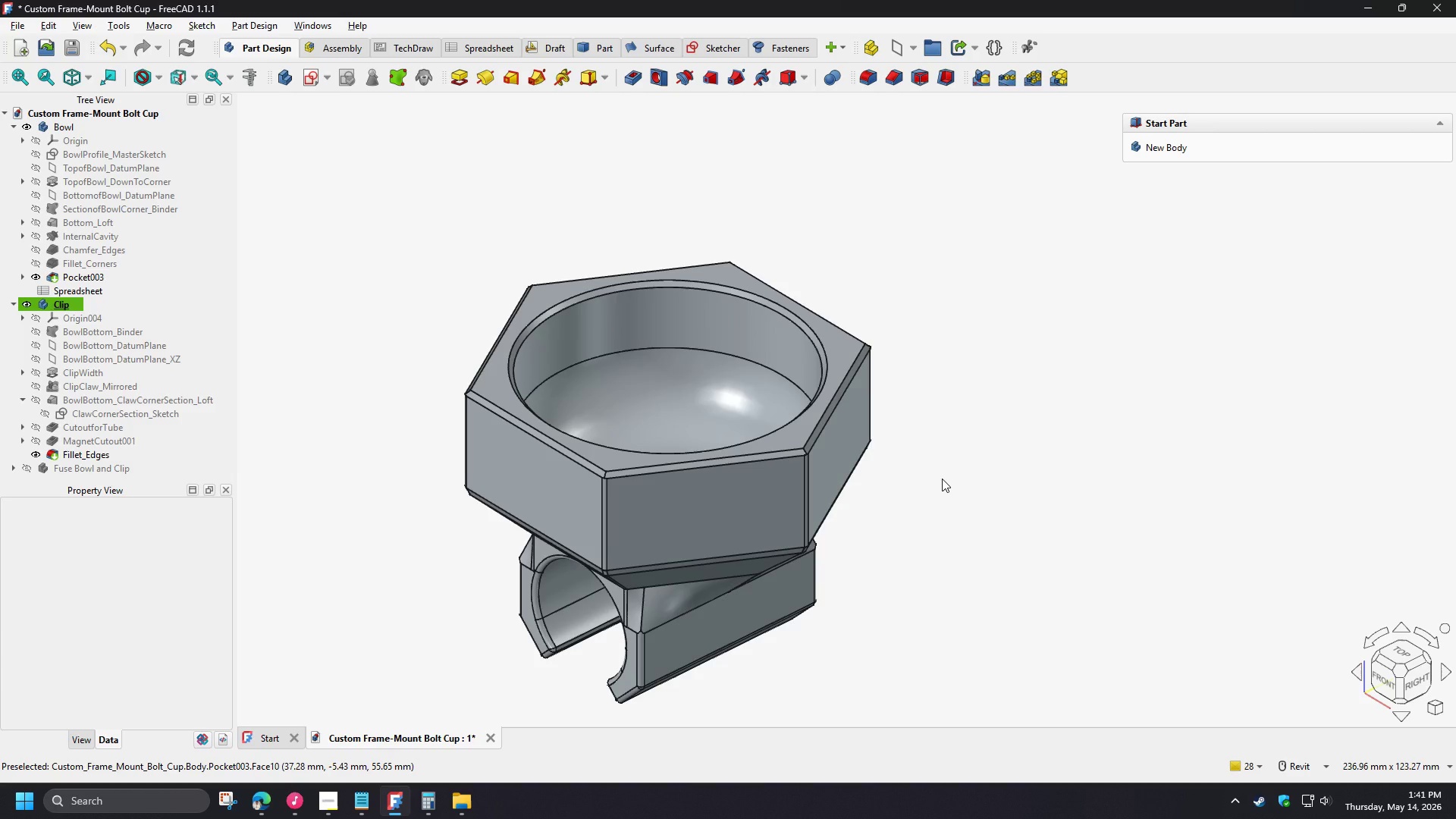 
scroll: coordinate [781, 503], scroll_direction: down, amount: 2.0
 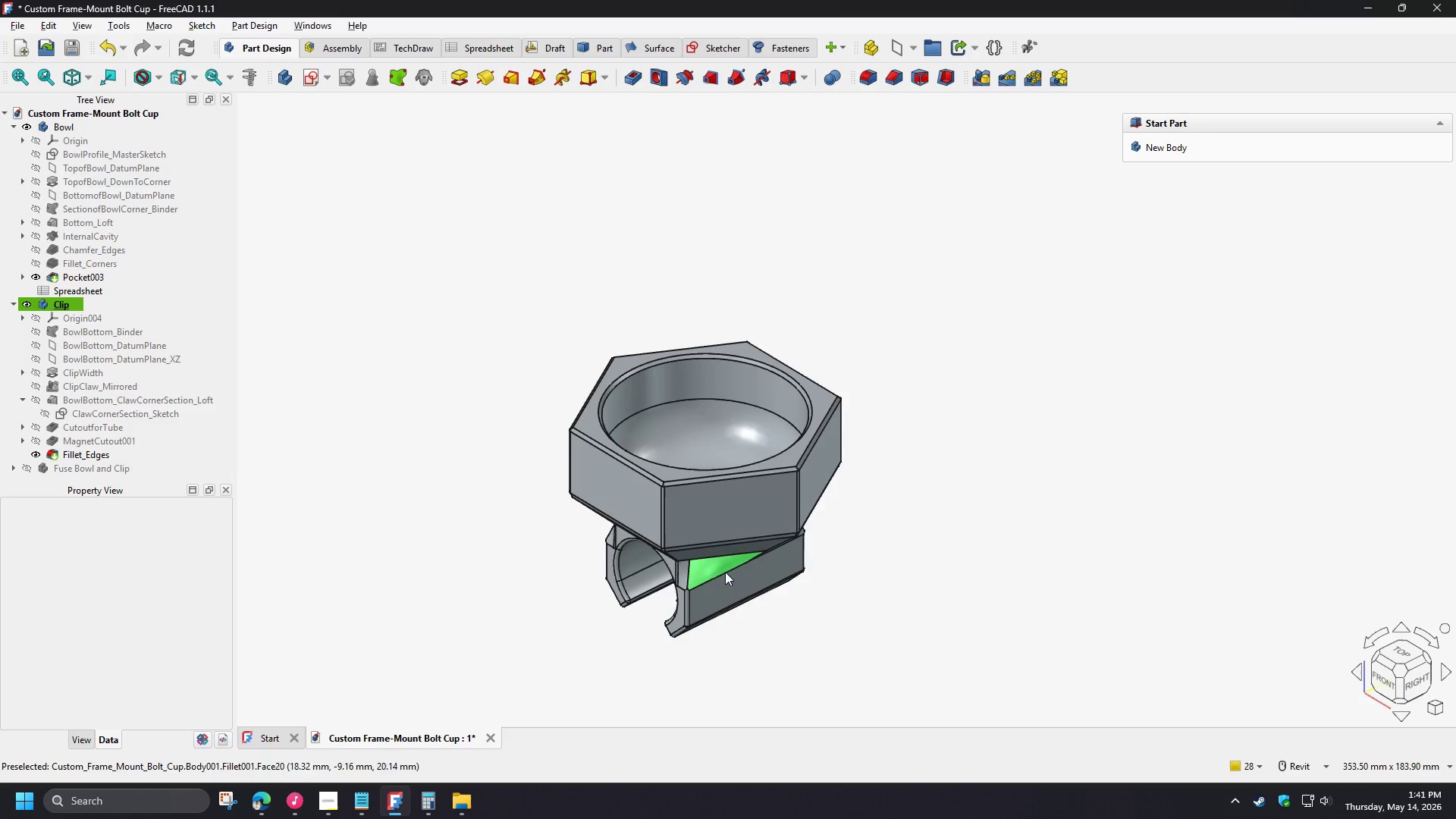 
hold_key(key=ShiftLeft, duration=1.5)
 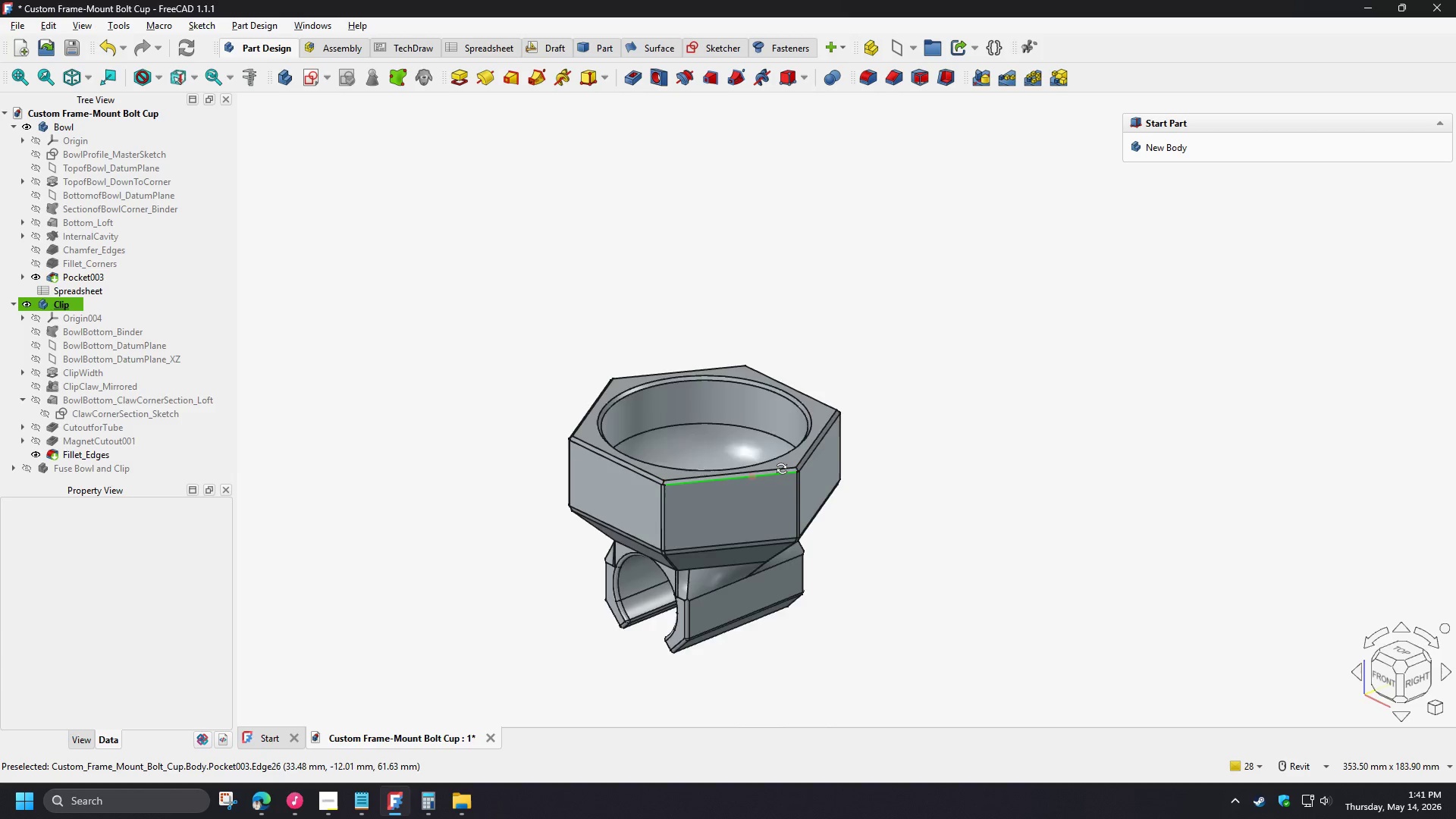 
hold_key(key=ShiftLeft, duration=1.52)
 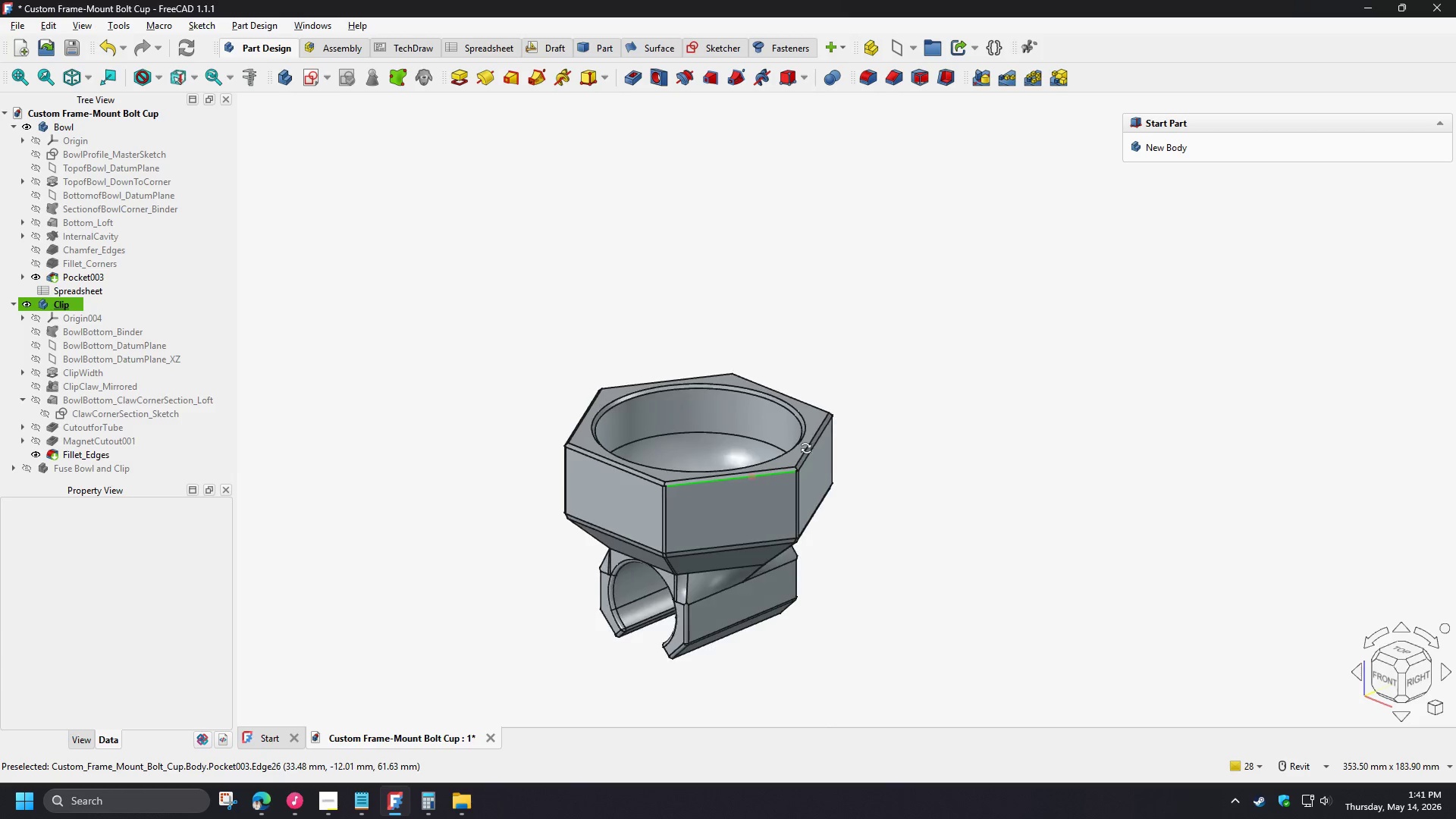 
hold_key(key=ShiftLeft, duration=0.77)
 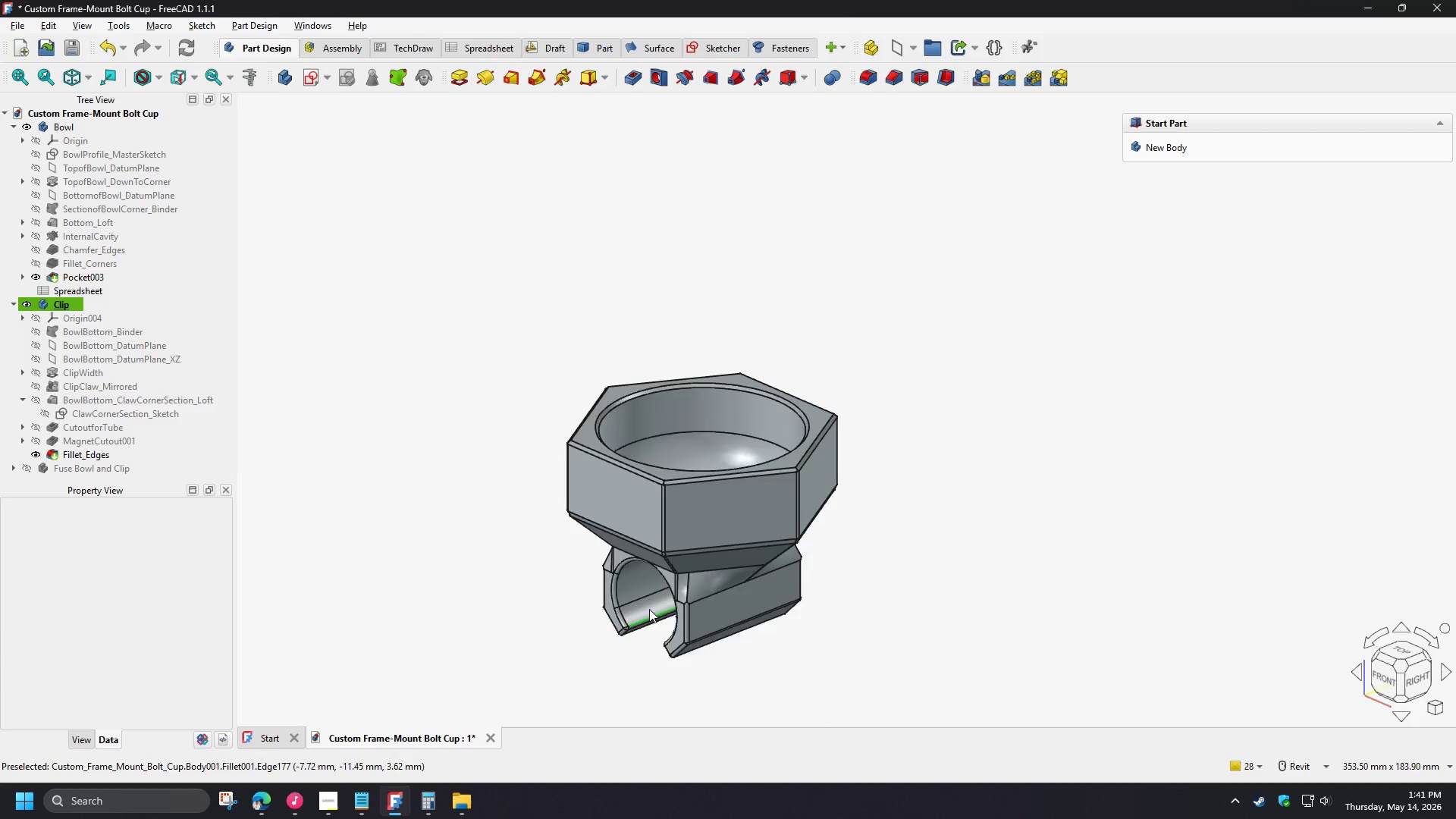 
scroll: coordinate [649, 609], scroll_direction: up, amount: 3.0
 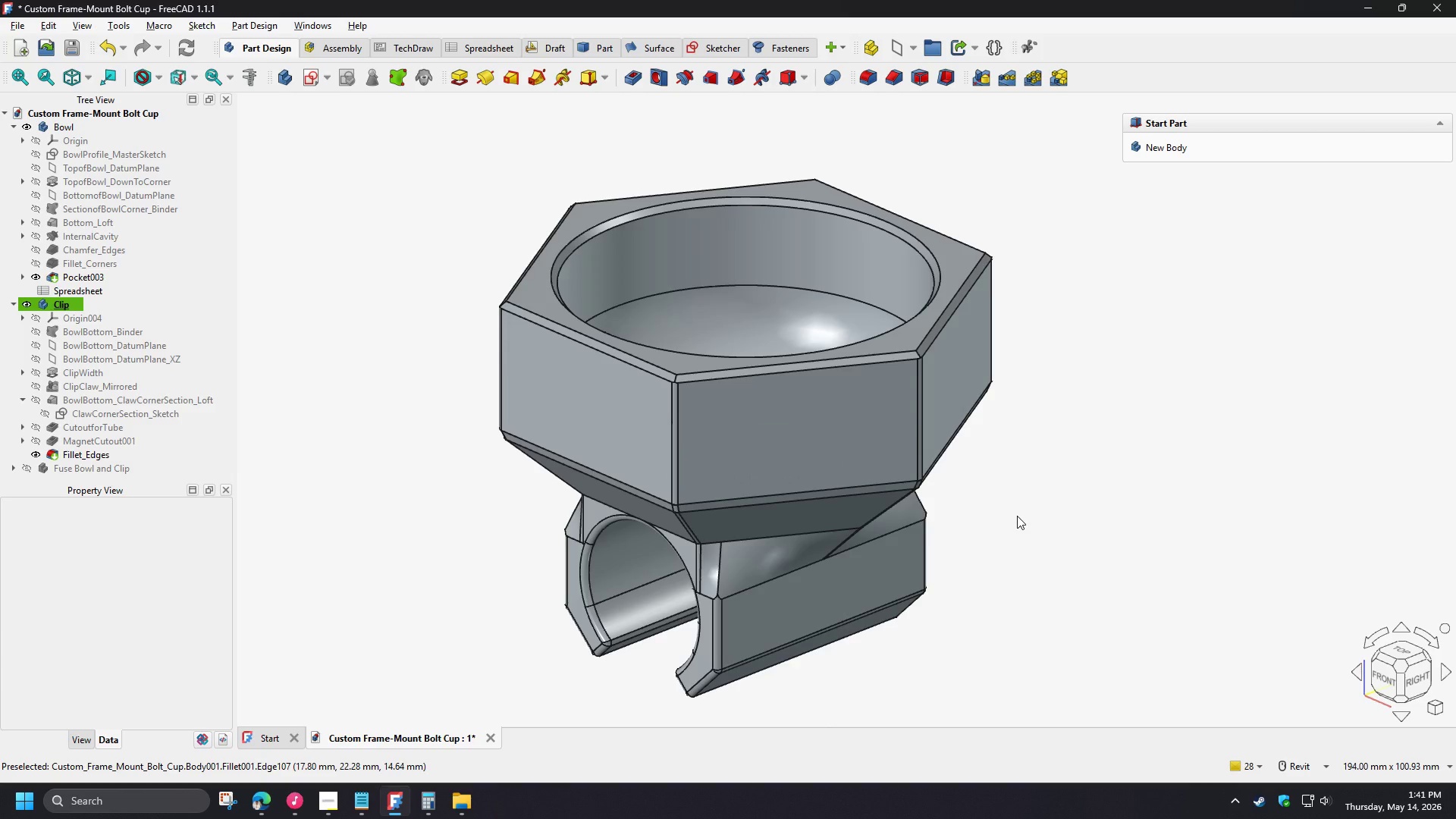 
wait(5.72)
 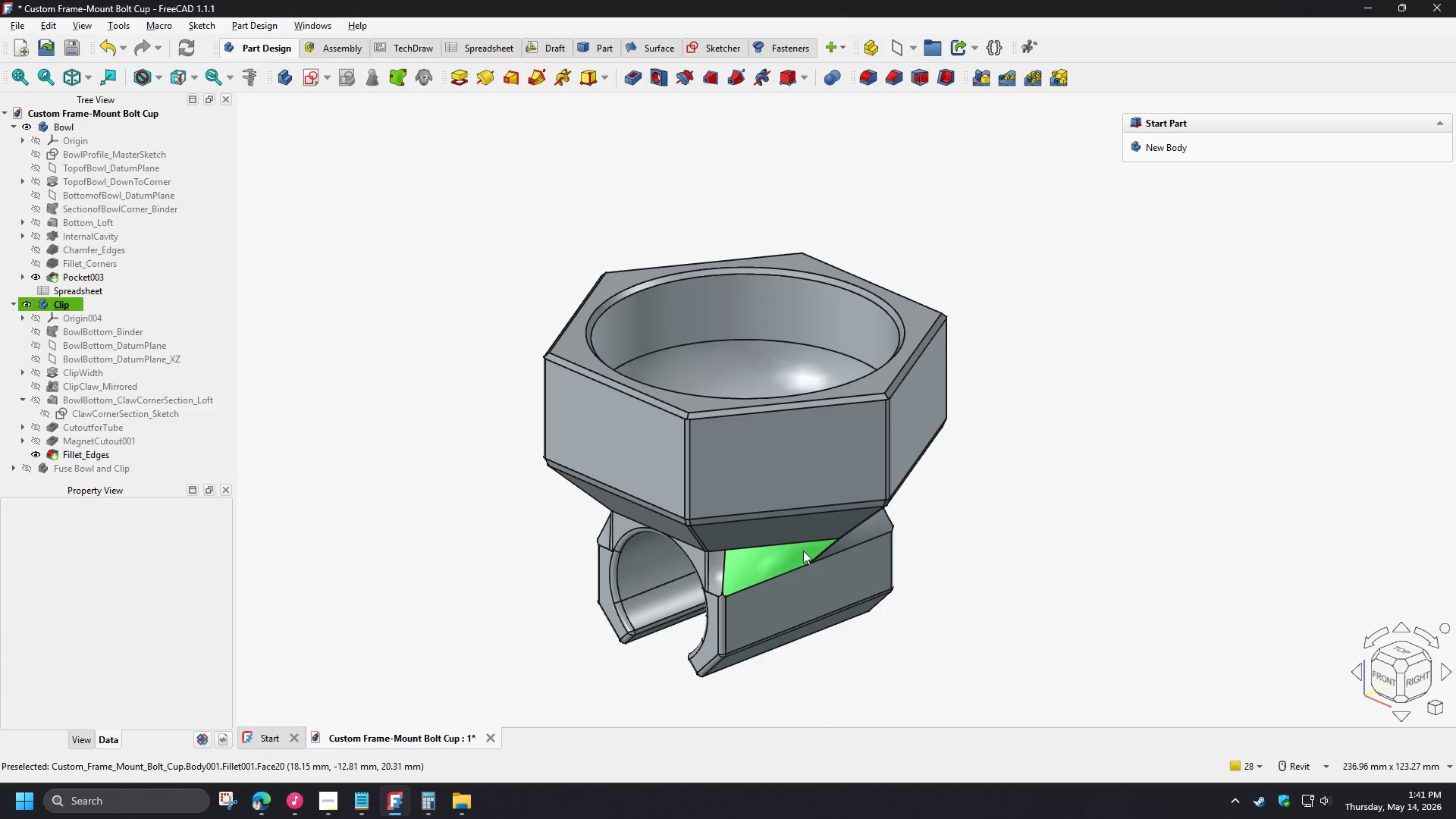 
hold_key(key=ShiftLeft, duration=0.88)
 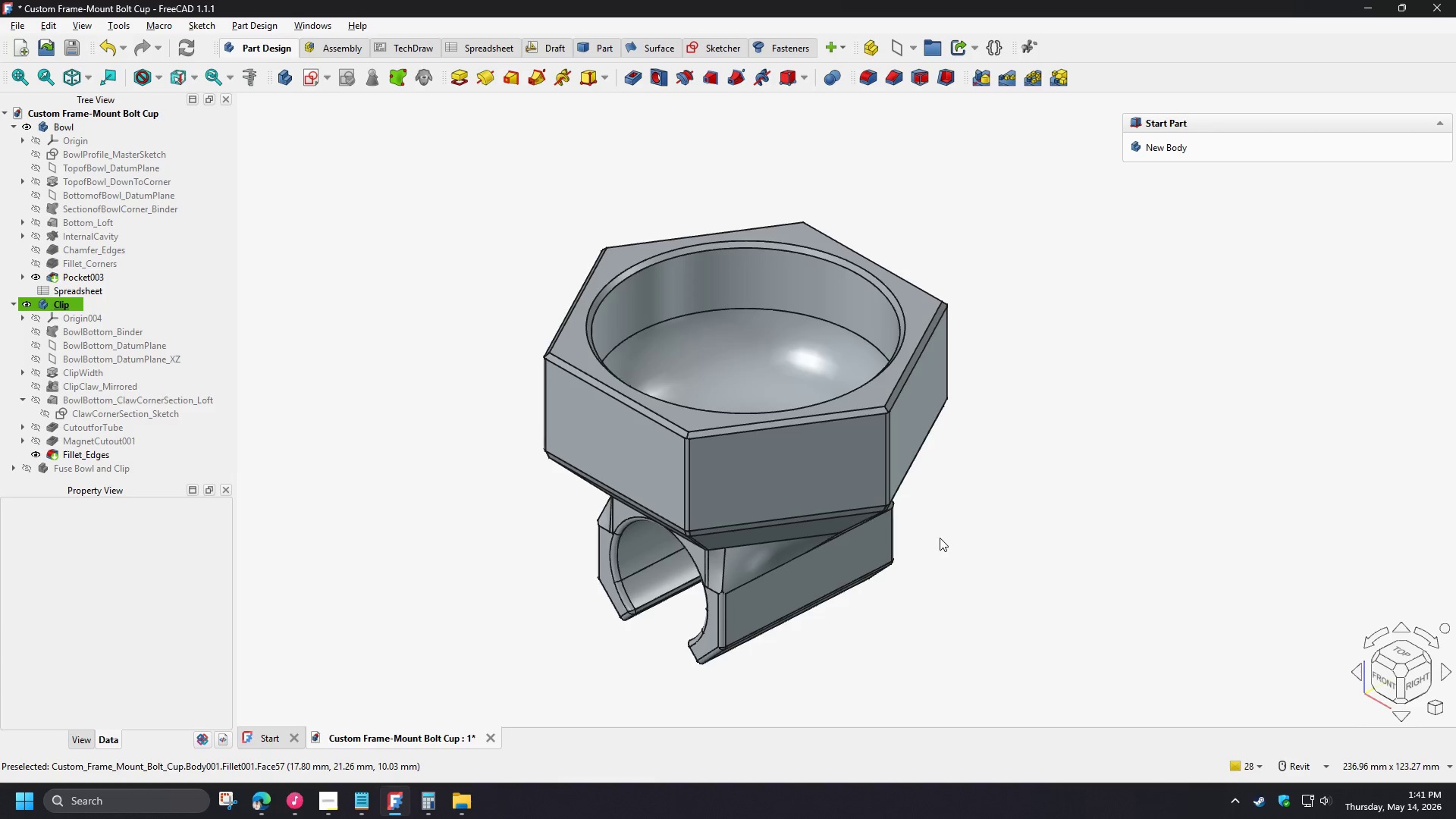 
scroll: coordinate [743, 585], scroll_direction: down, amount: 1.0
 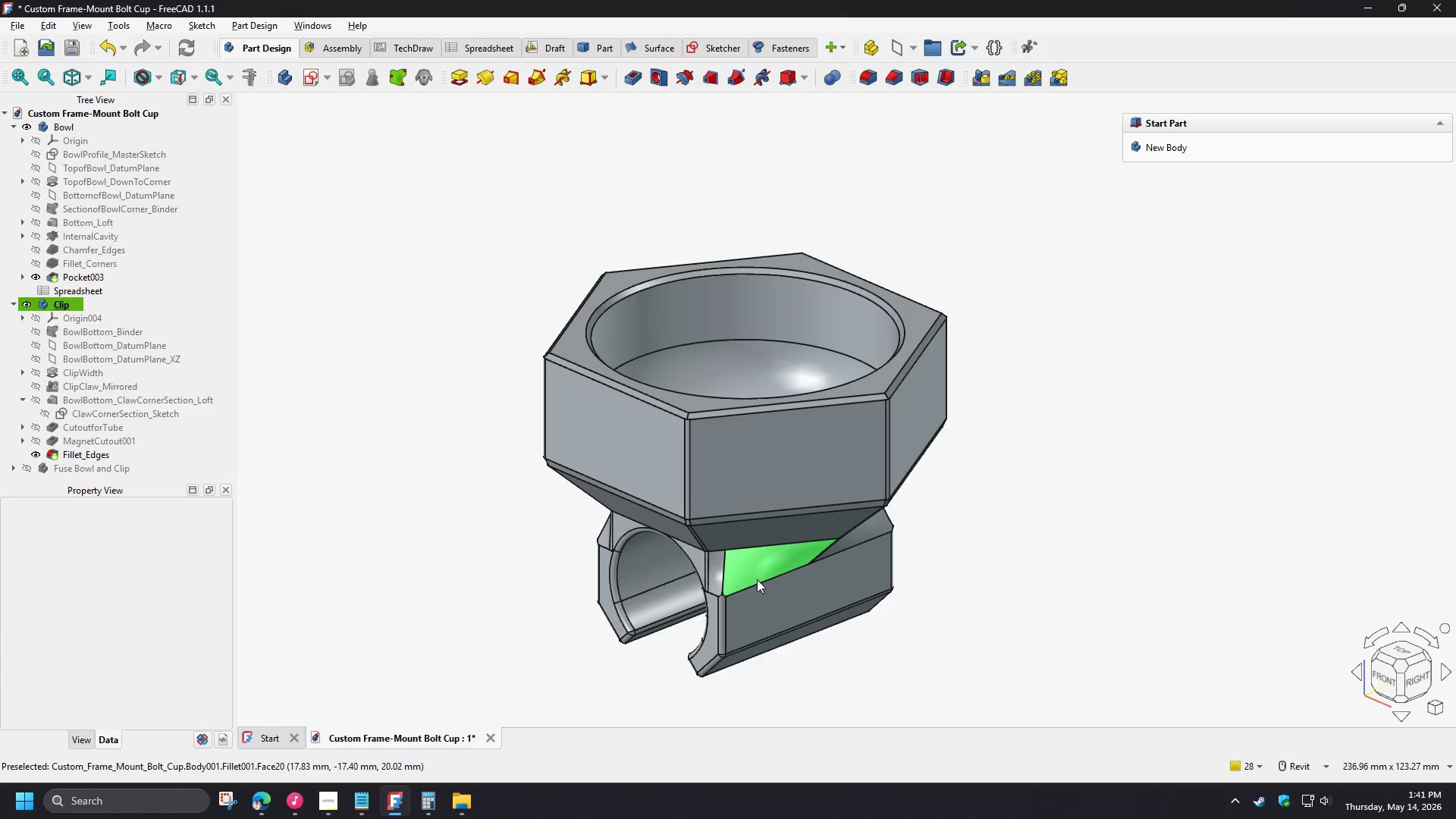 
key(Numpad0)
 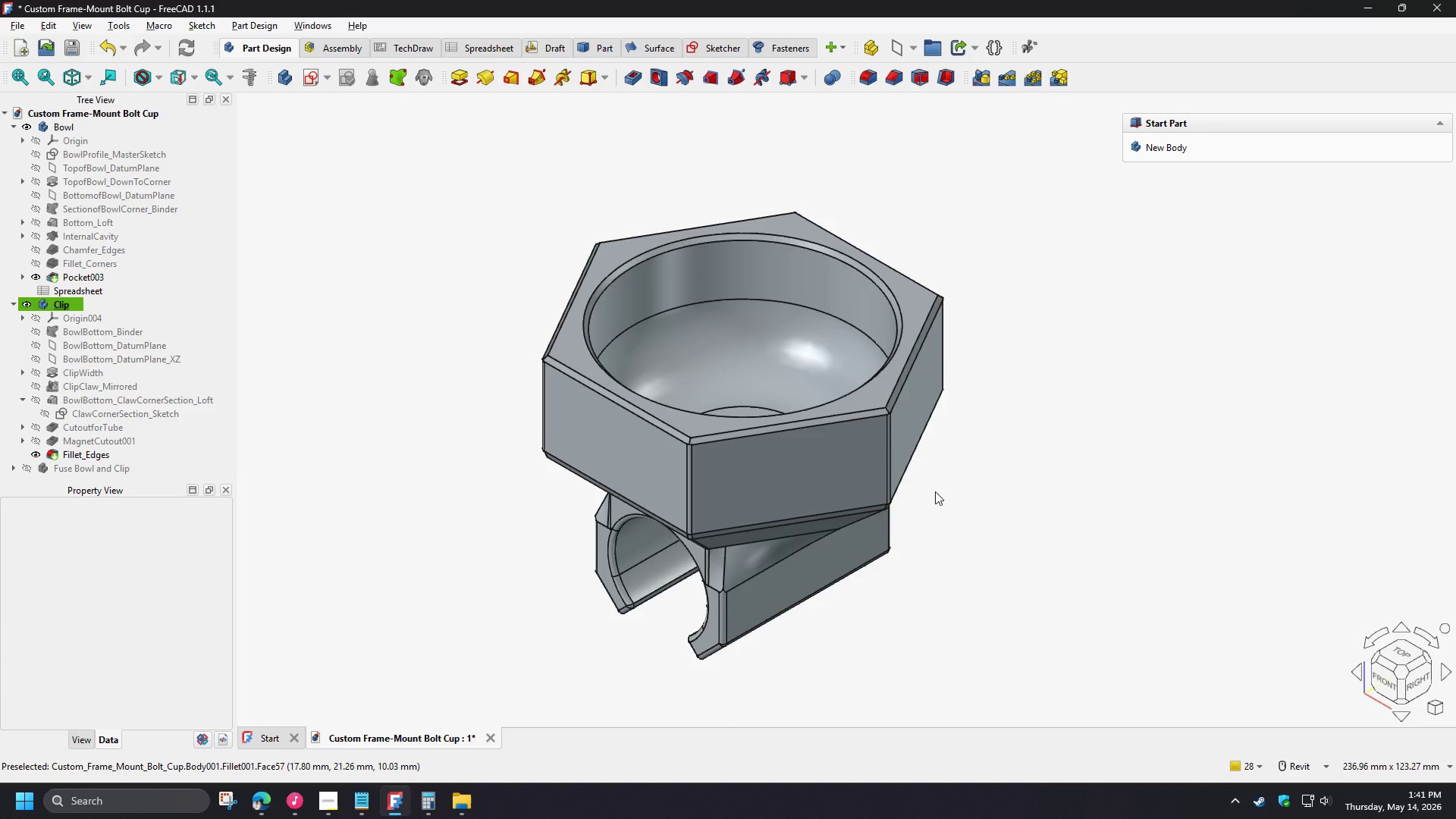 
scroll: coordinate [865, 473], scroll_direction: up, amount: 1.0
 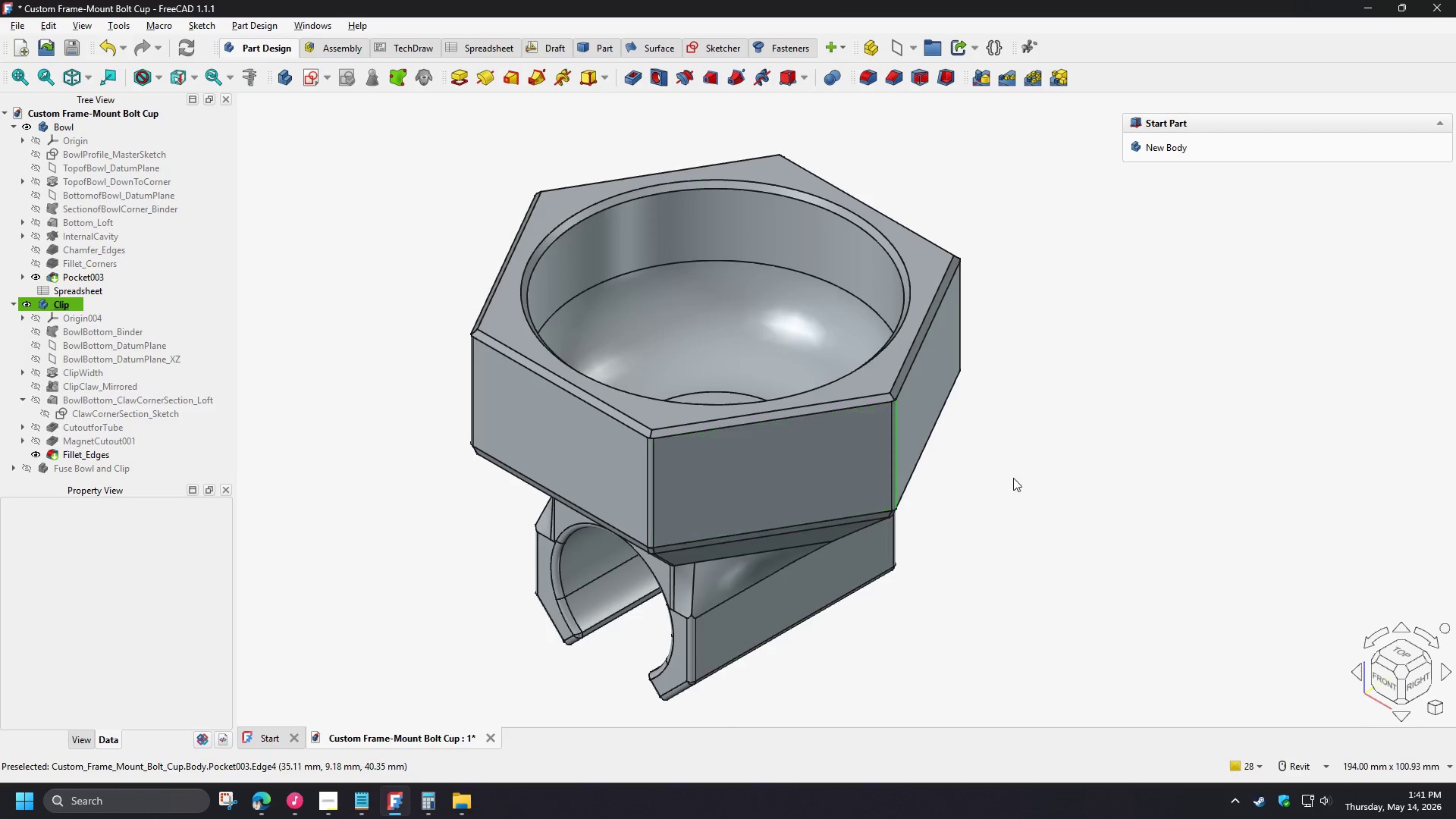 
key(Control+S)
 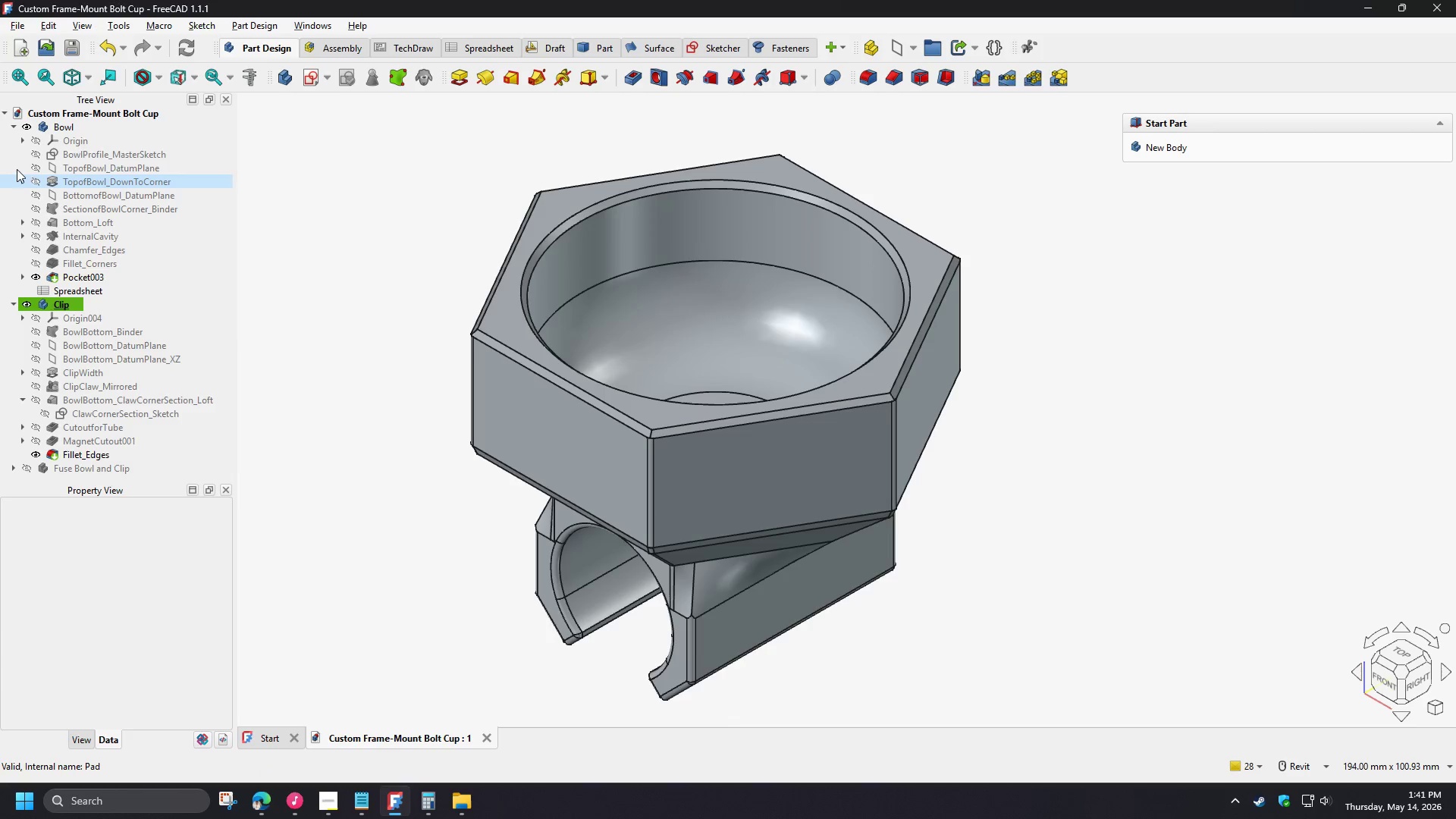 
left_click([17, 129])
 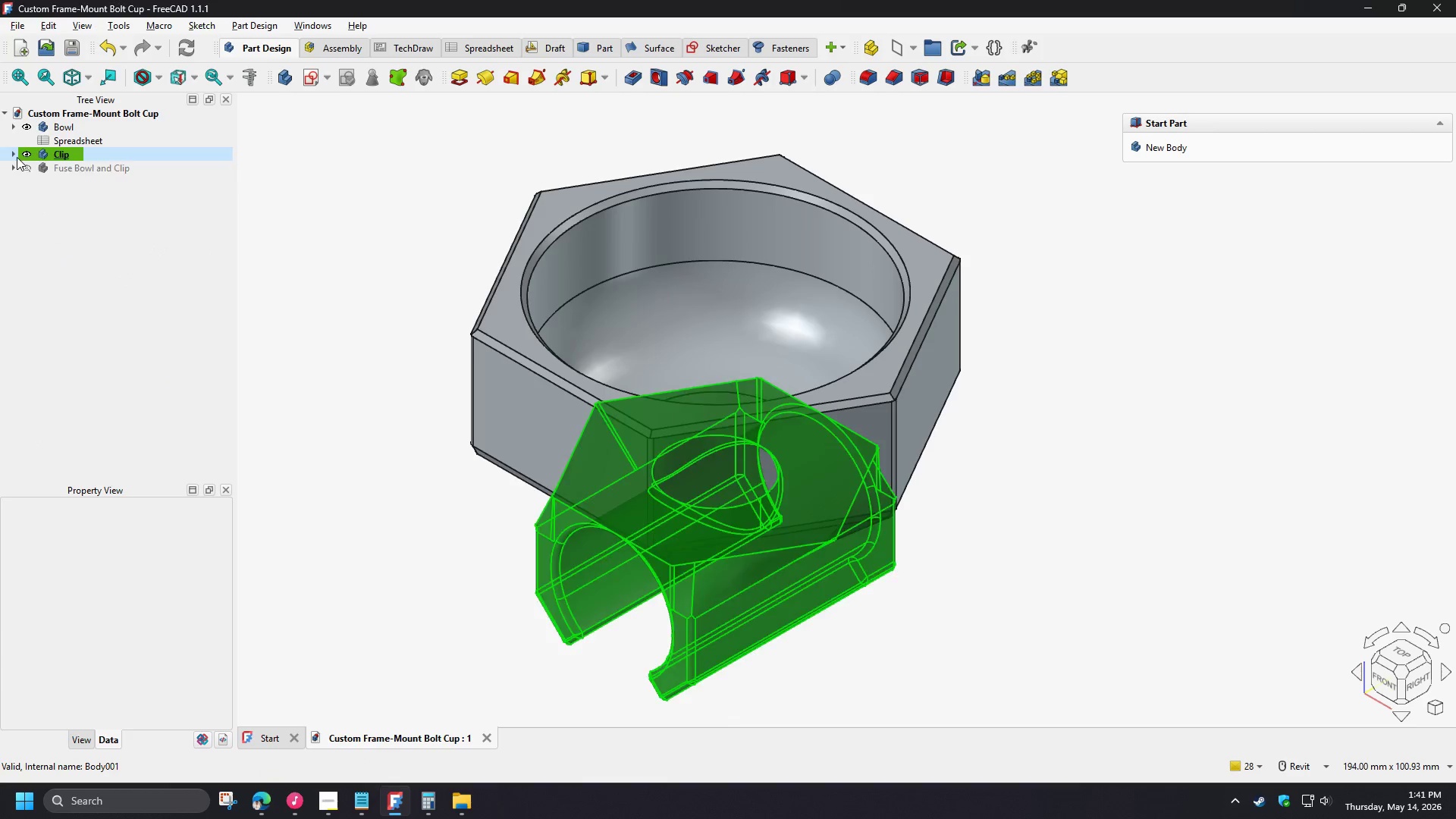 
left_click([65, 209])
 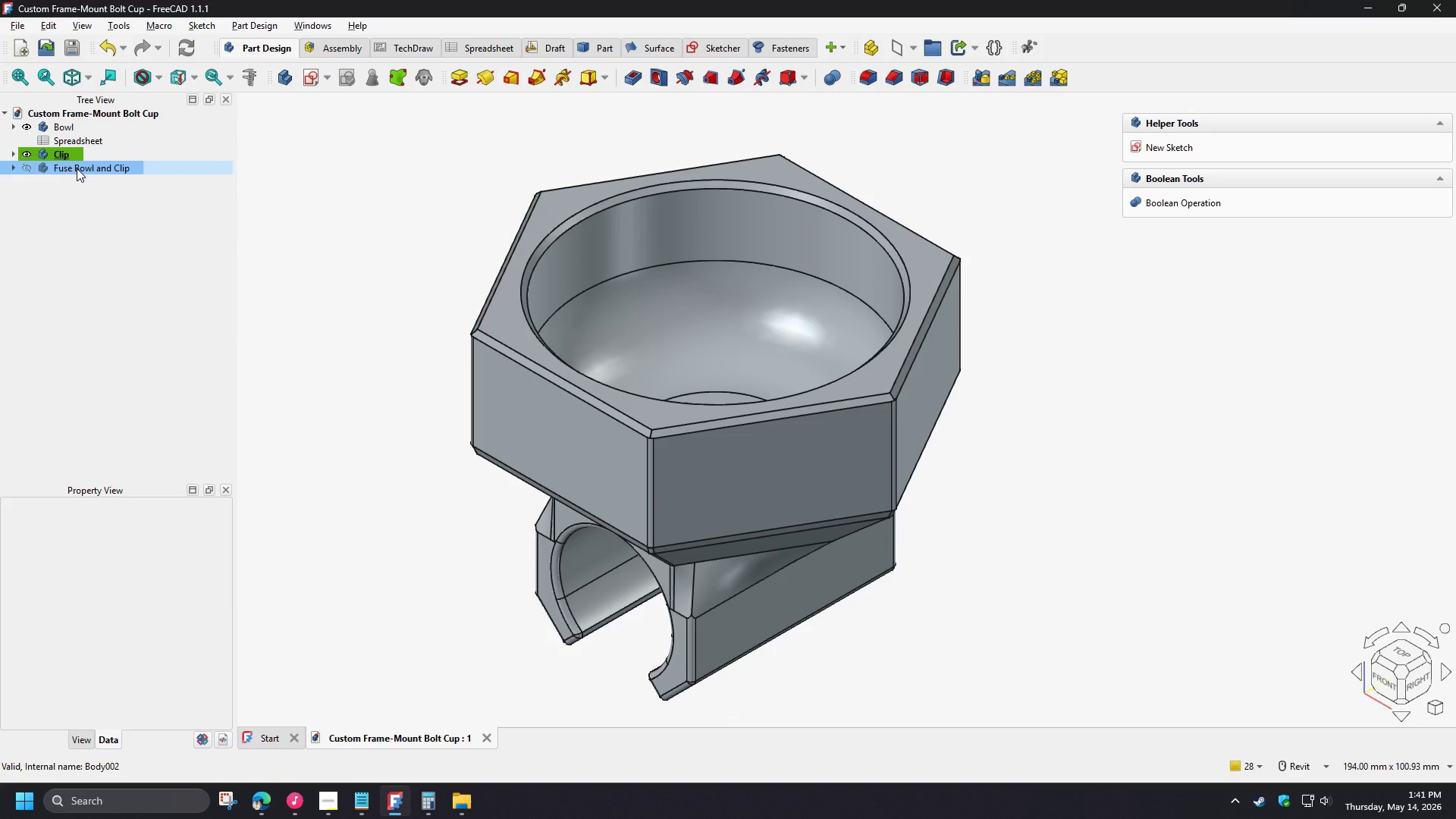 
double_click([76, 168])
 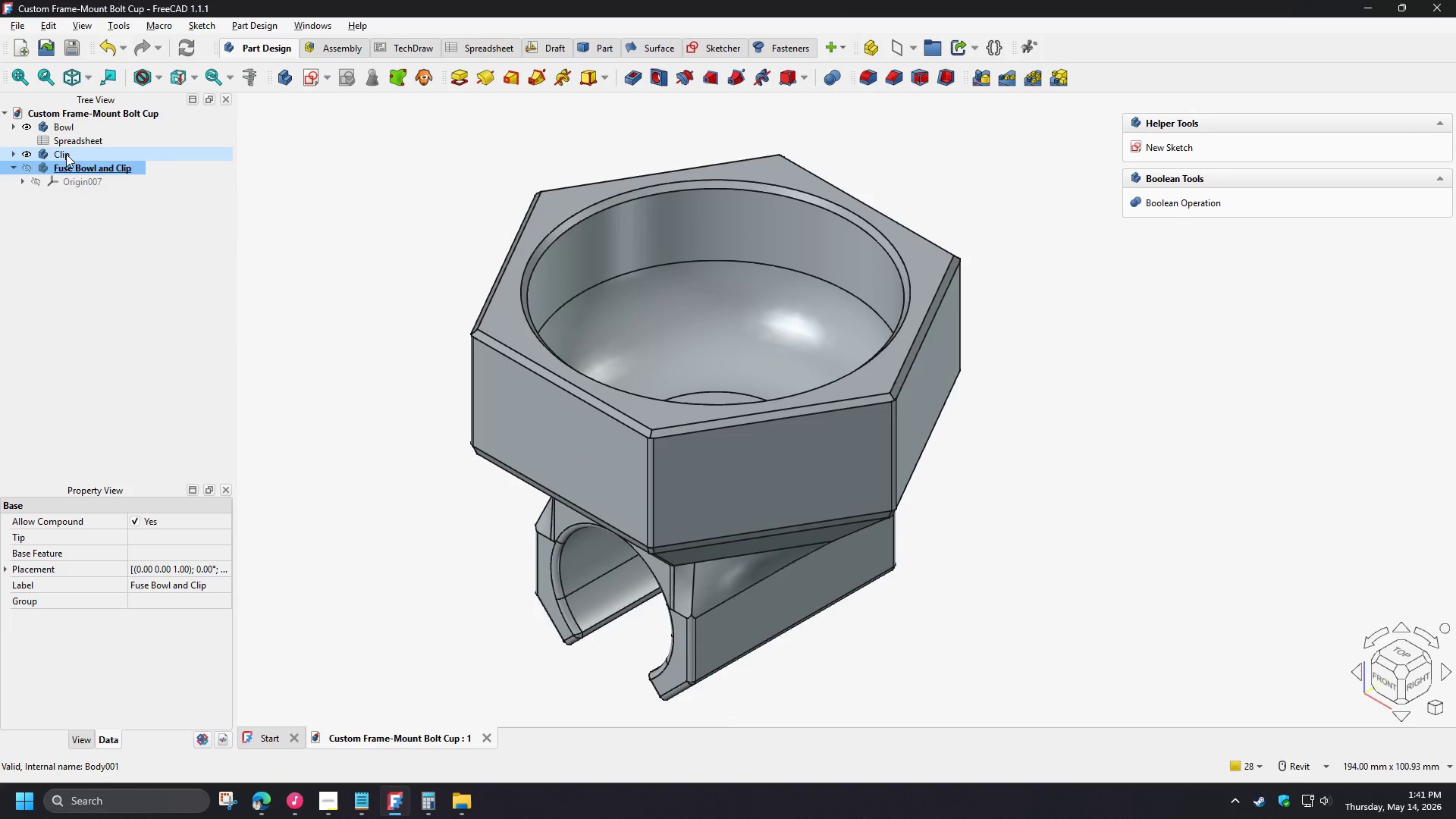 
triple_click([65, 153])
 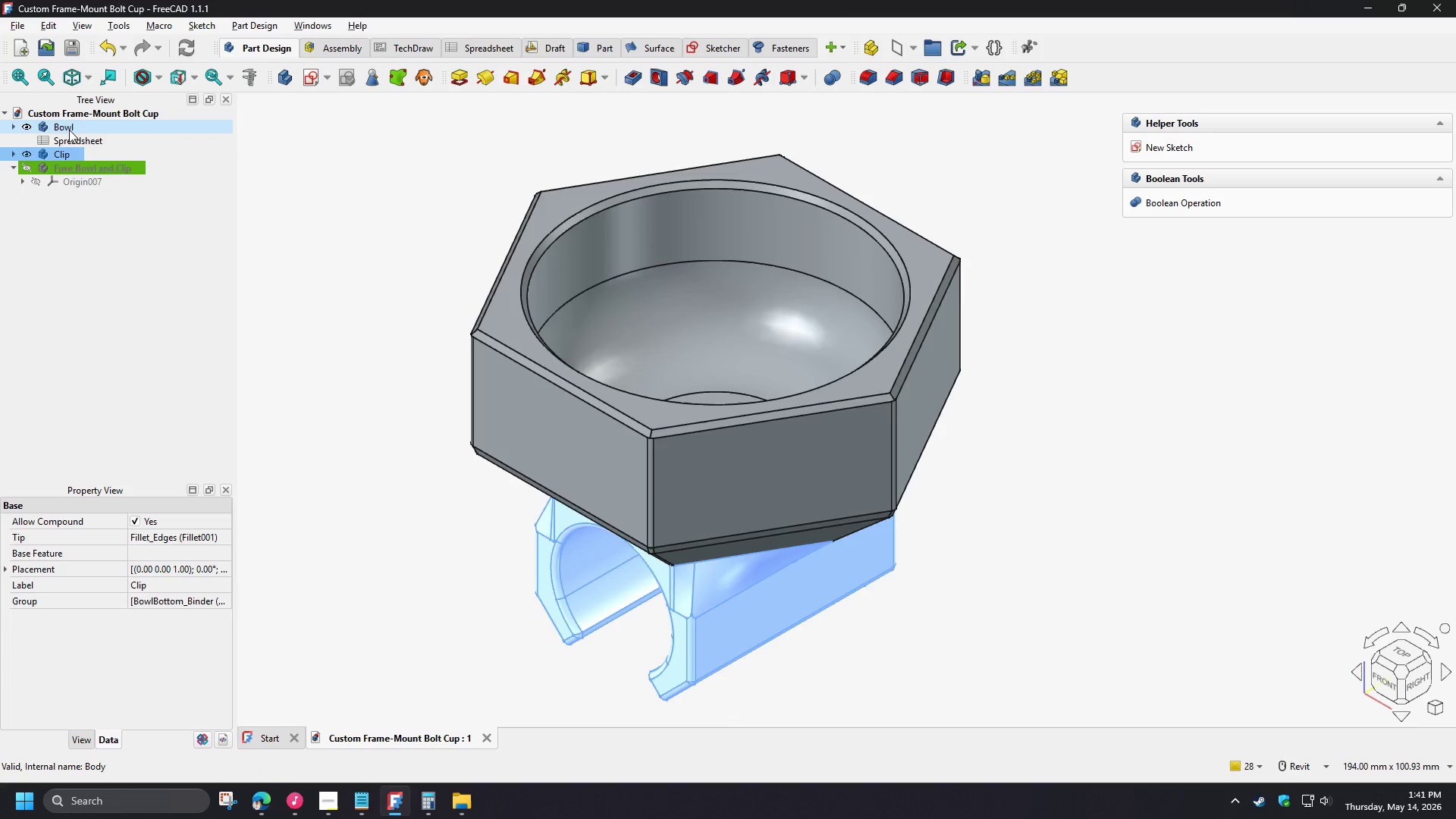 
hold_key(key=ControlLeft, duration=0.34)
triple_click([66, 125])
 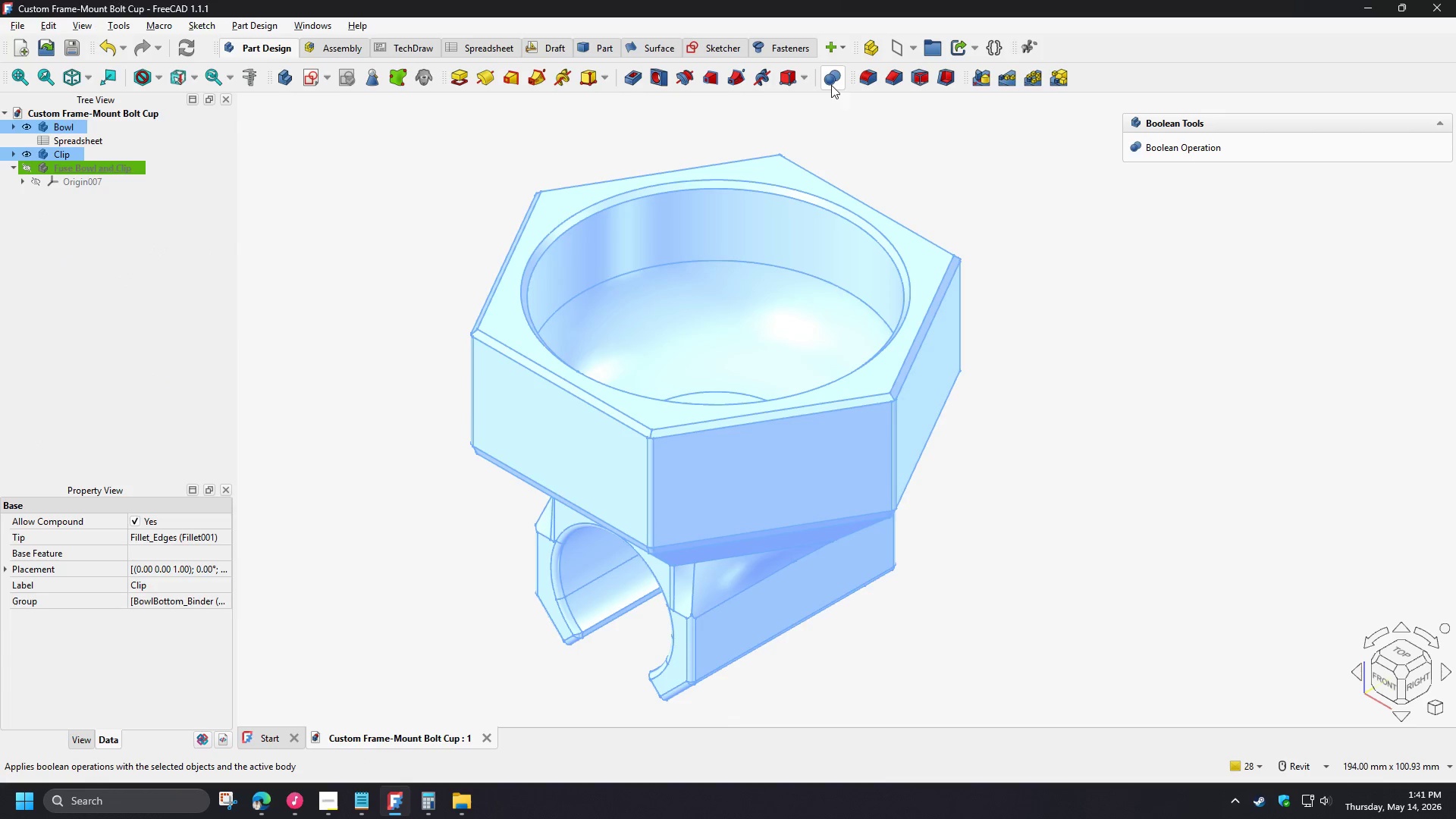 
left_click([827, 74])
 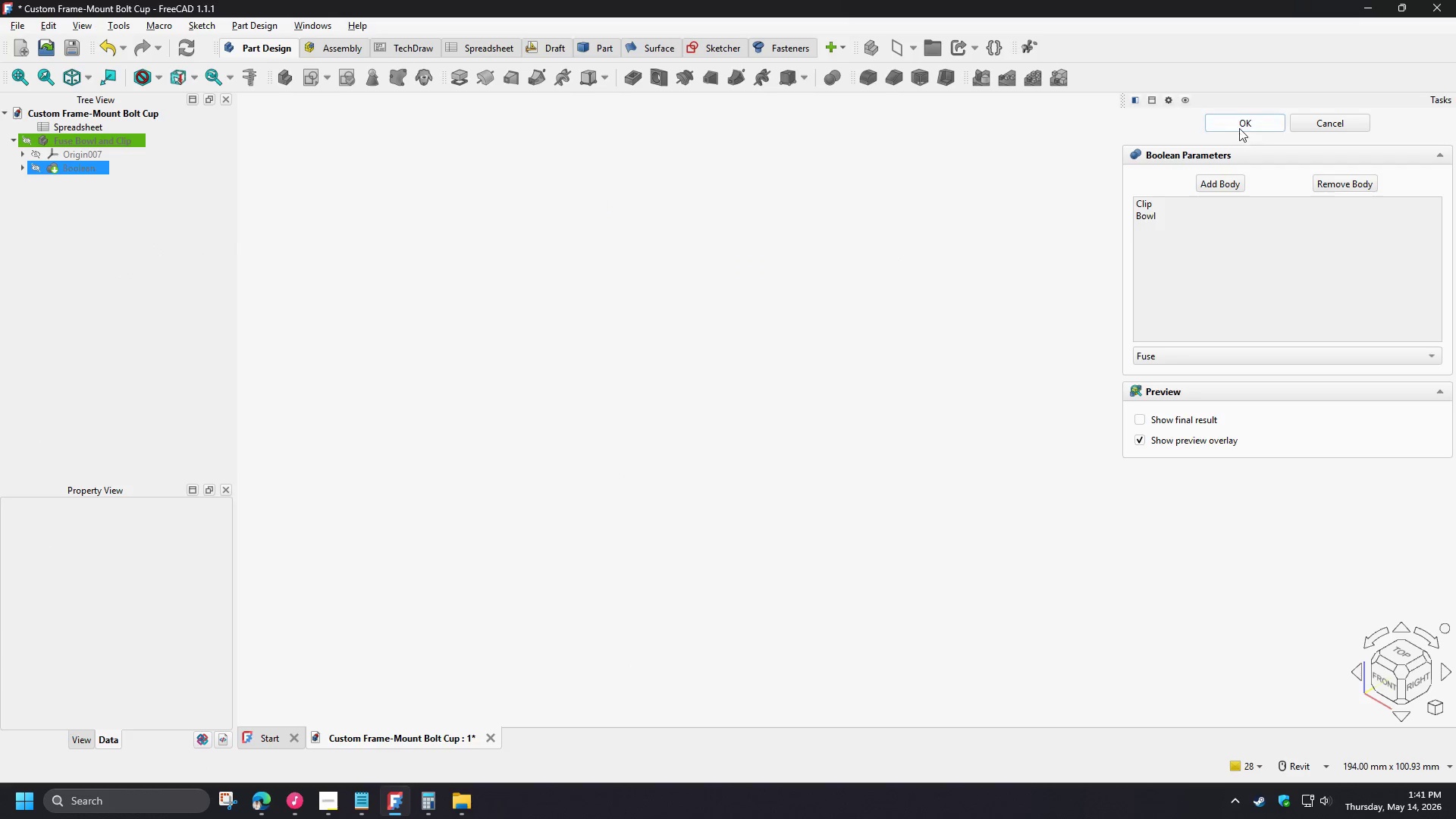 
left_click([1238, 124])
 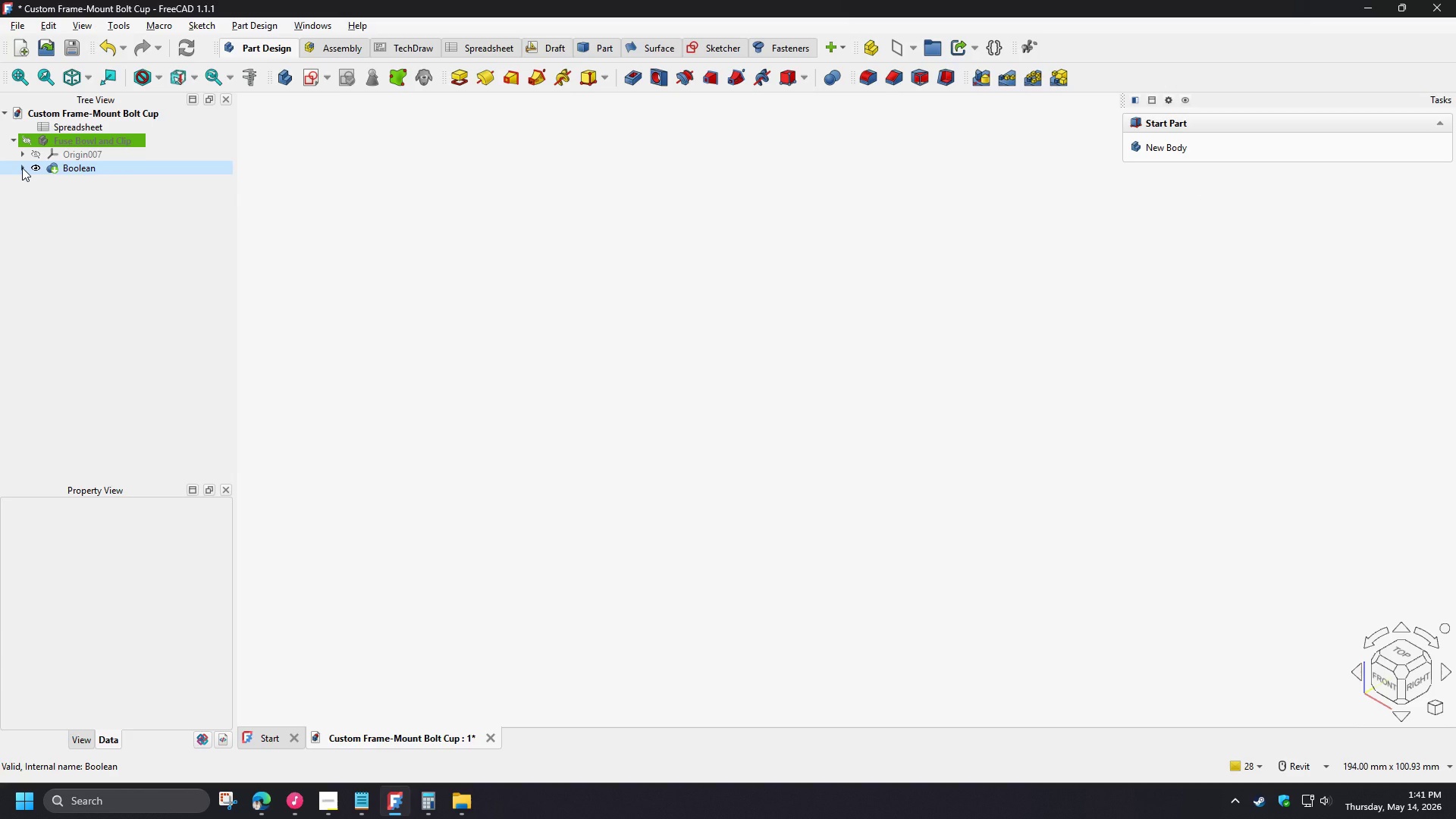 
left_click([29, 144])
 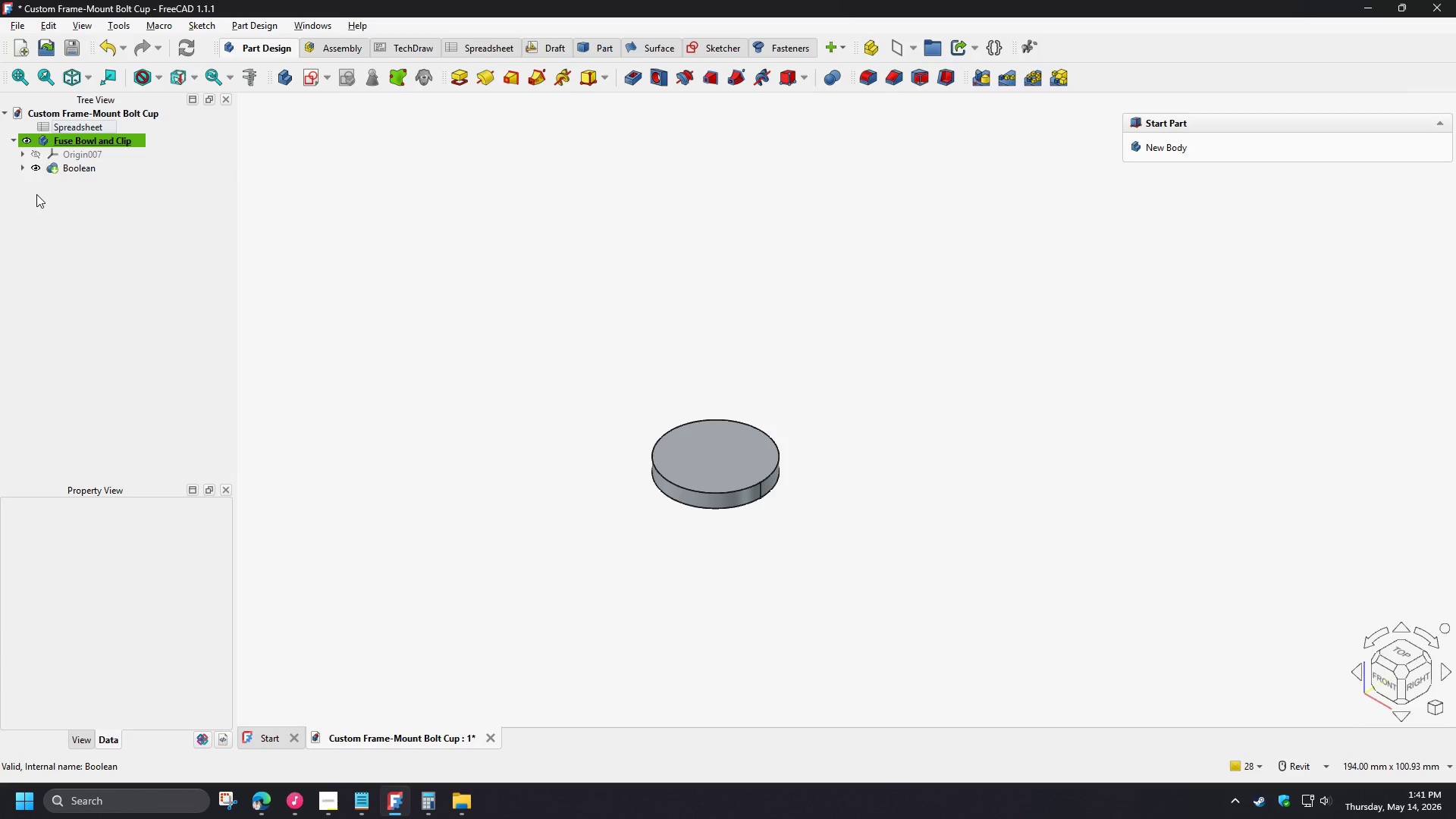 
left_click([24, 170])
 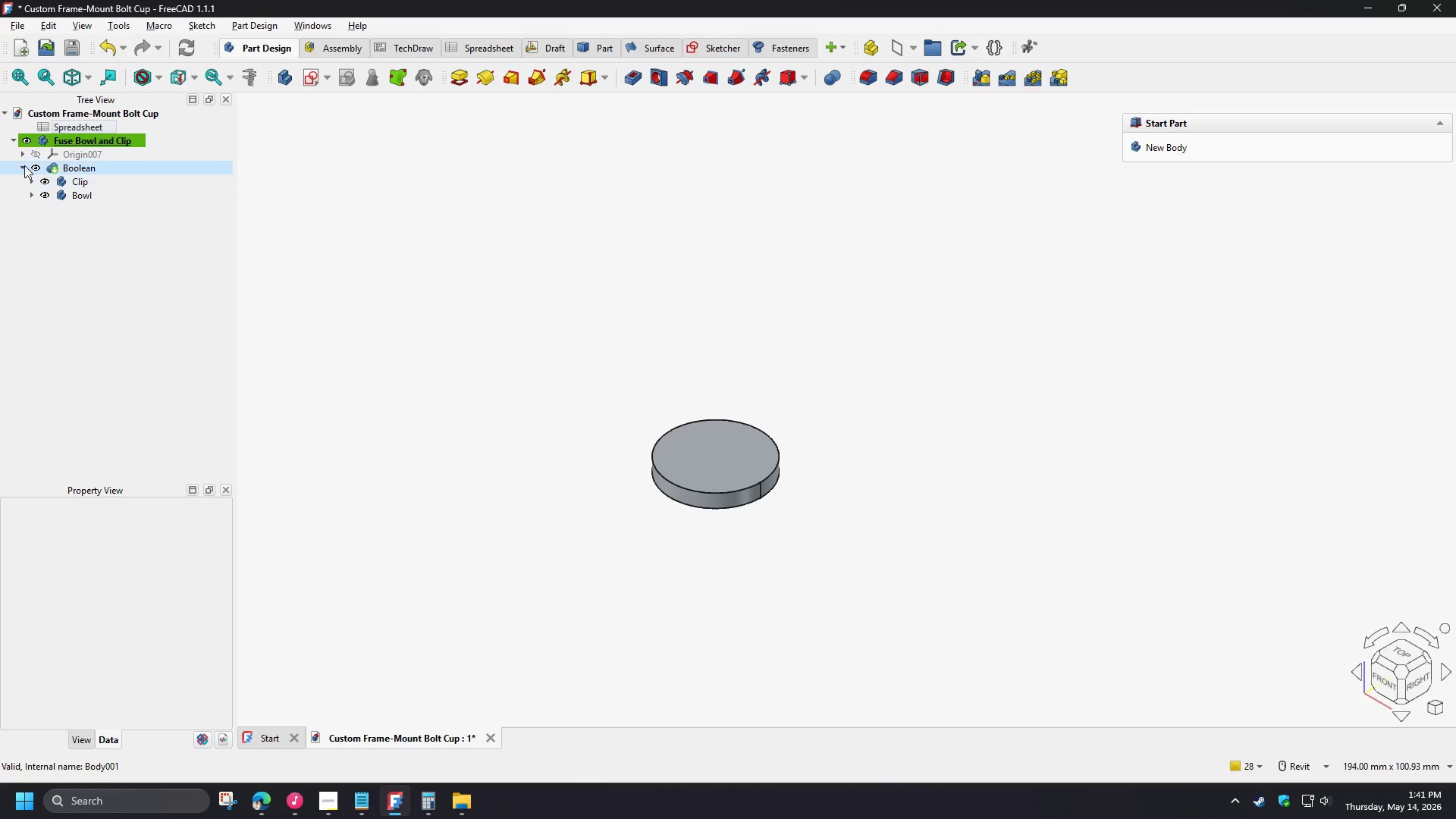 
key(Control+Z)
 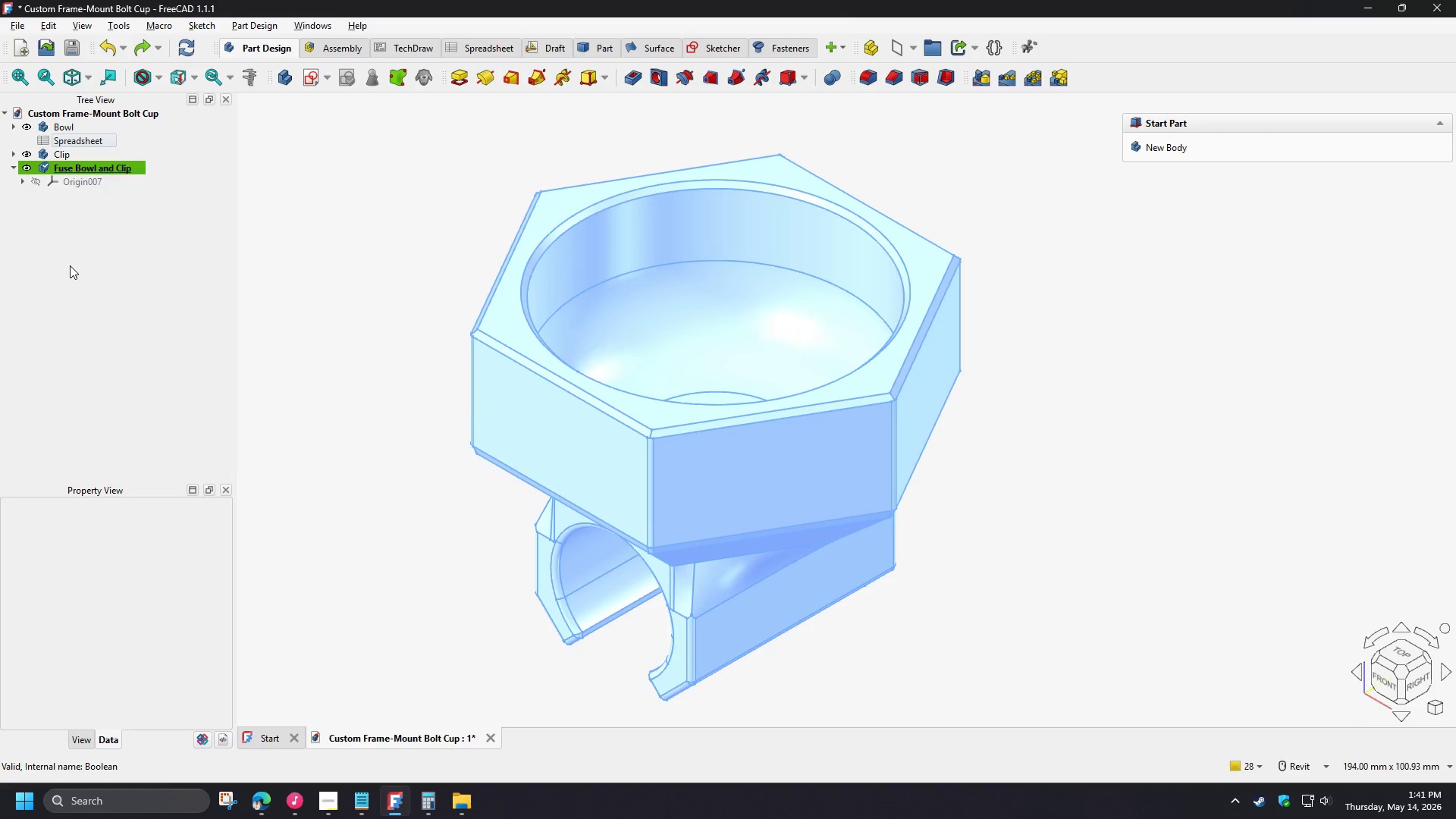 
left_click([70, 265])
 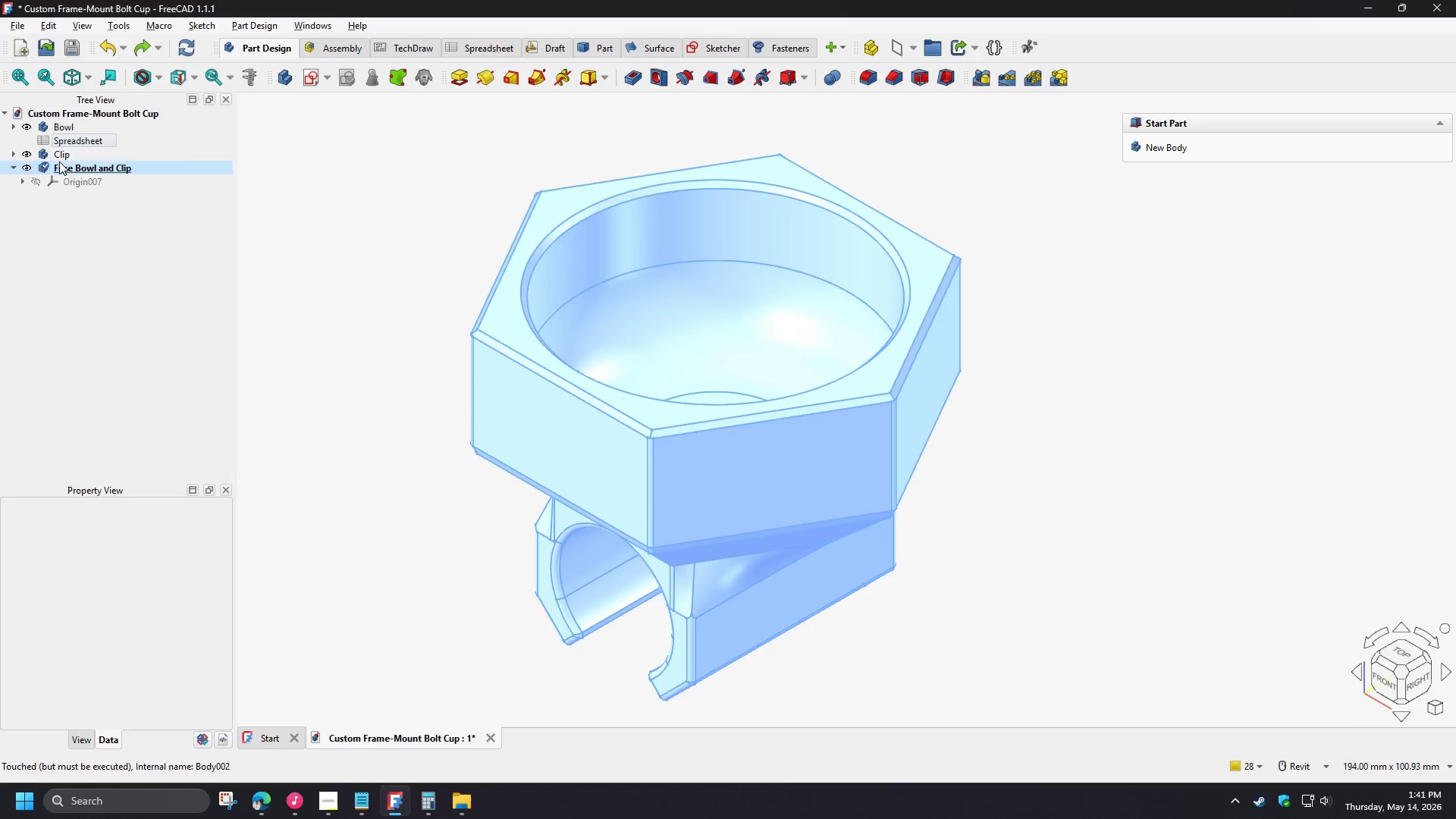 
left_click([56, 149])
 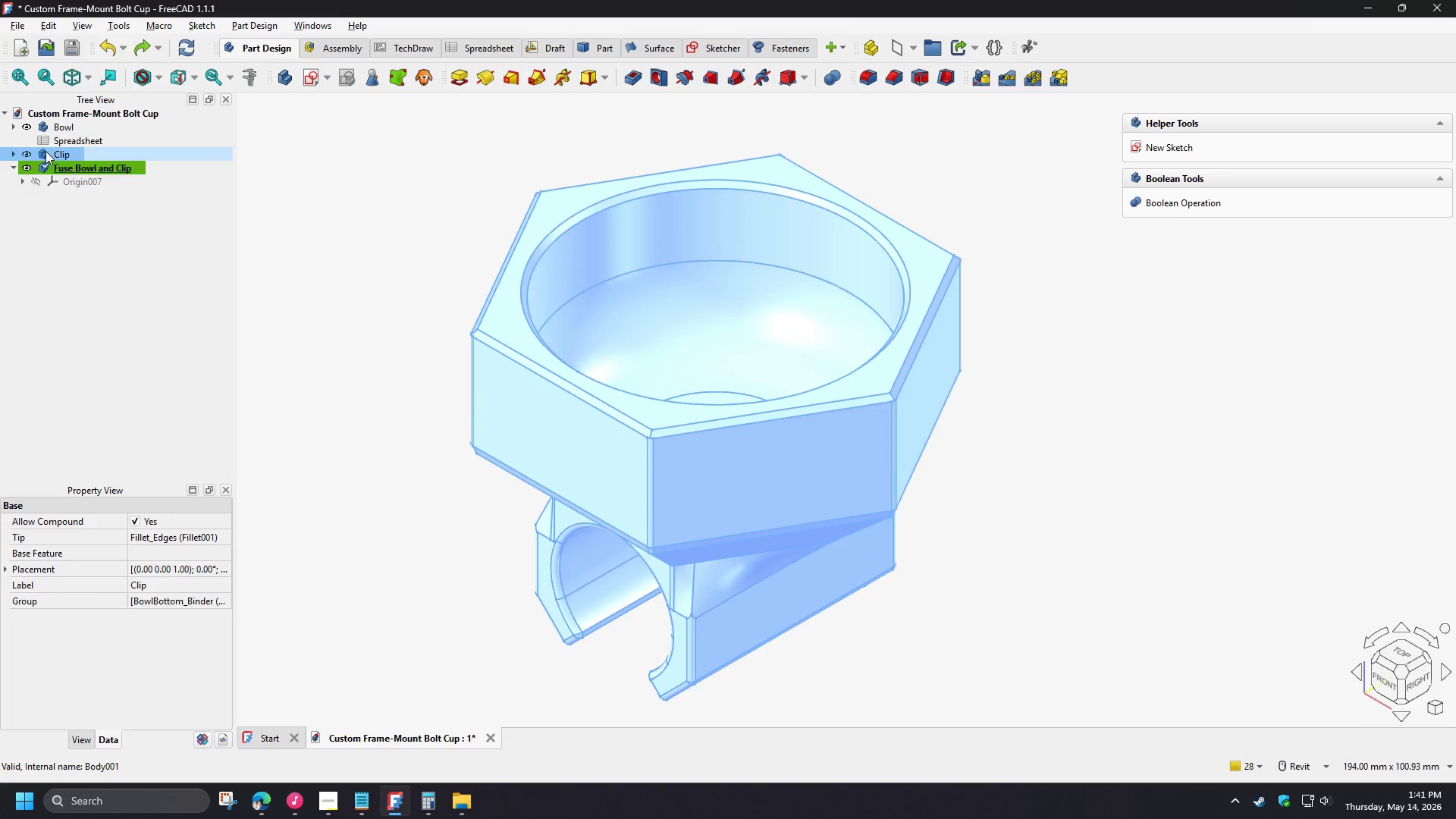 
left_click([27, 124])
 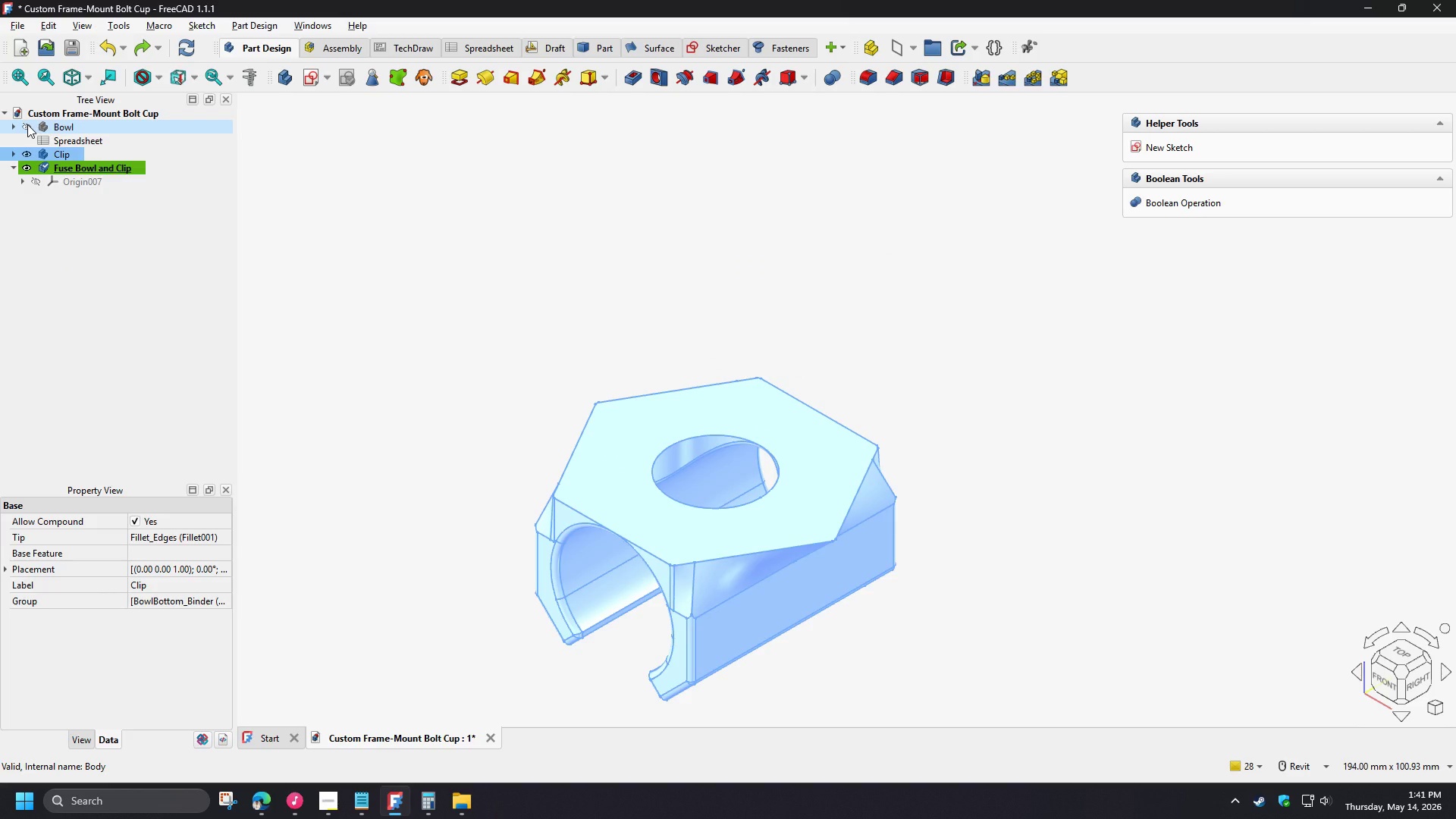 
left_click([27, 124])
 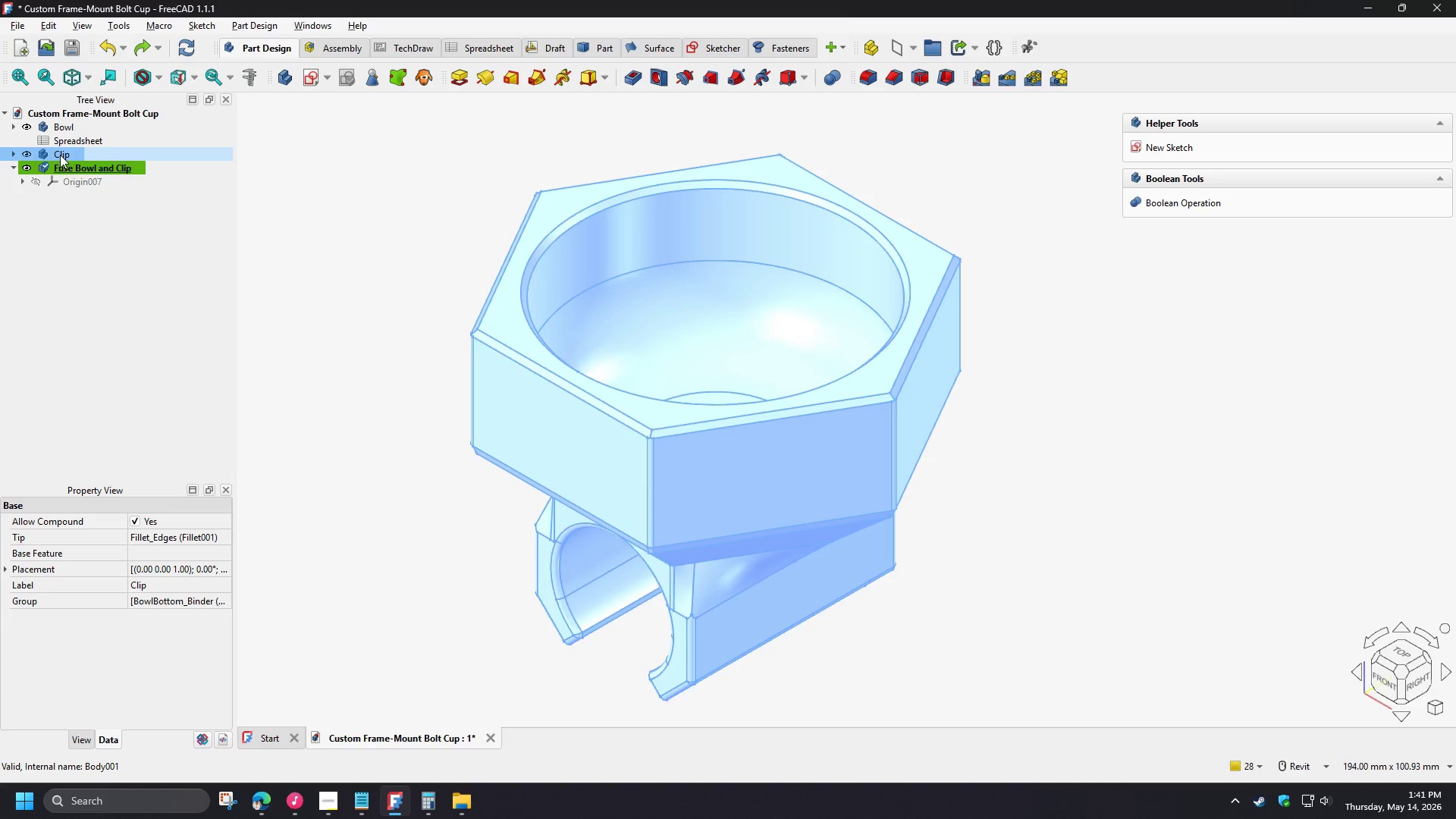 
left_click([115, 244])
 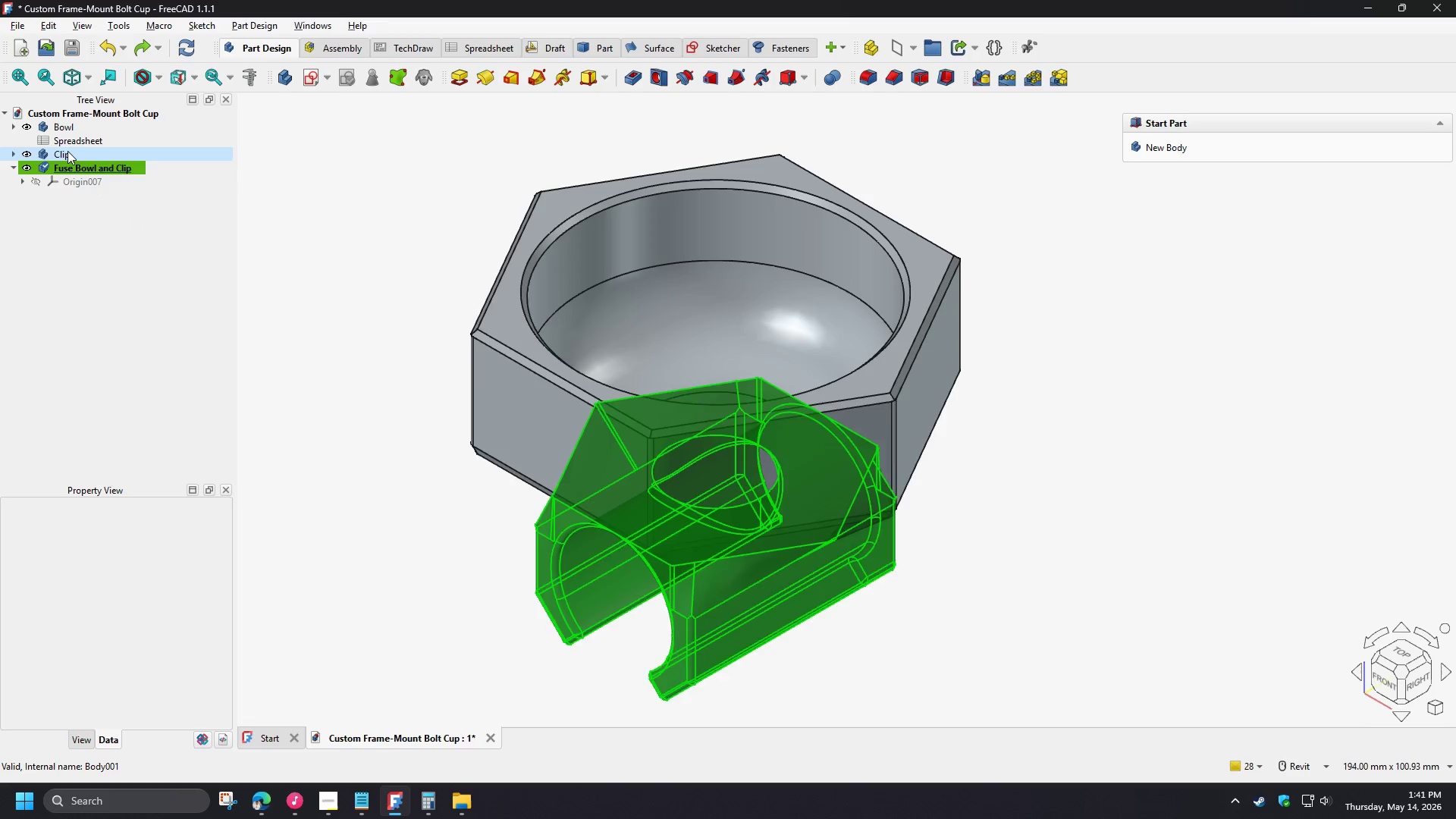 
left_click([67, 151])
 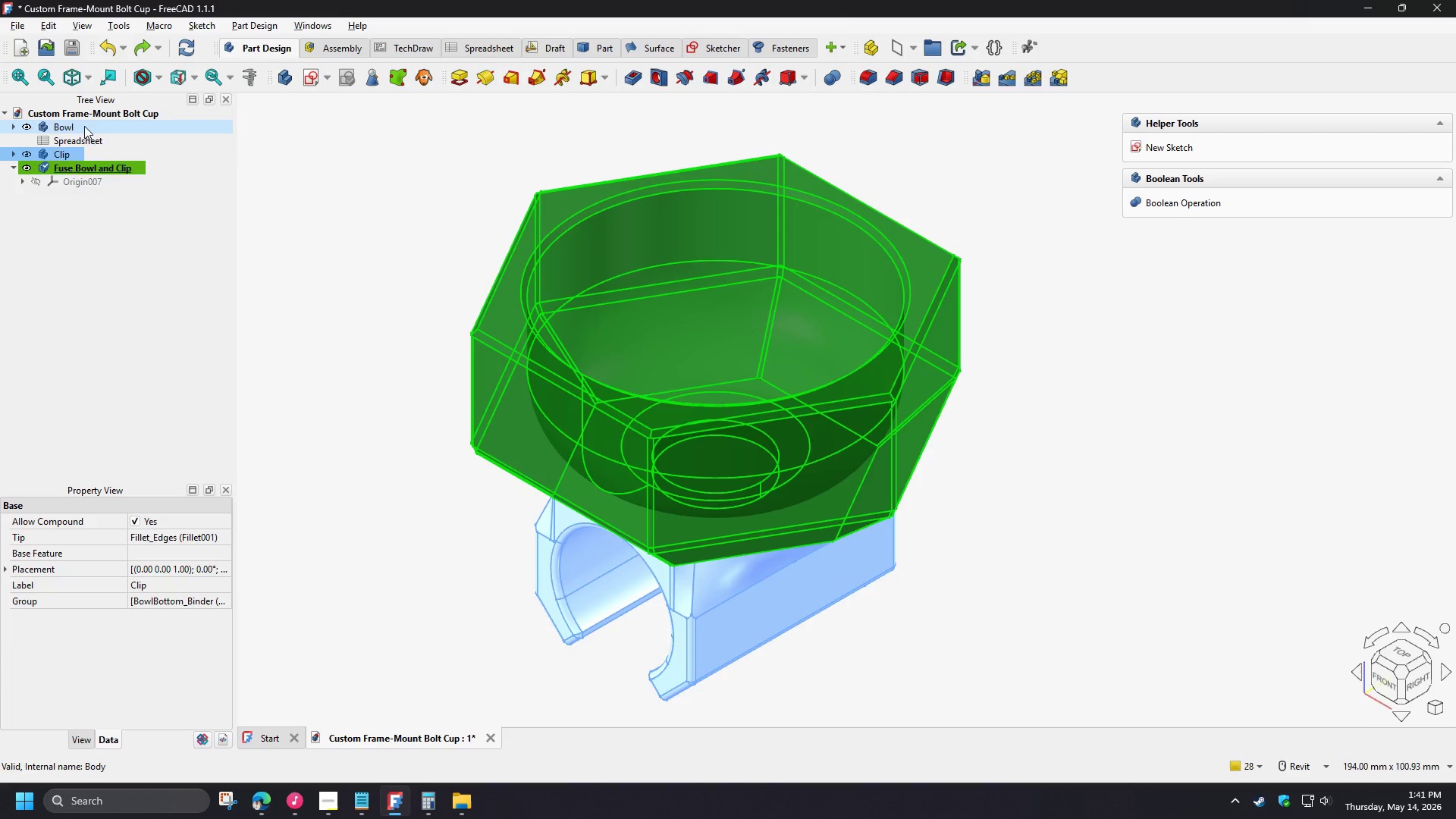 
hold_key(key=ControlLeft, duration=0.53)
left_click([86, 121])
 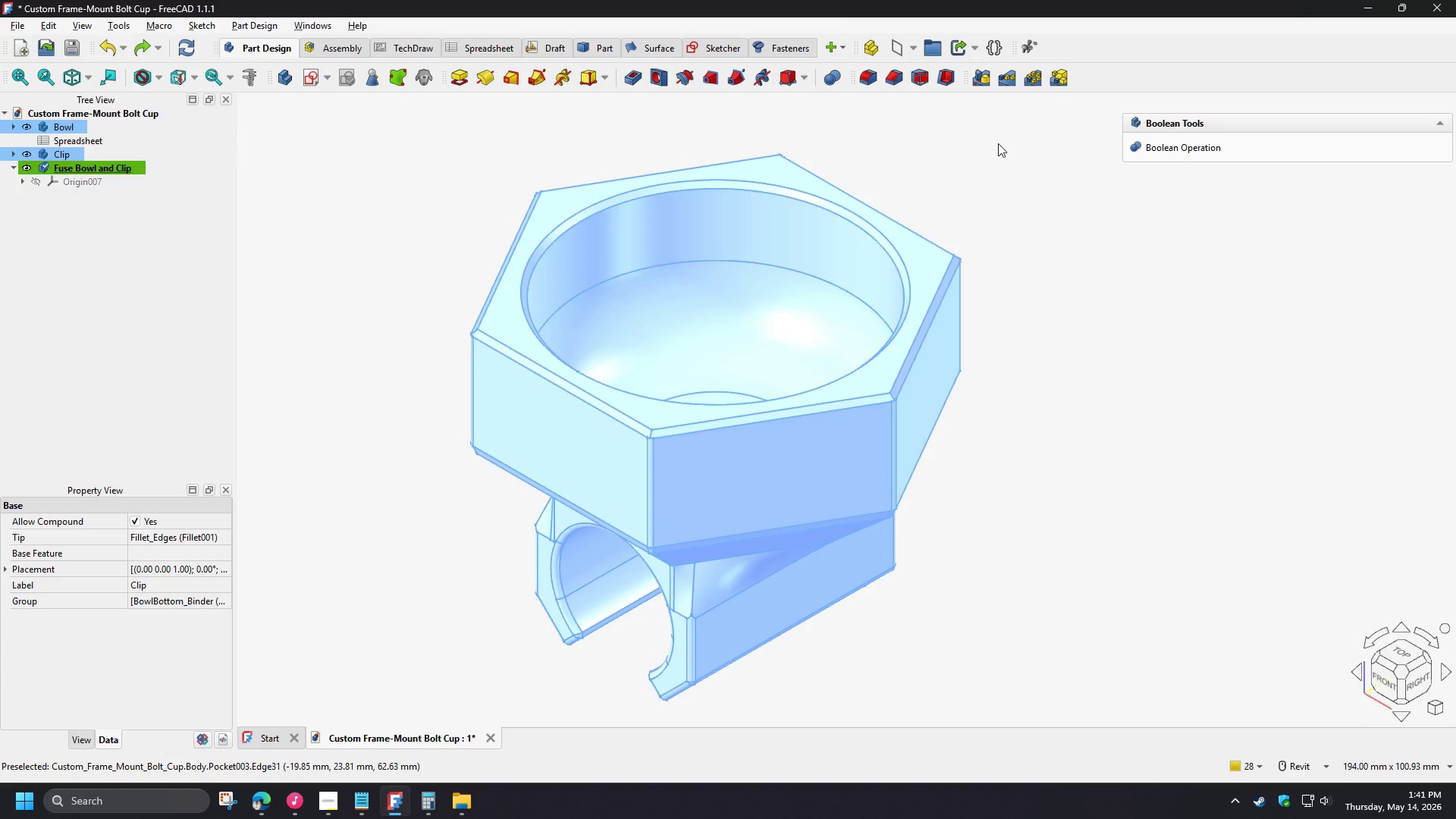 
left_click([826, 80])
 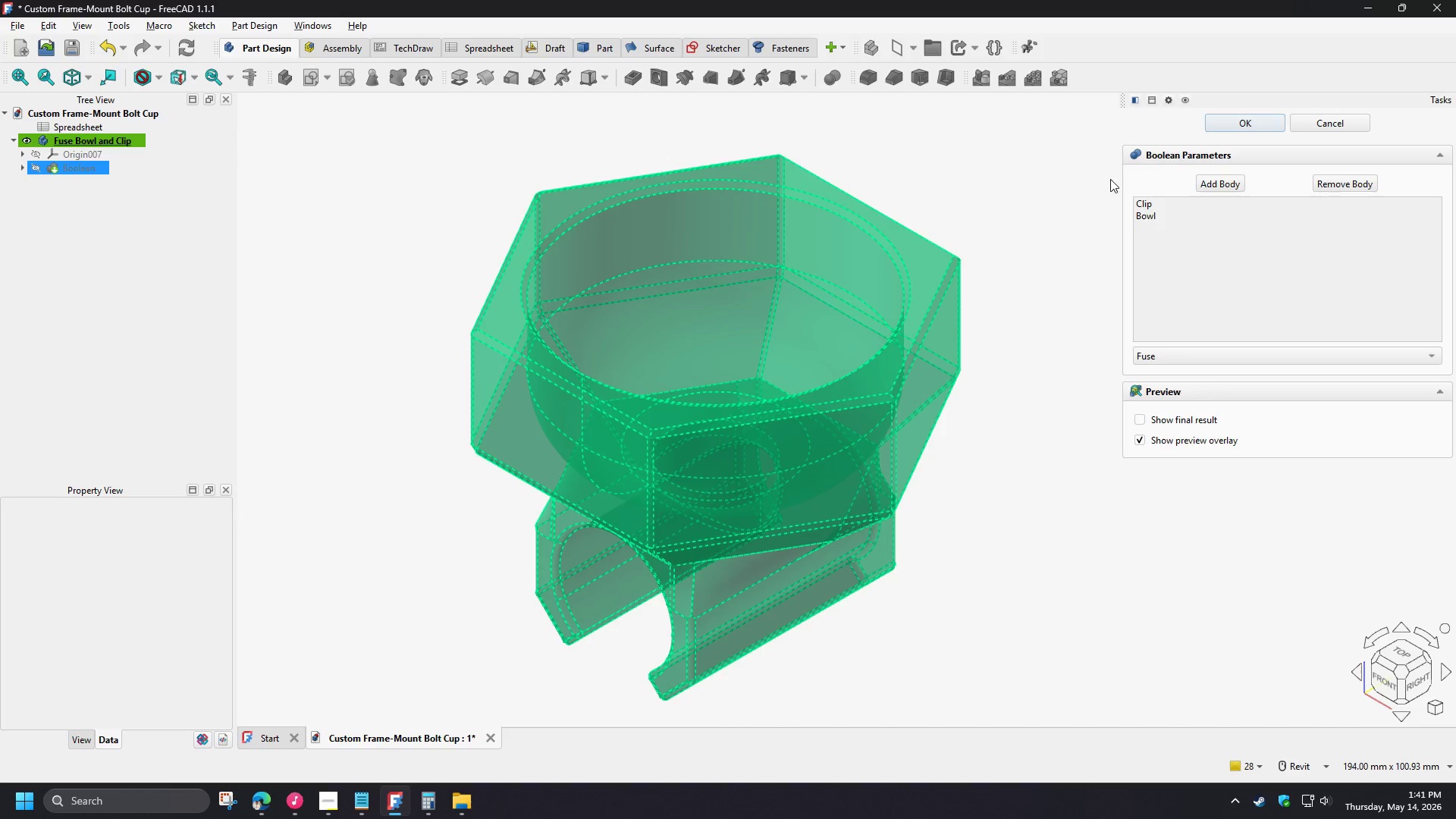 
left_click([1243, 121])
 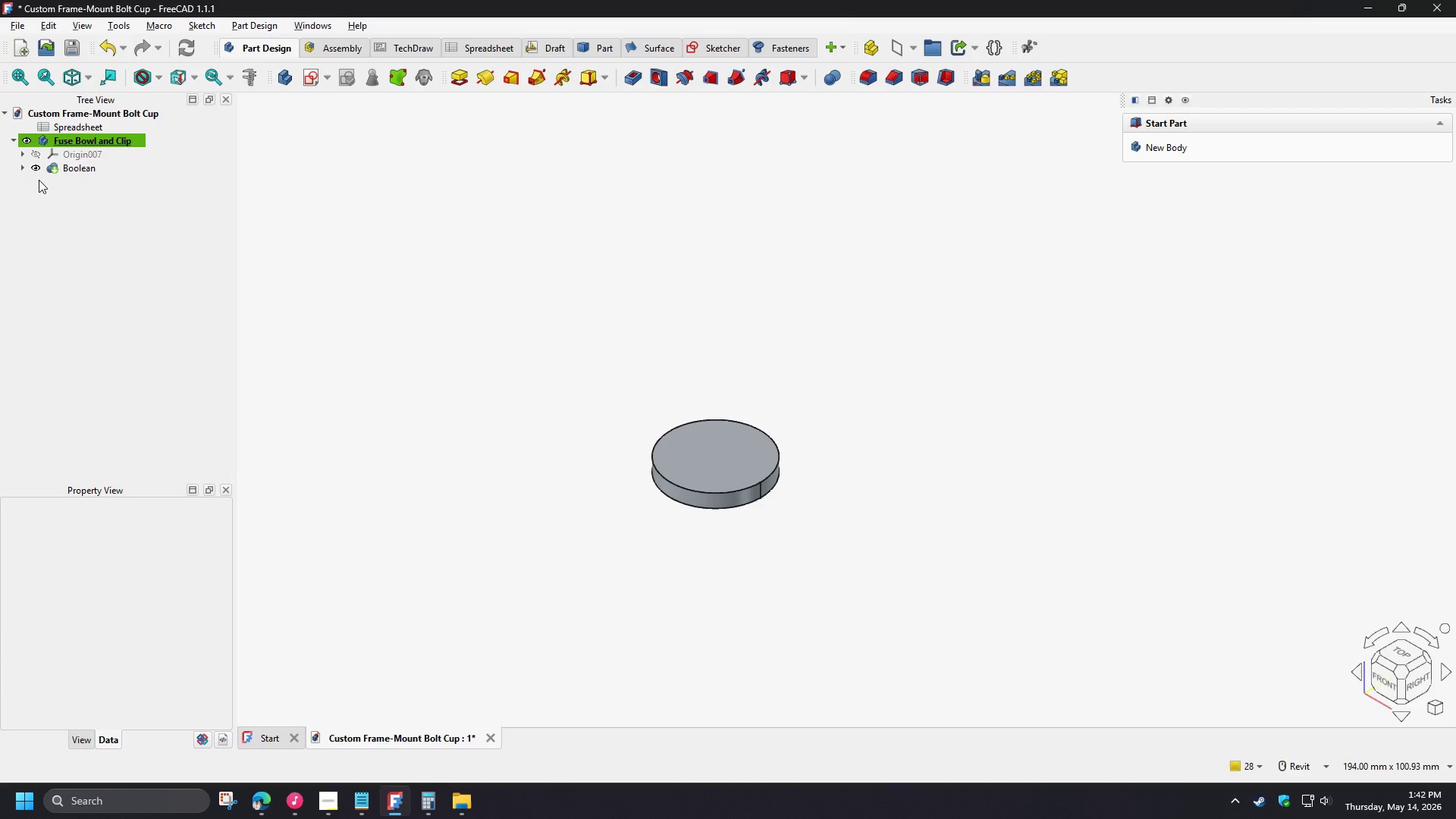 
wait(6.8)
 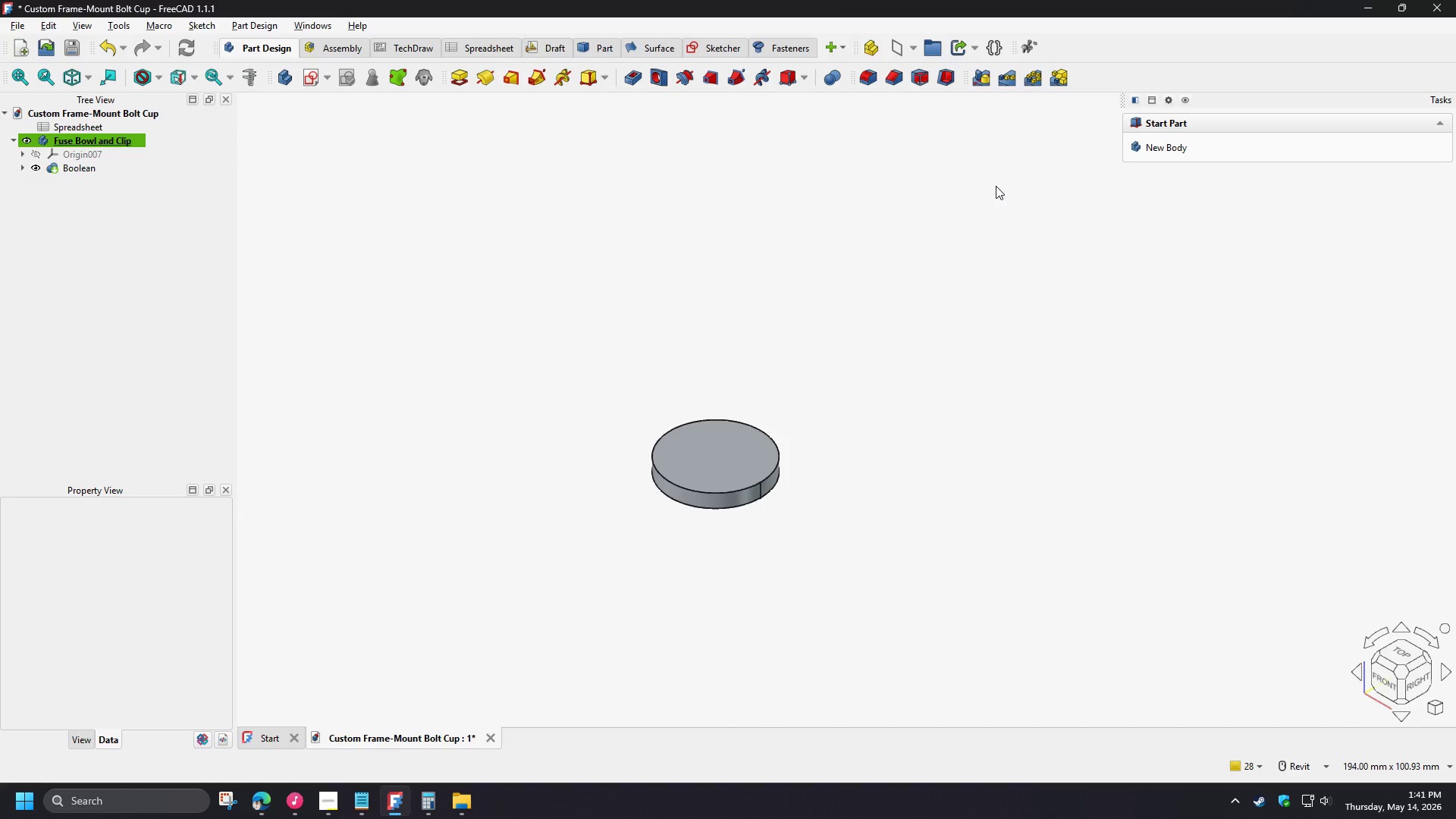 
left_click([19, 169])
 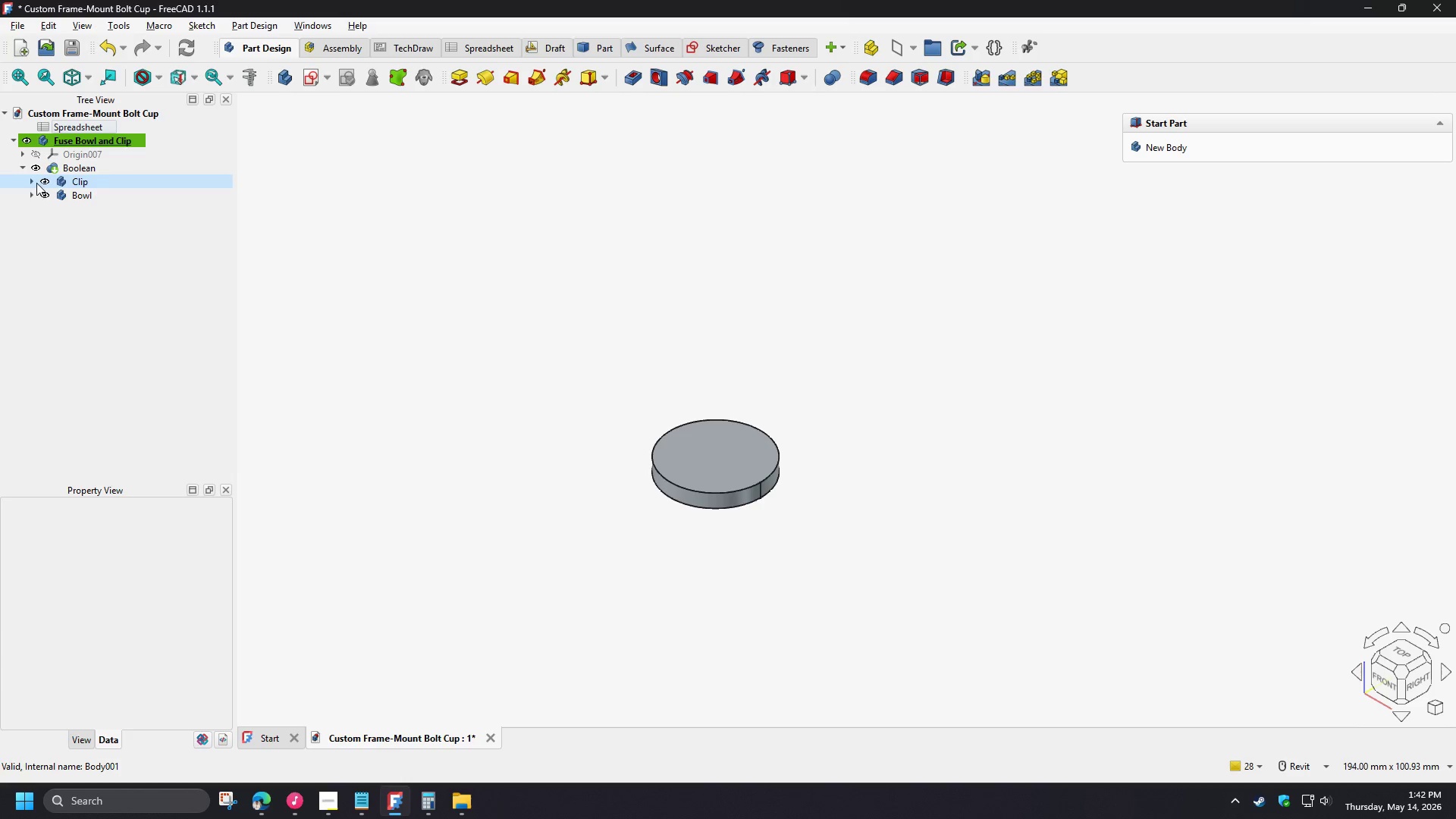 
left_click([30, 182])
 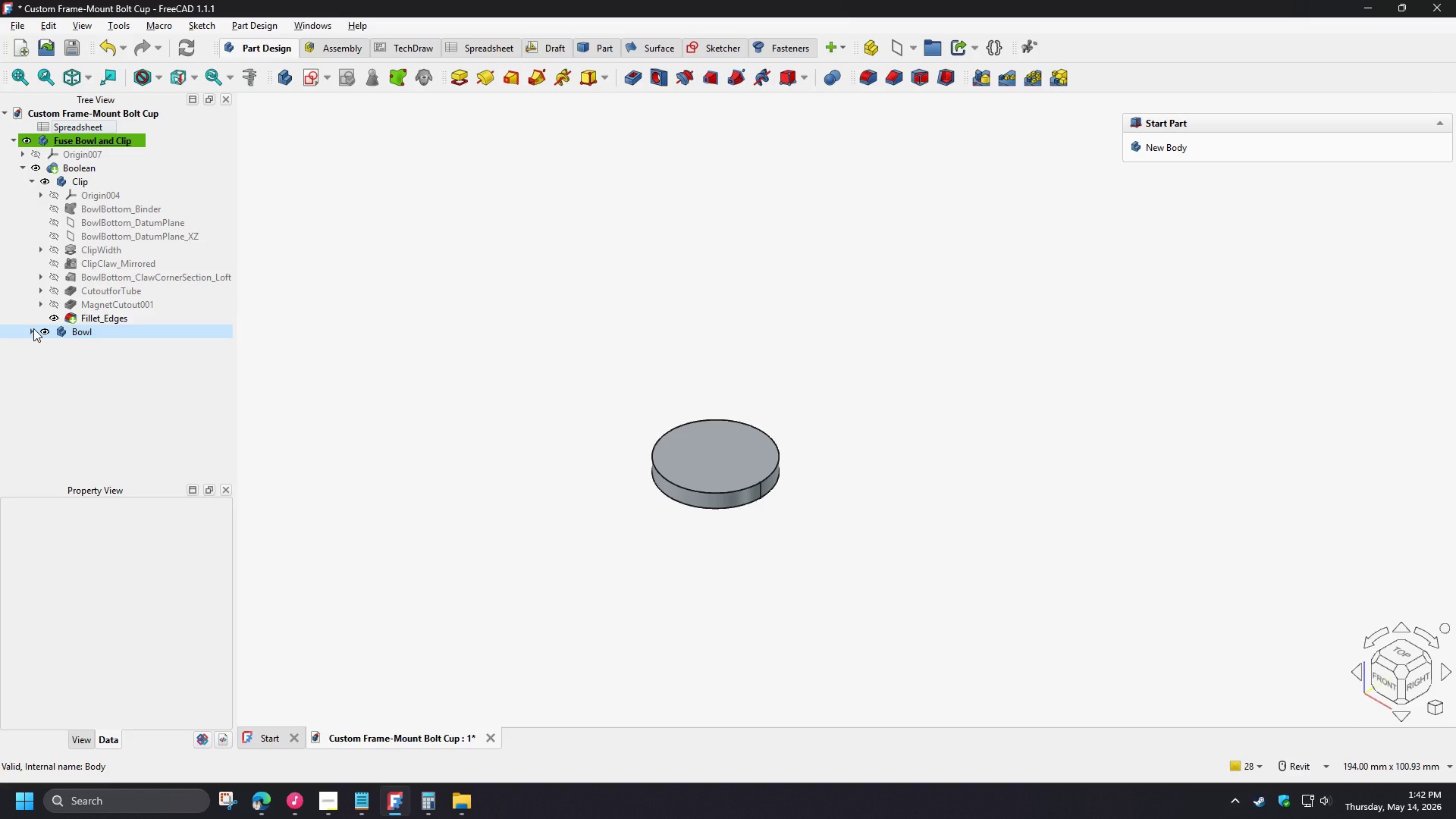 
left_click([33, 328])
 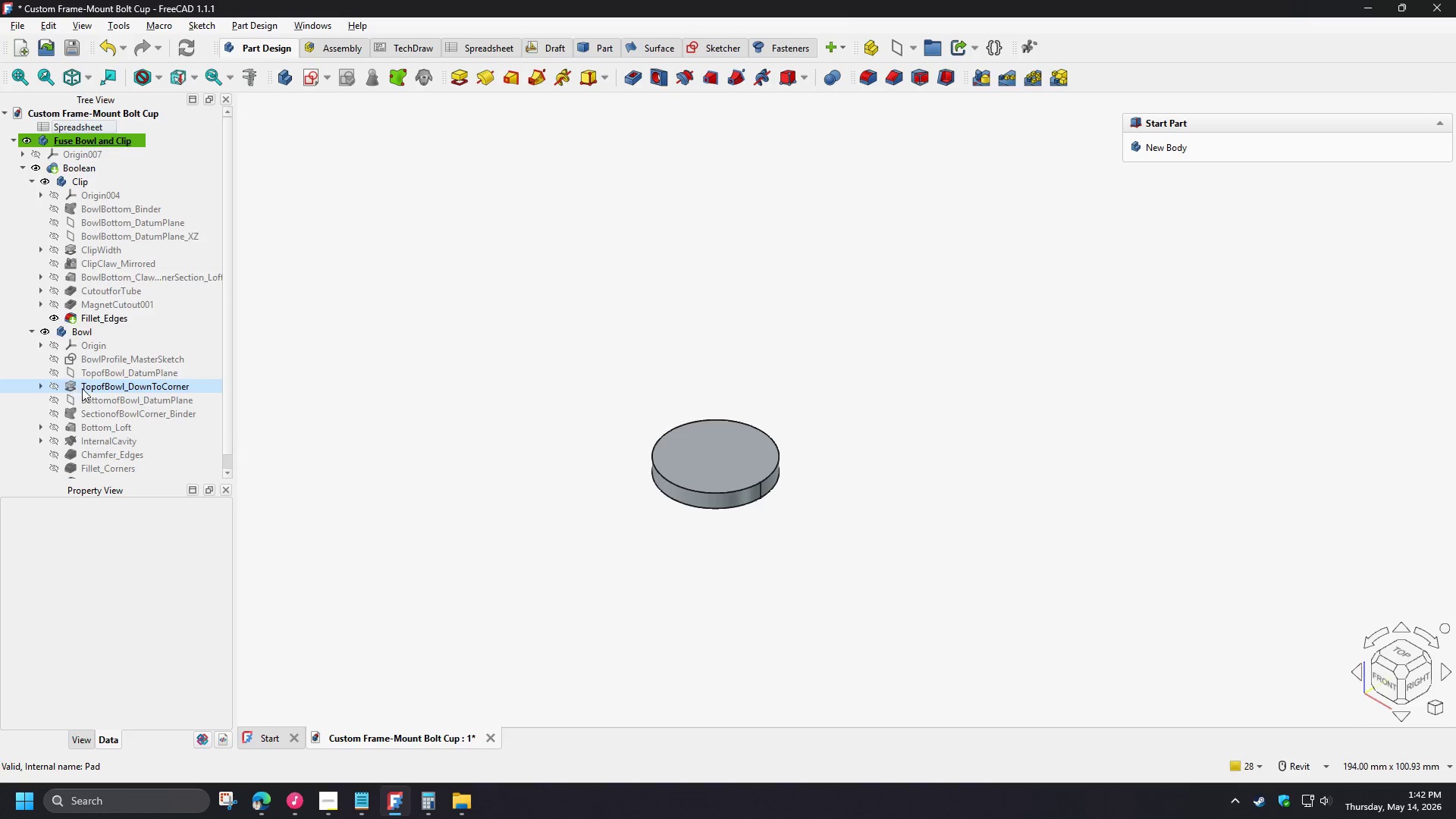 
scroll: coordinate [84, 389], scroll_direction: down, amount: 3.0
 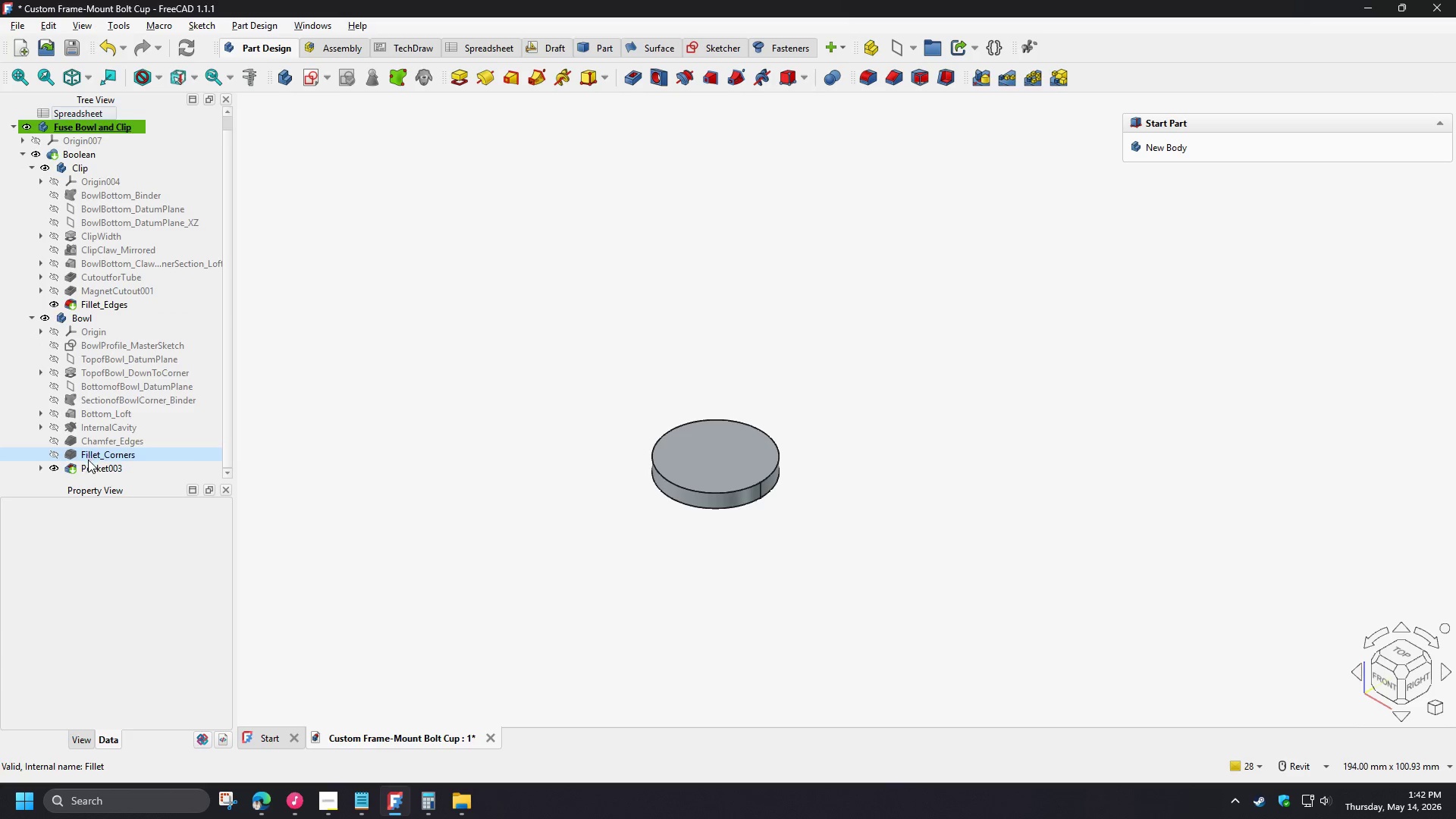 
key(Control+Z)
 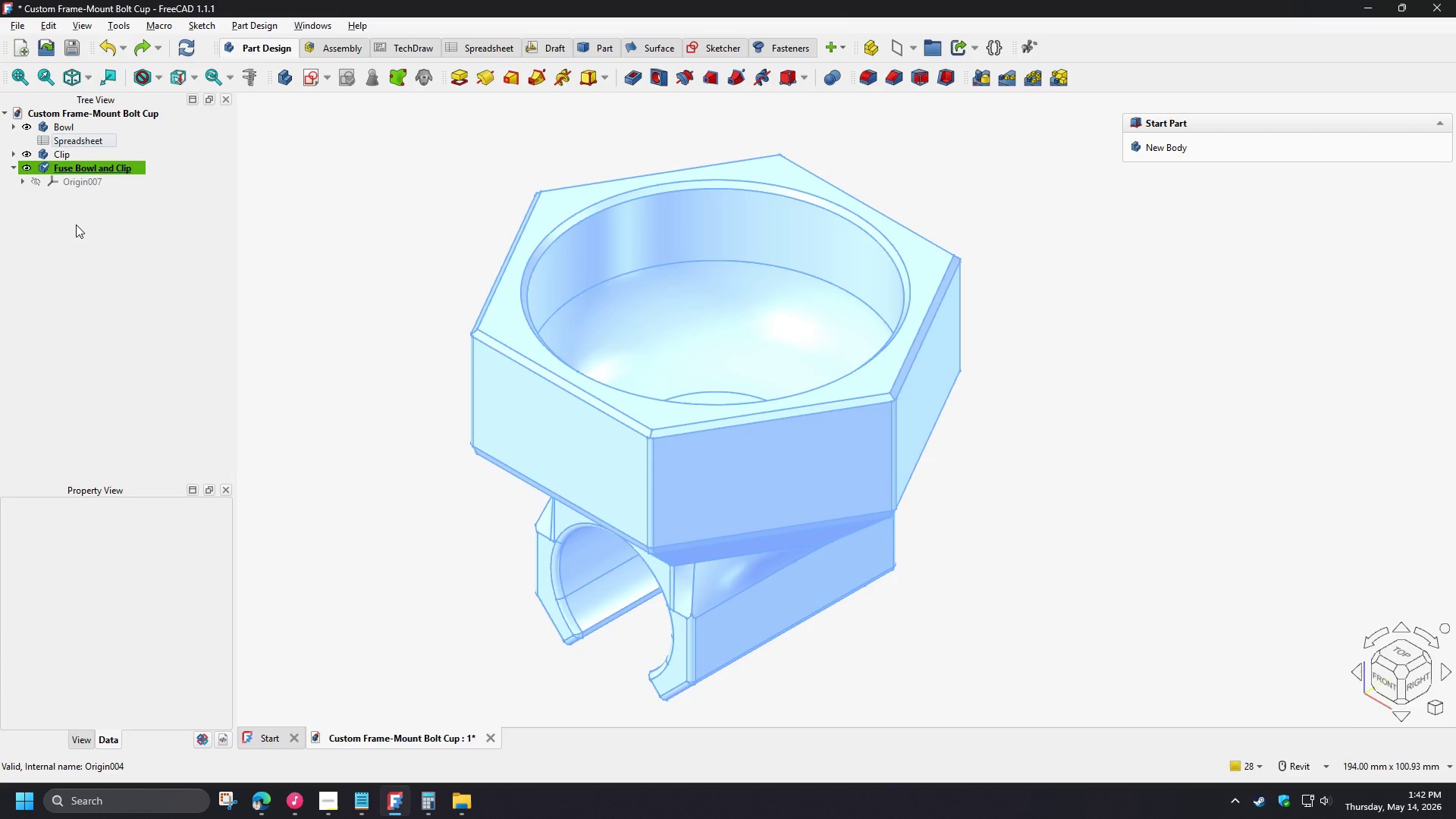 
left_click([74, 168])
 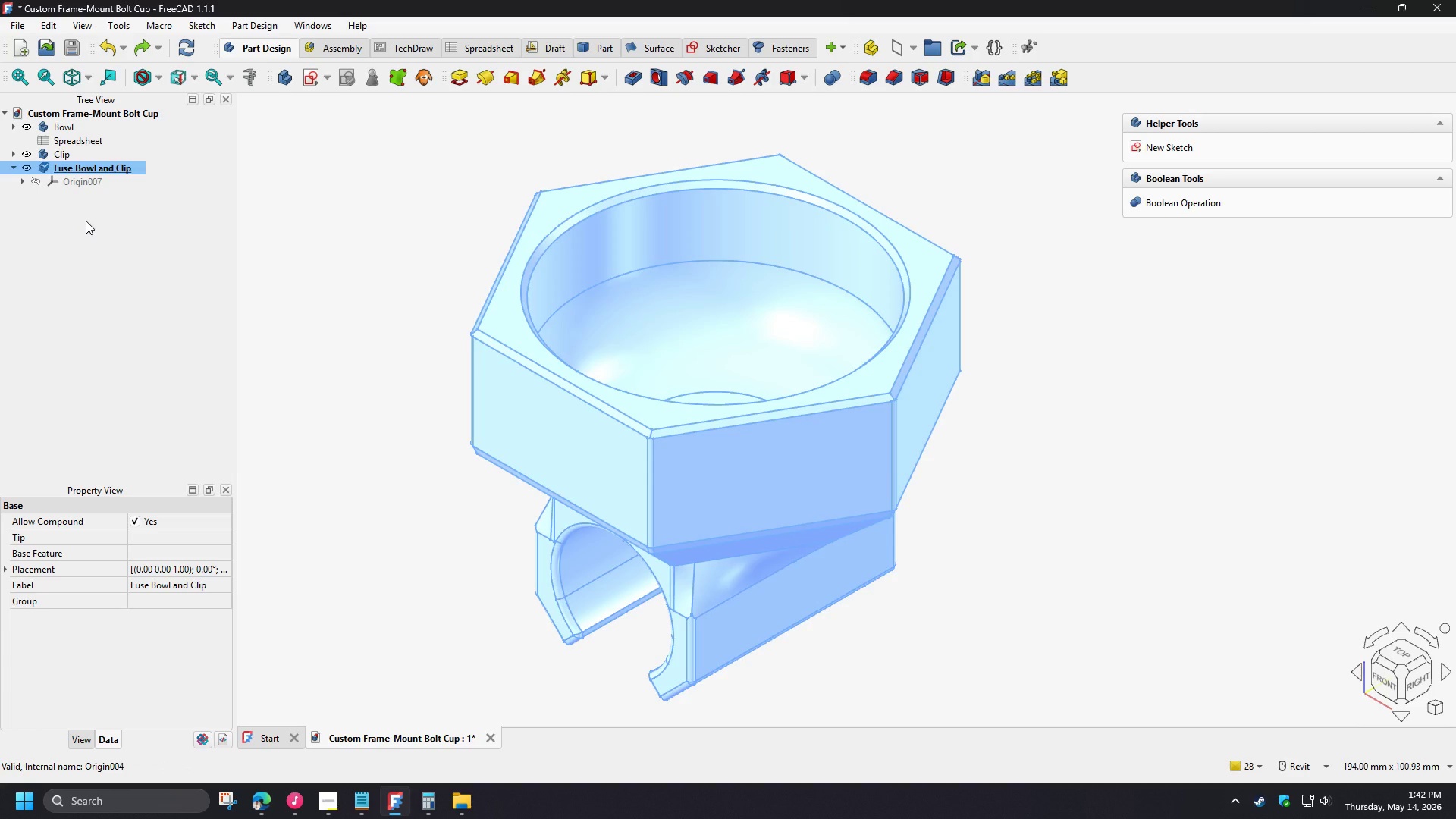 
key(Delete)
 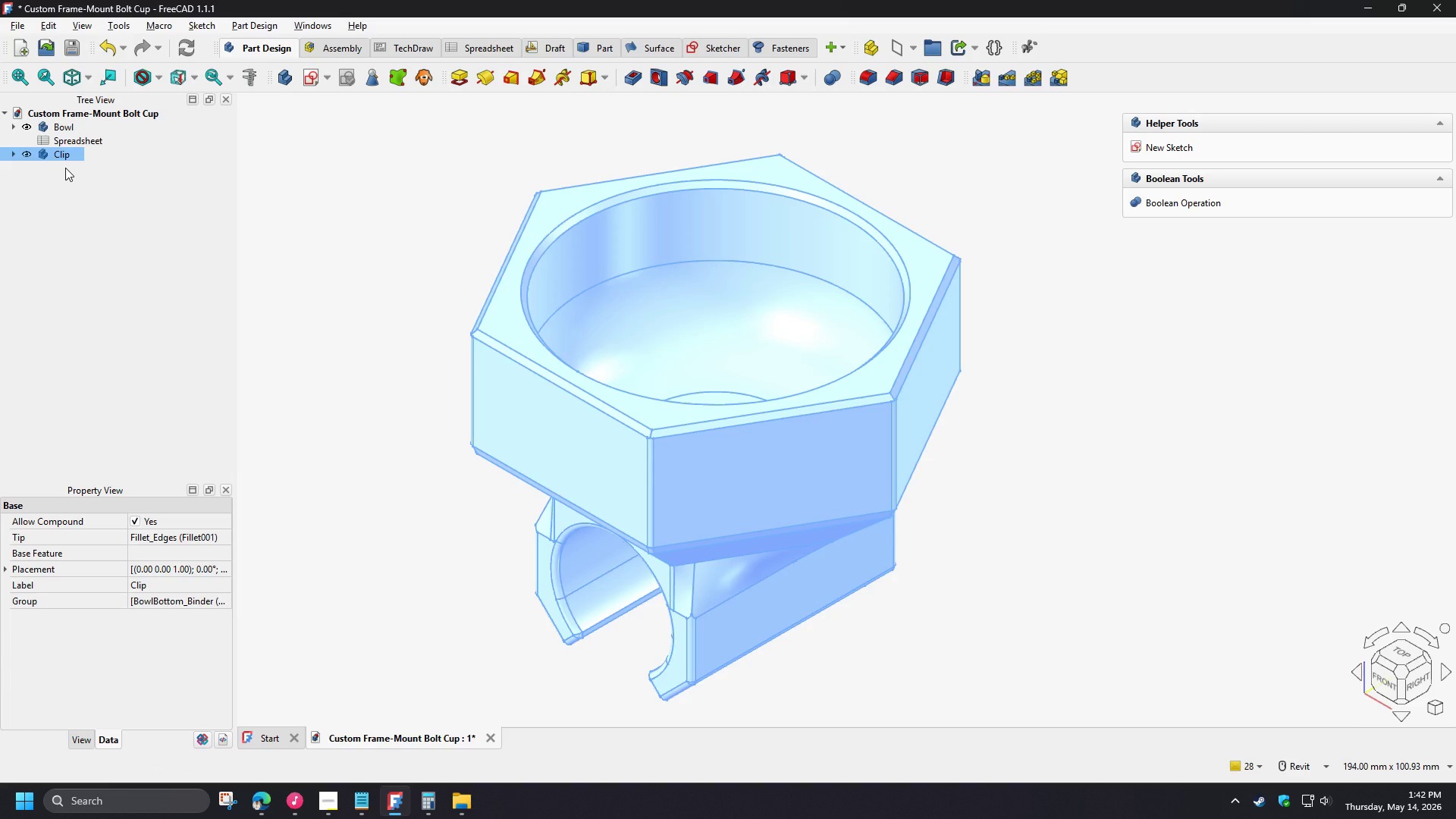 
left_click([13, 155])
 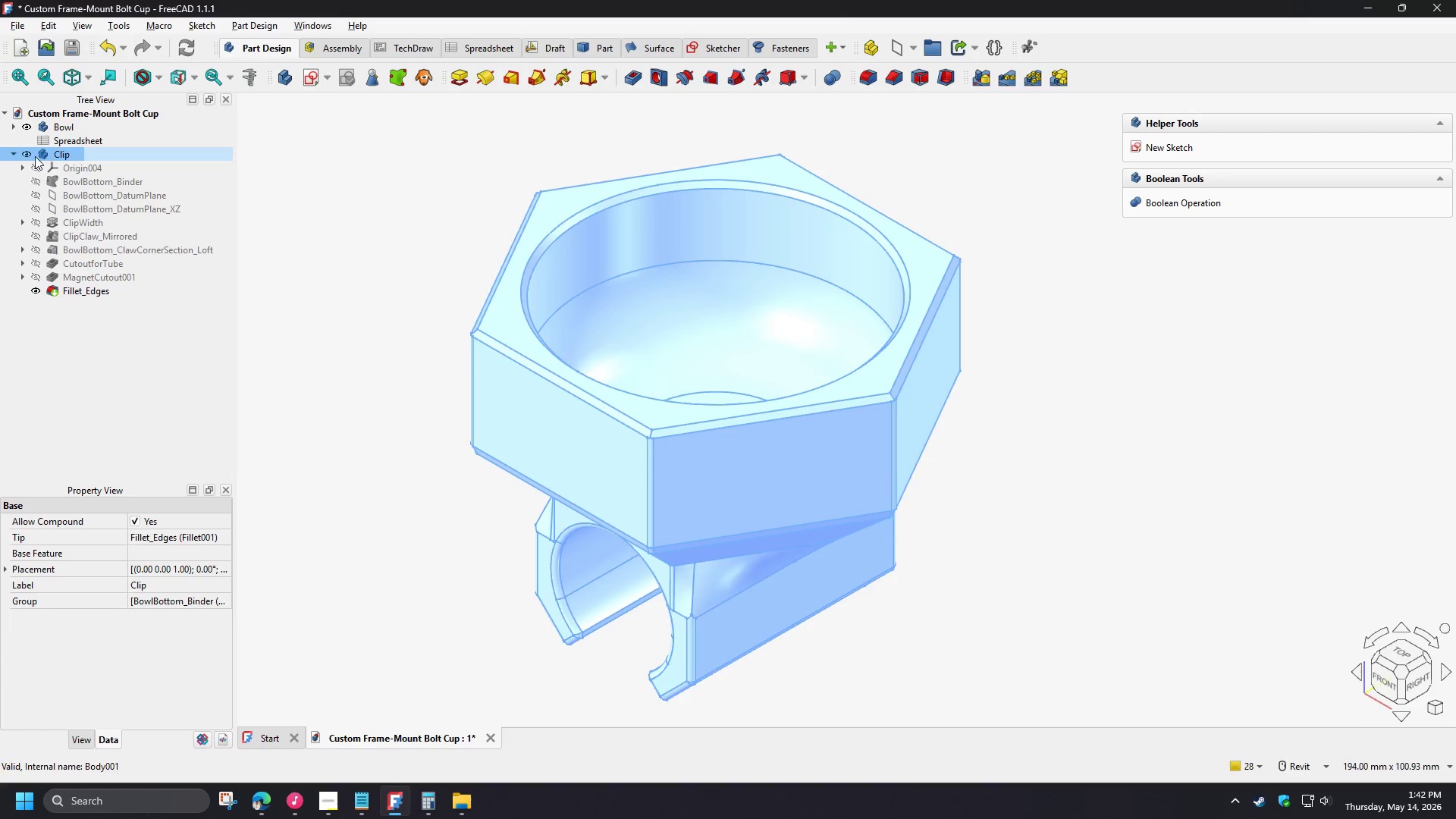 
left_click([15, 130])
 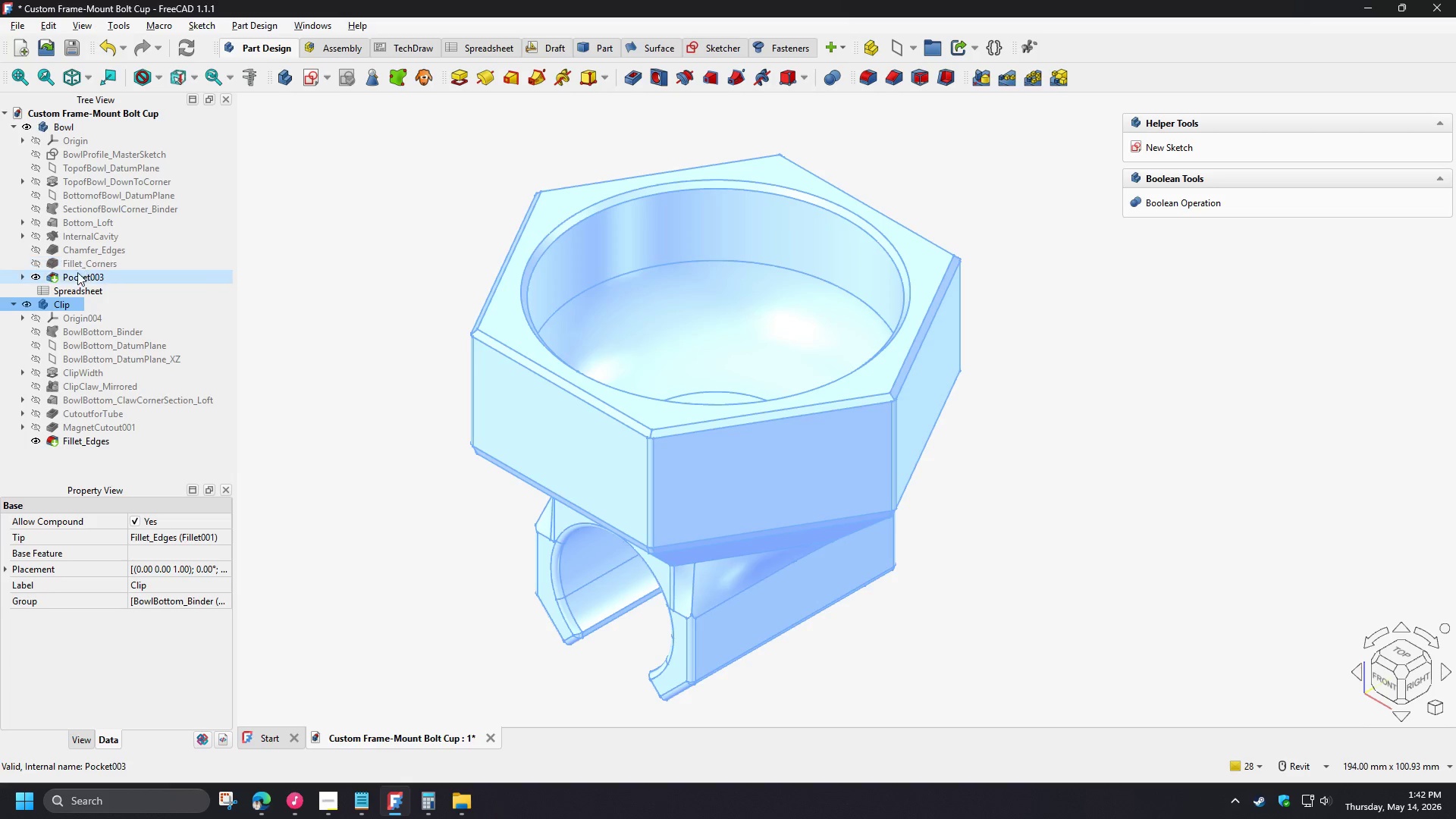 
left_click([18, 275])
 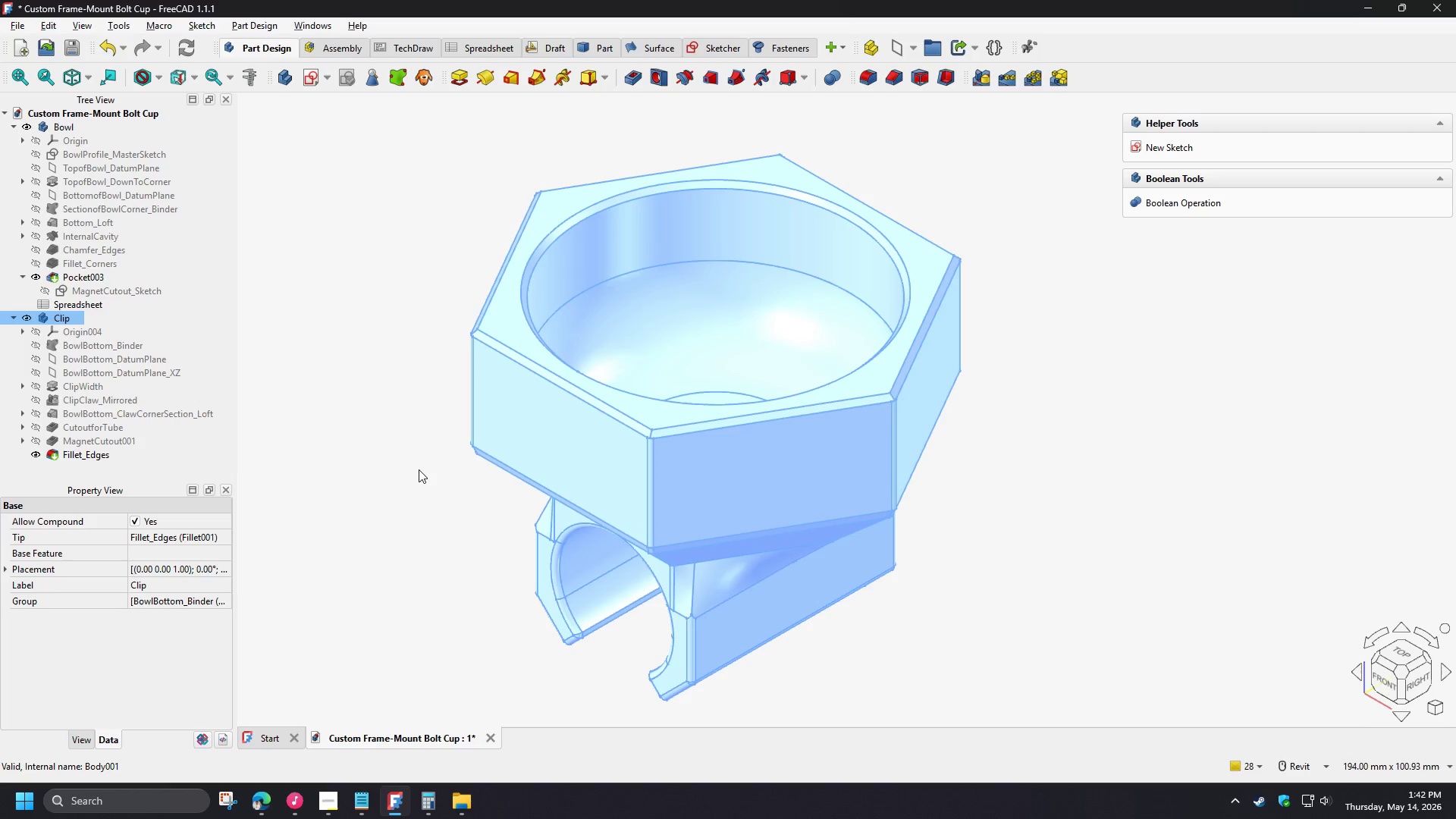 
hold_key(key=ShiftLeft, duration=1.5)
 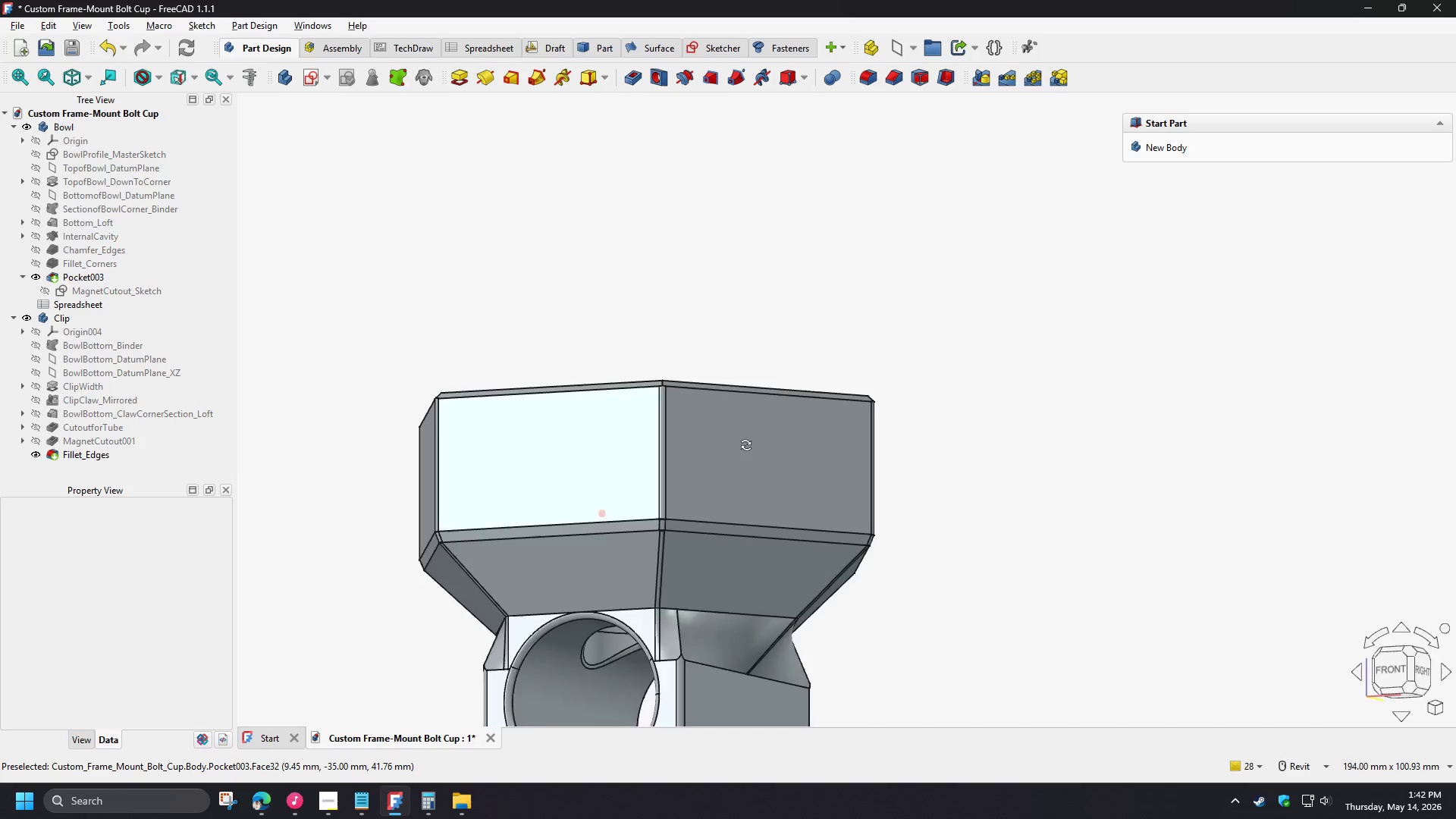 
hold_key(key=ShiftLeft, duration=1.16)
 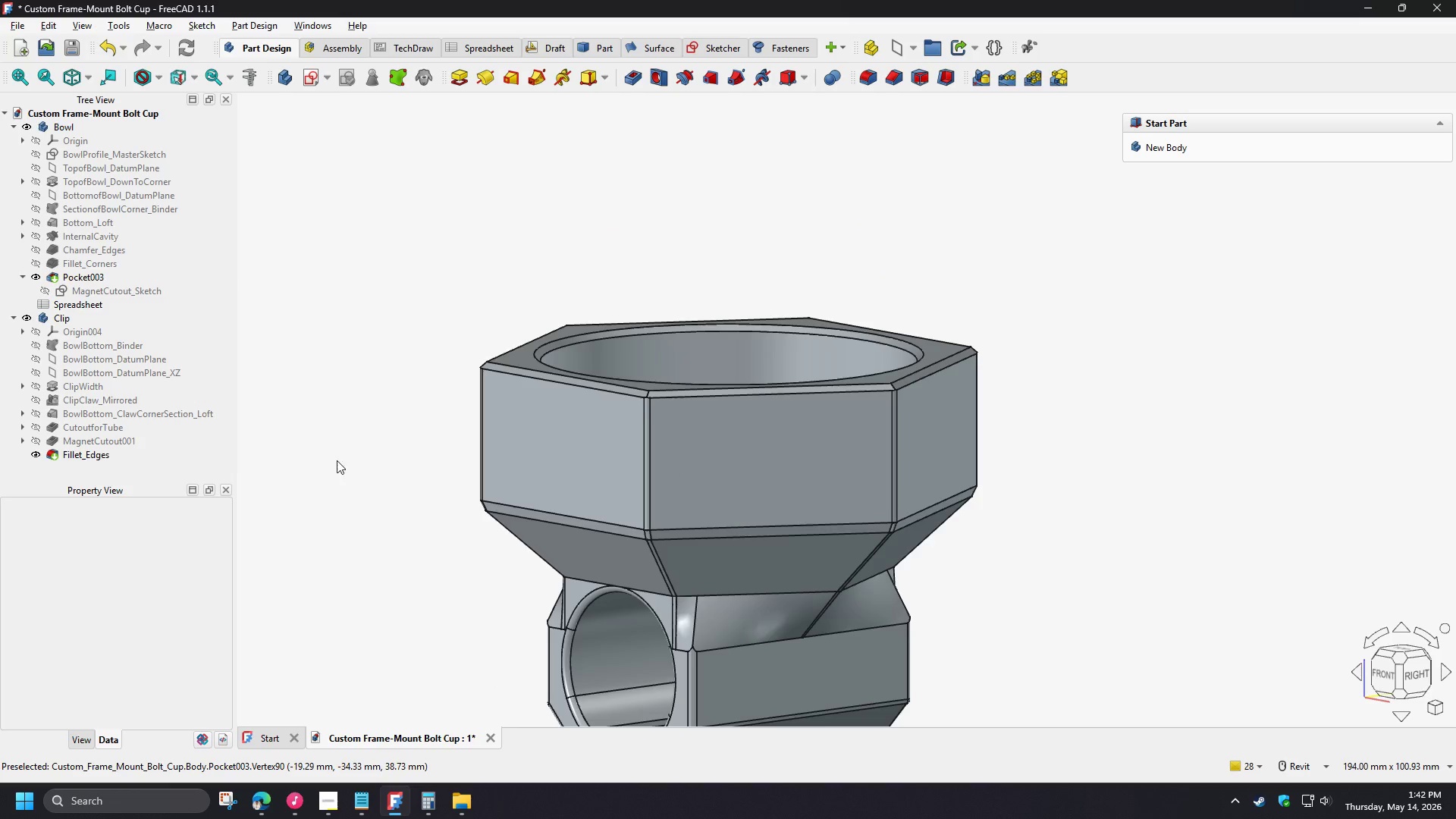 
hold_key(key=ShiftLeft, duration=24.48)
left_click([76, 281])
 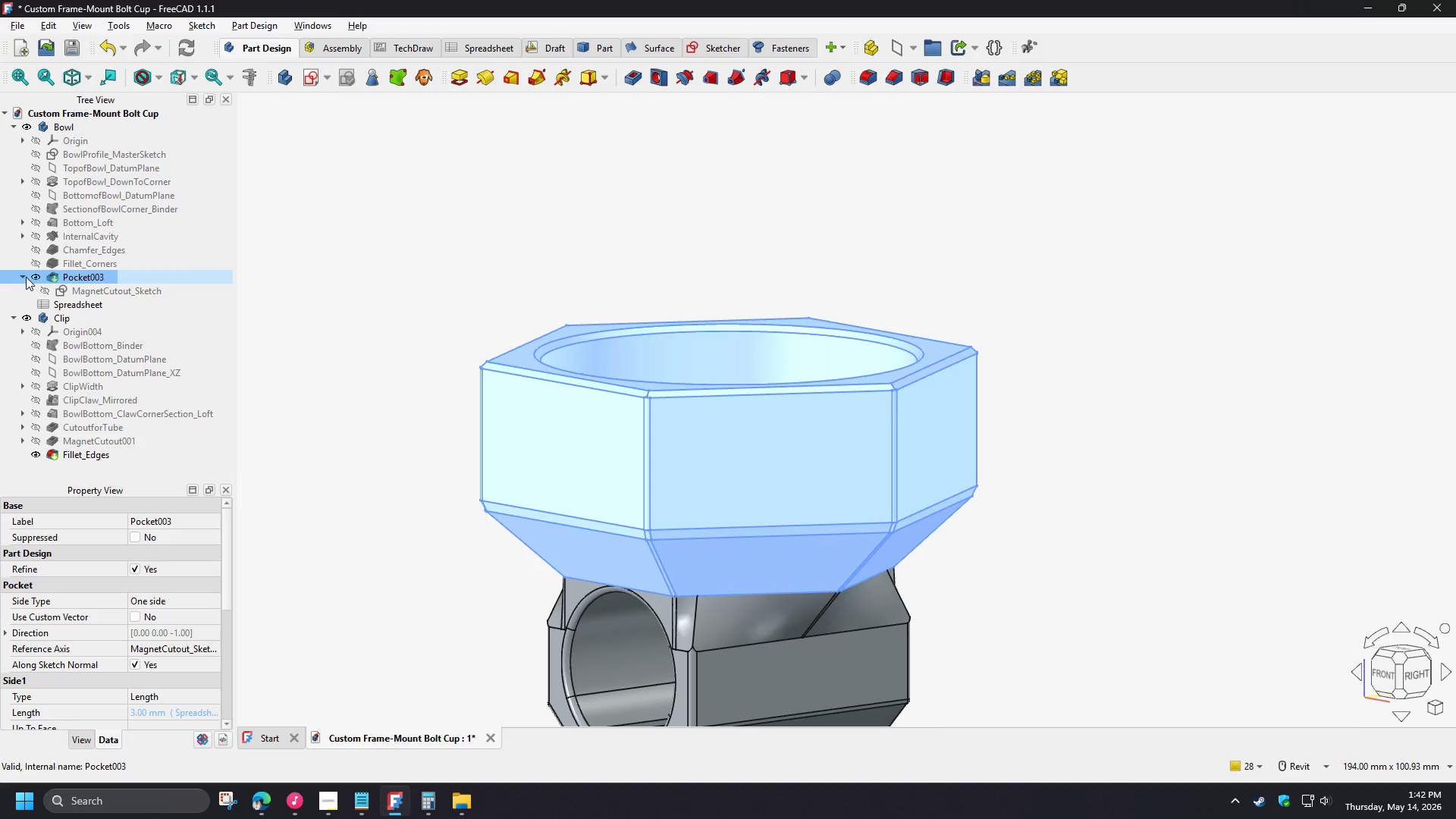 
double_click([22, 276])
 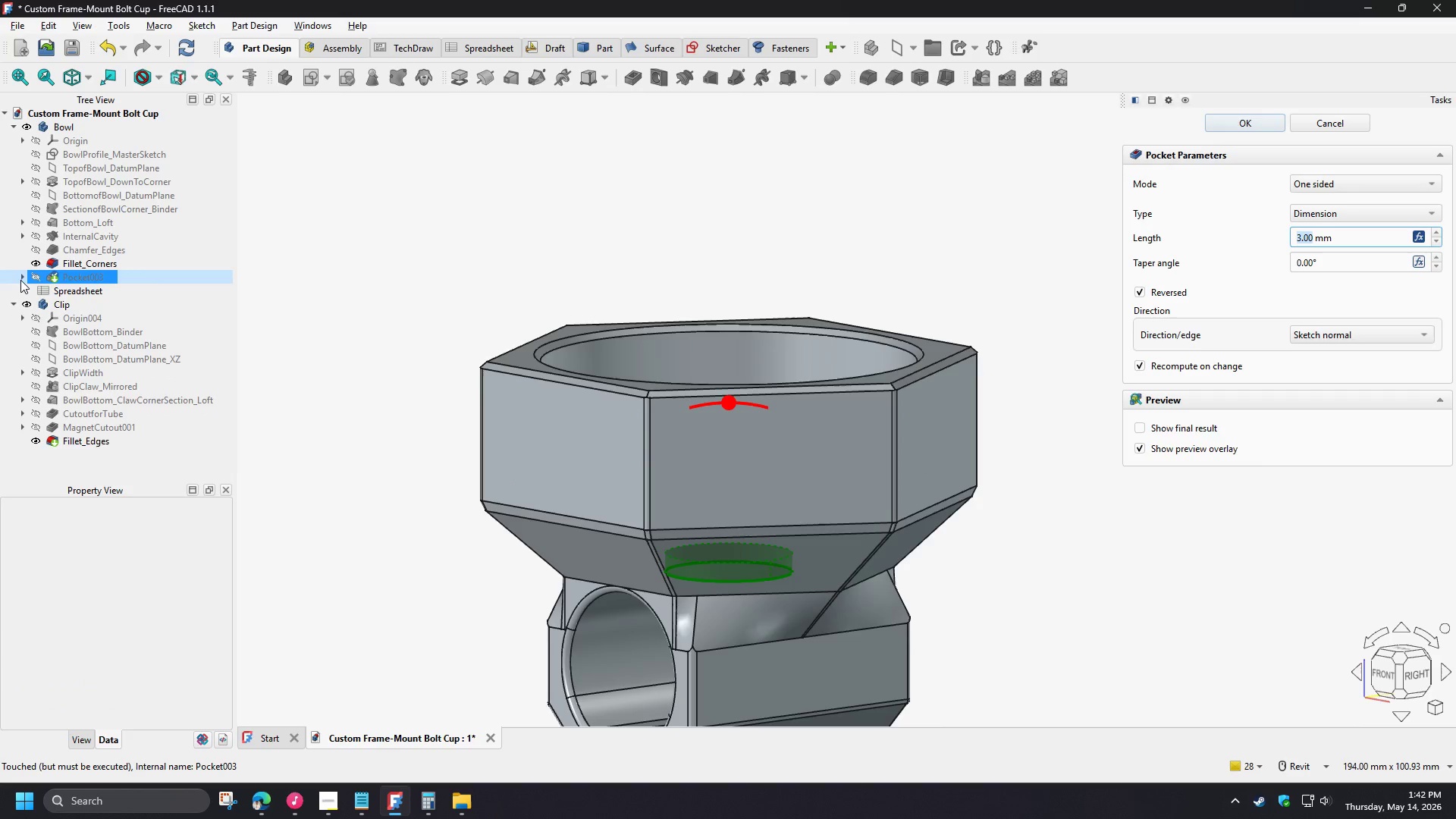 
left_click([20, 280])
 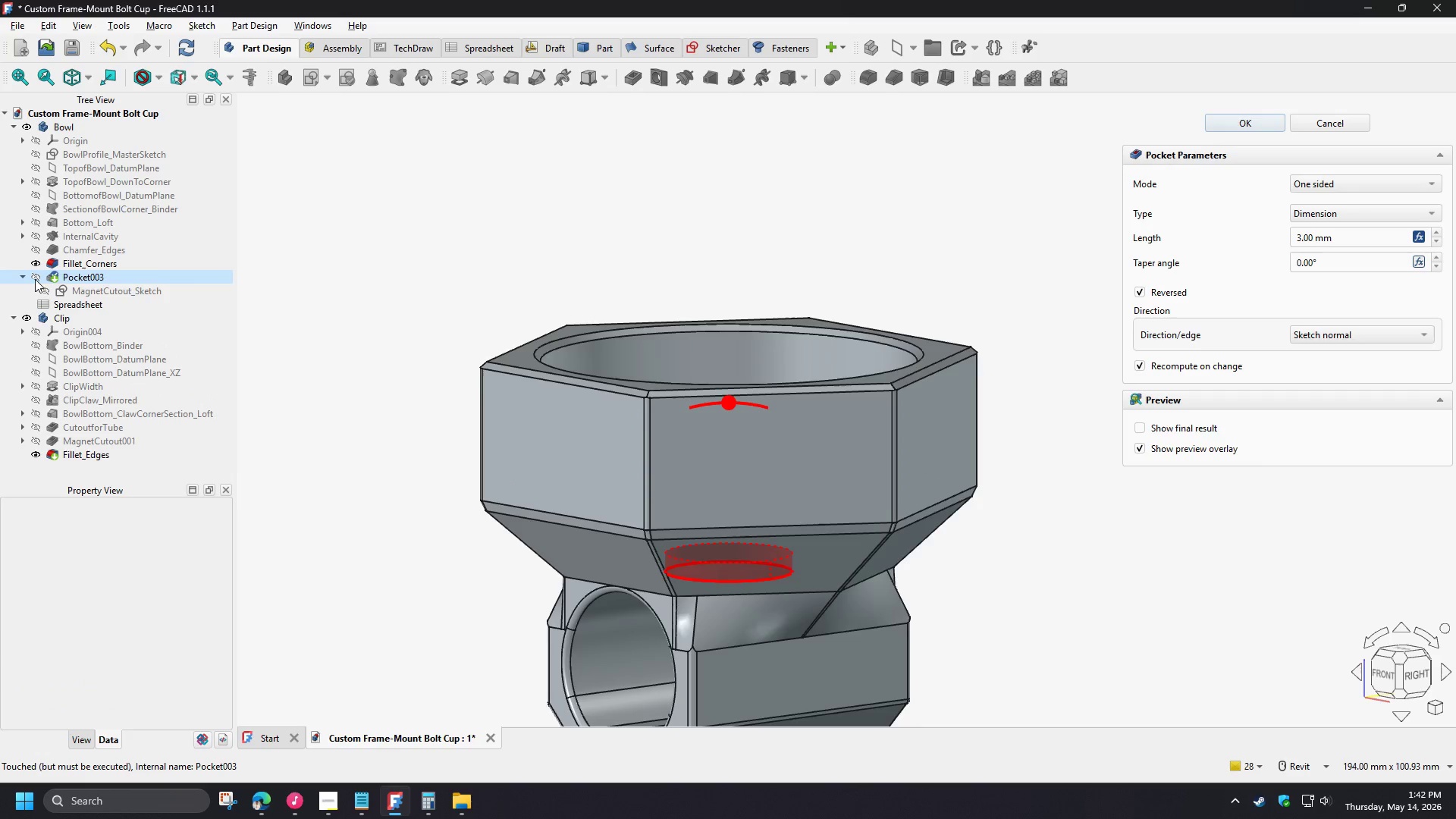 
left_click([35, 279])
 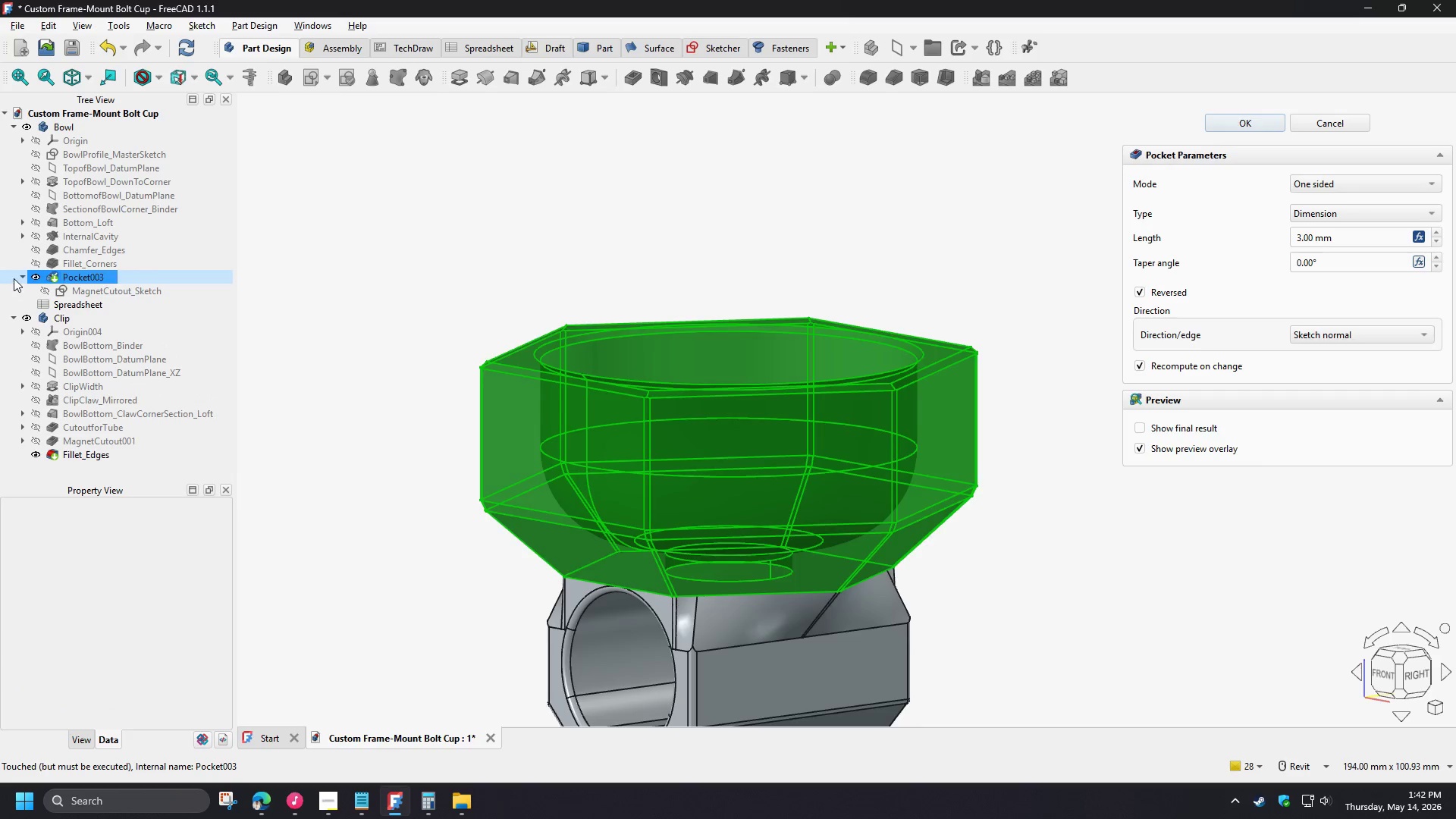 
left_click([14, 278])
 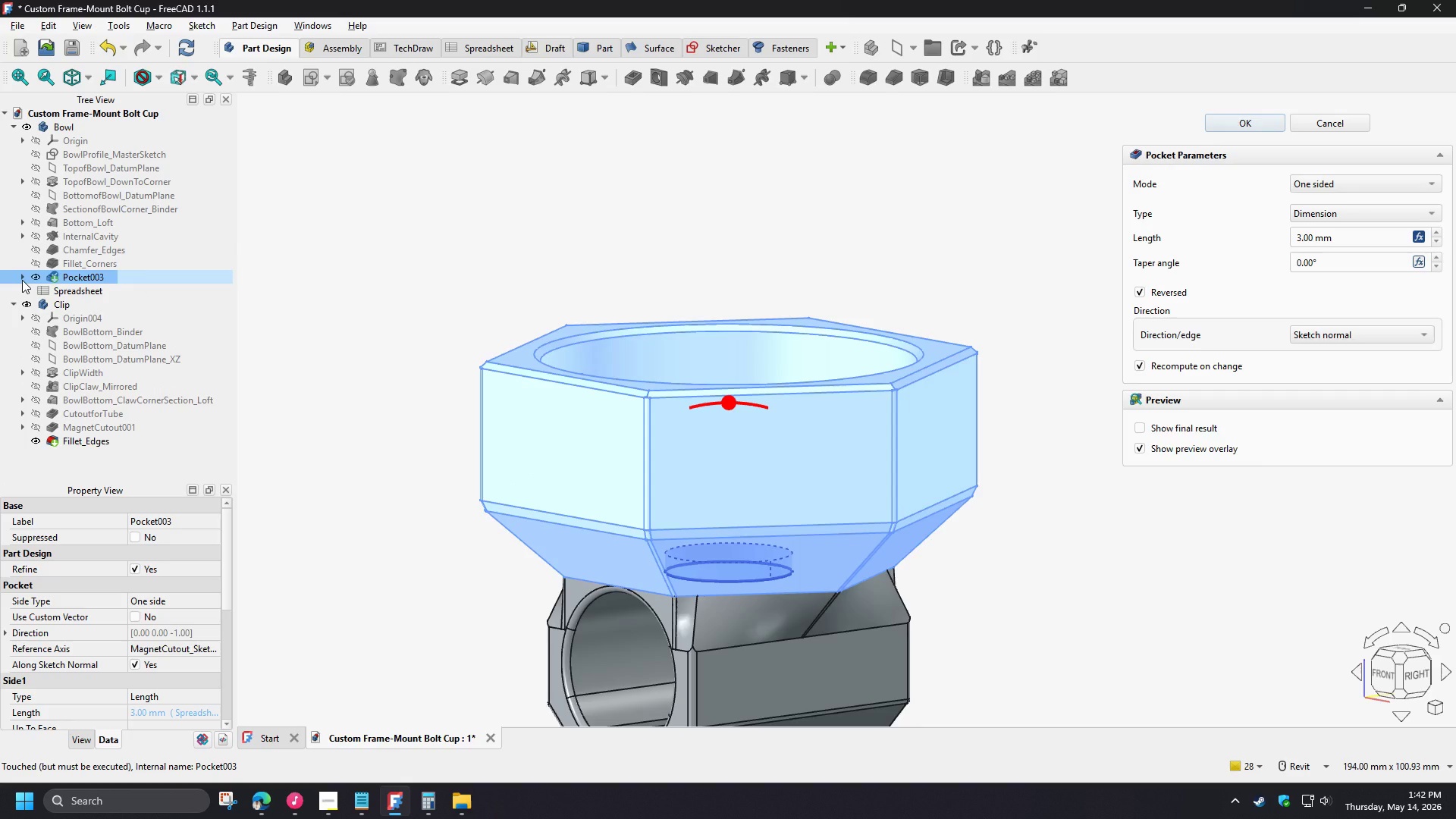 
double_click([22, 280])
 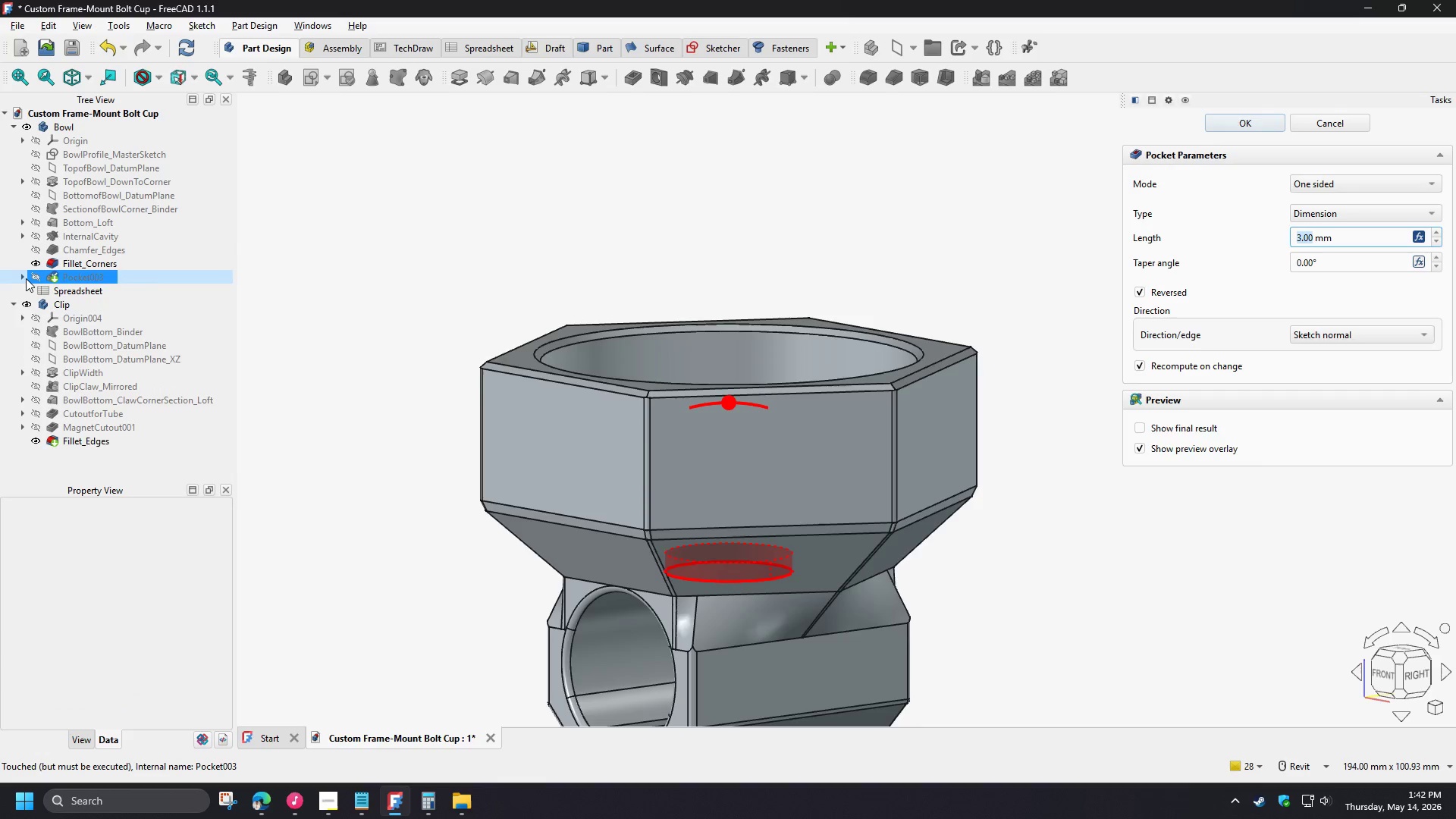 
left_click([23, 278])
 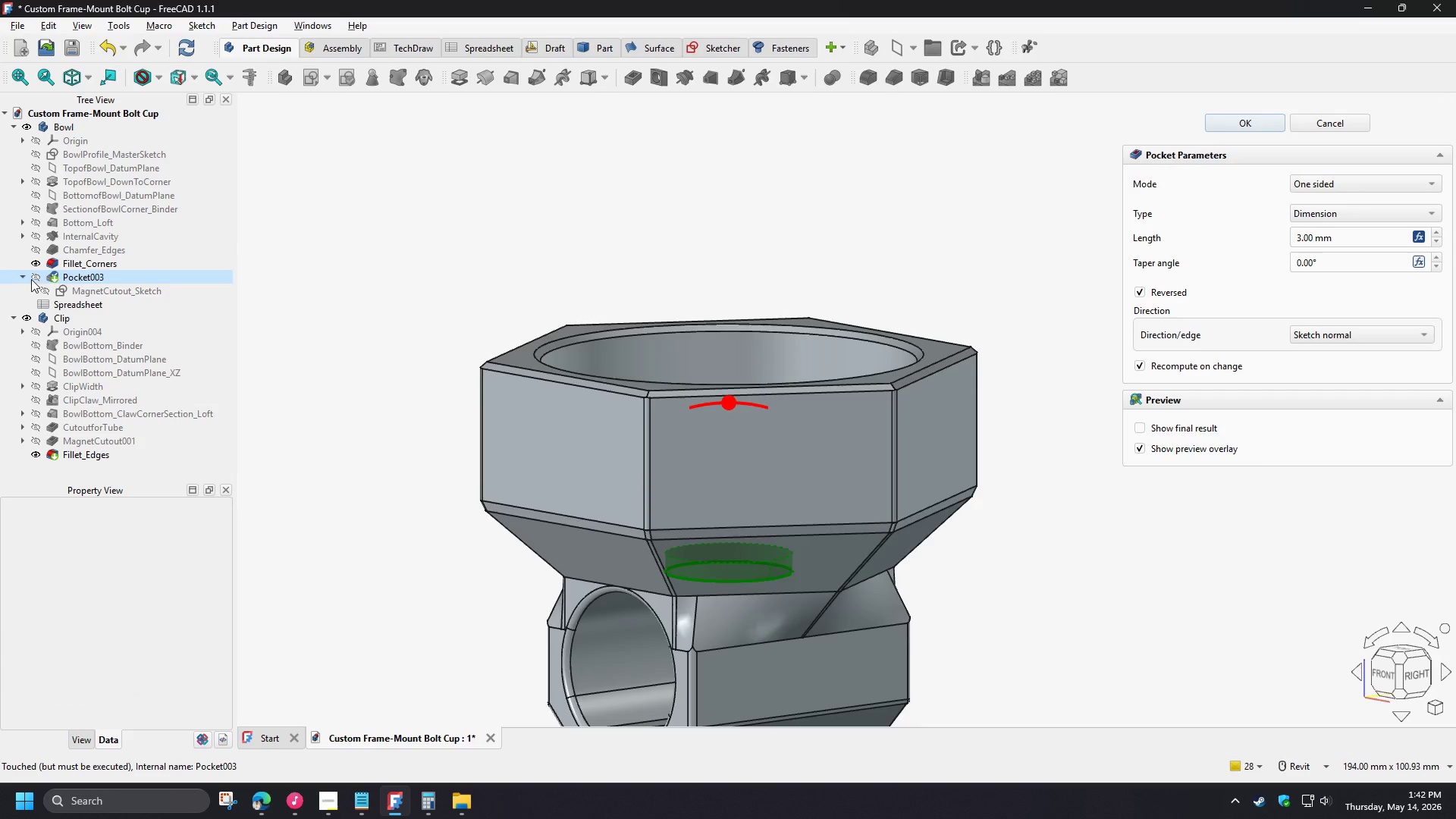 
left_click([32, 279])
 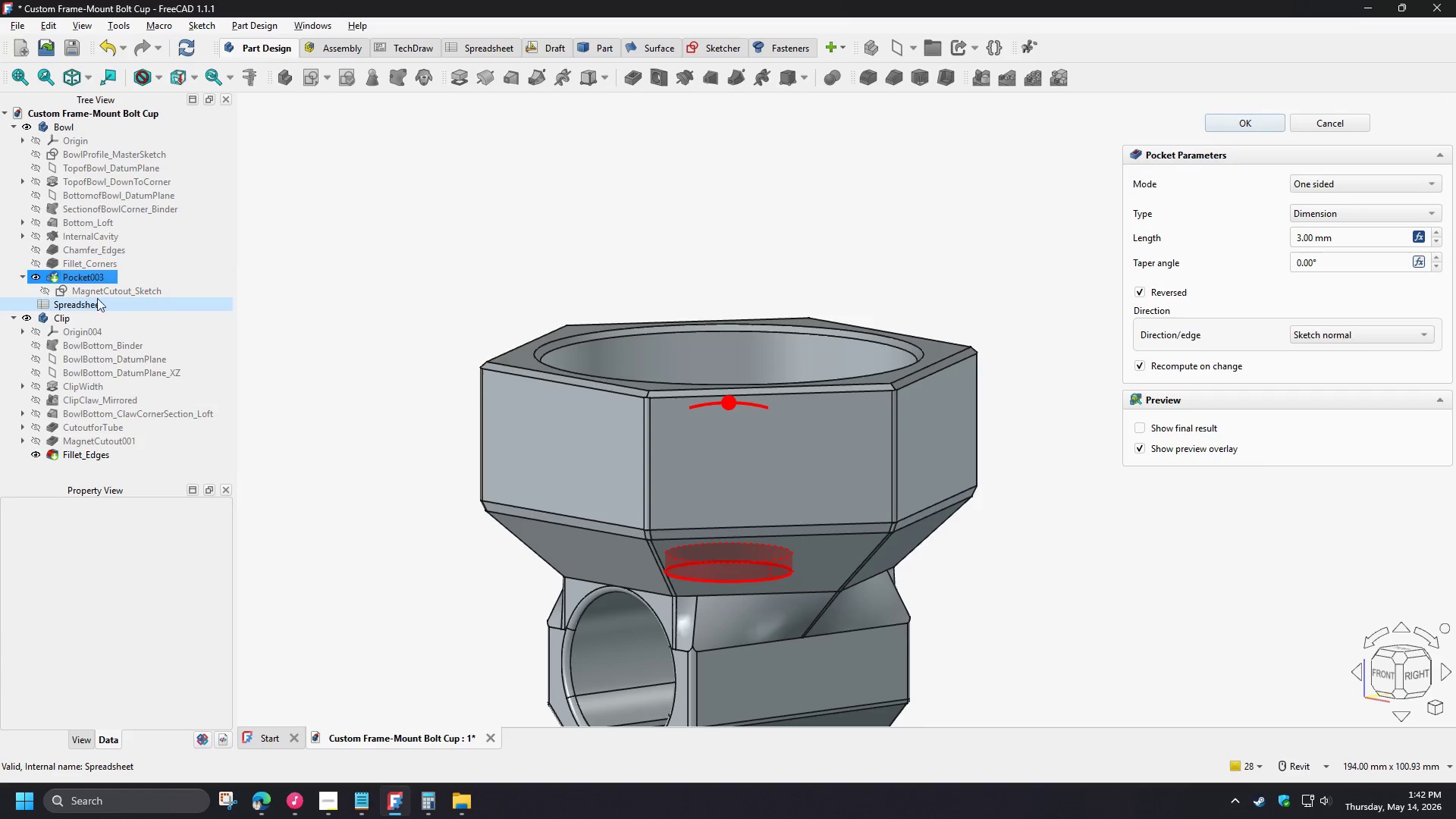 
left_click([97, 290])
 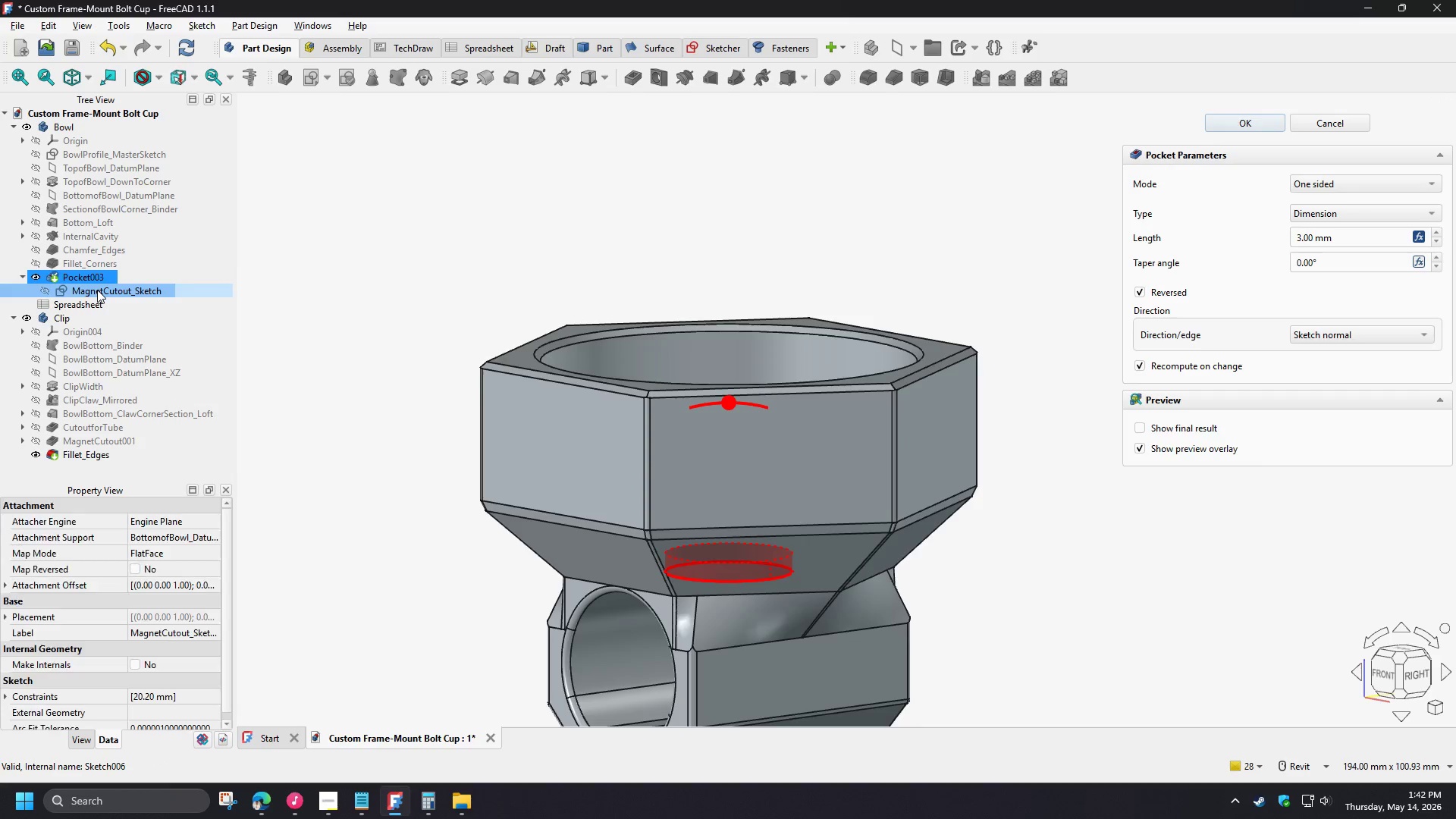 
key(F2)
 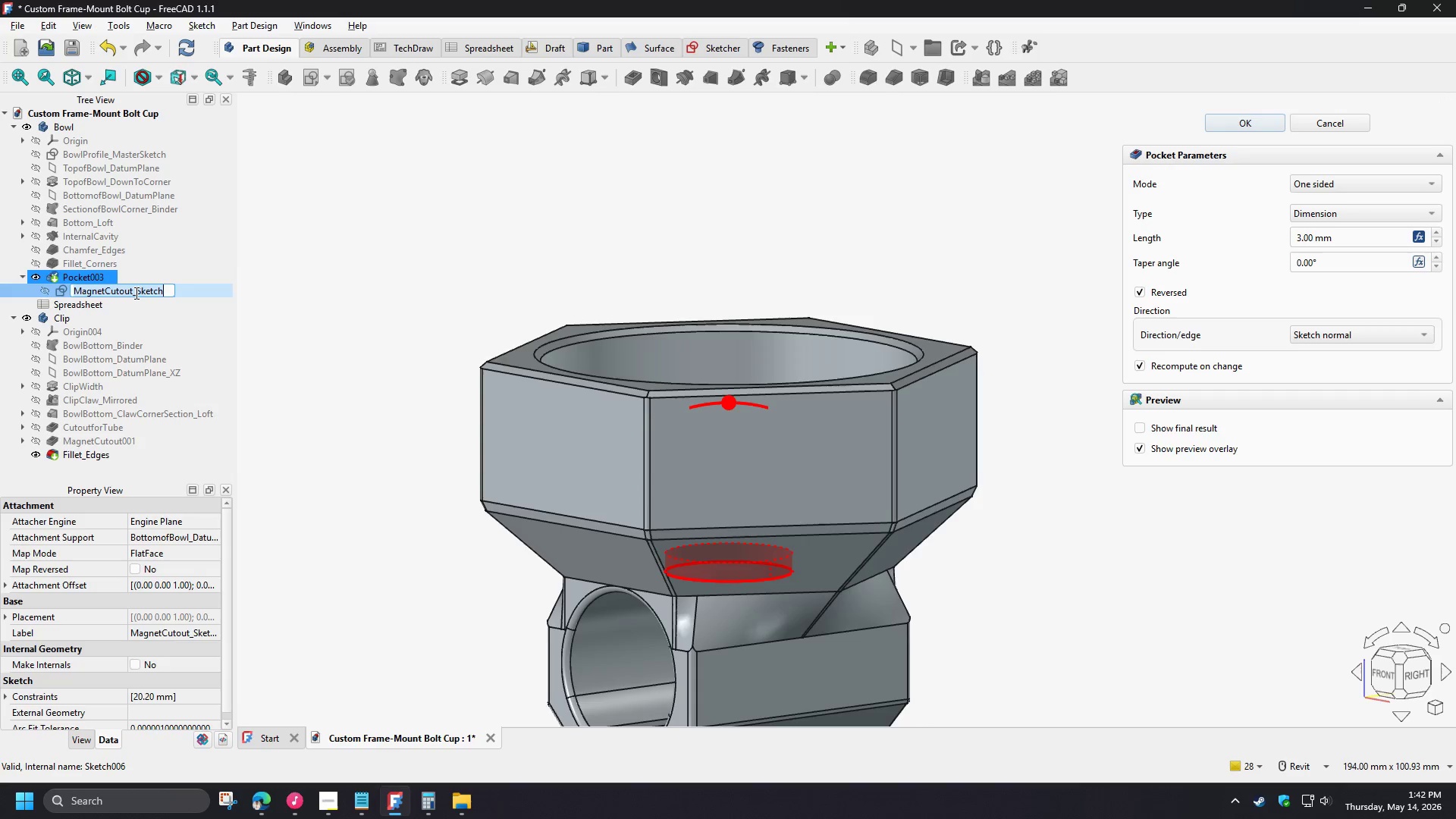 
left_click_drag(start_coordinate=[133, 293], to_coordinate=[37, 288])
 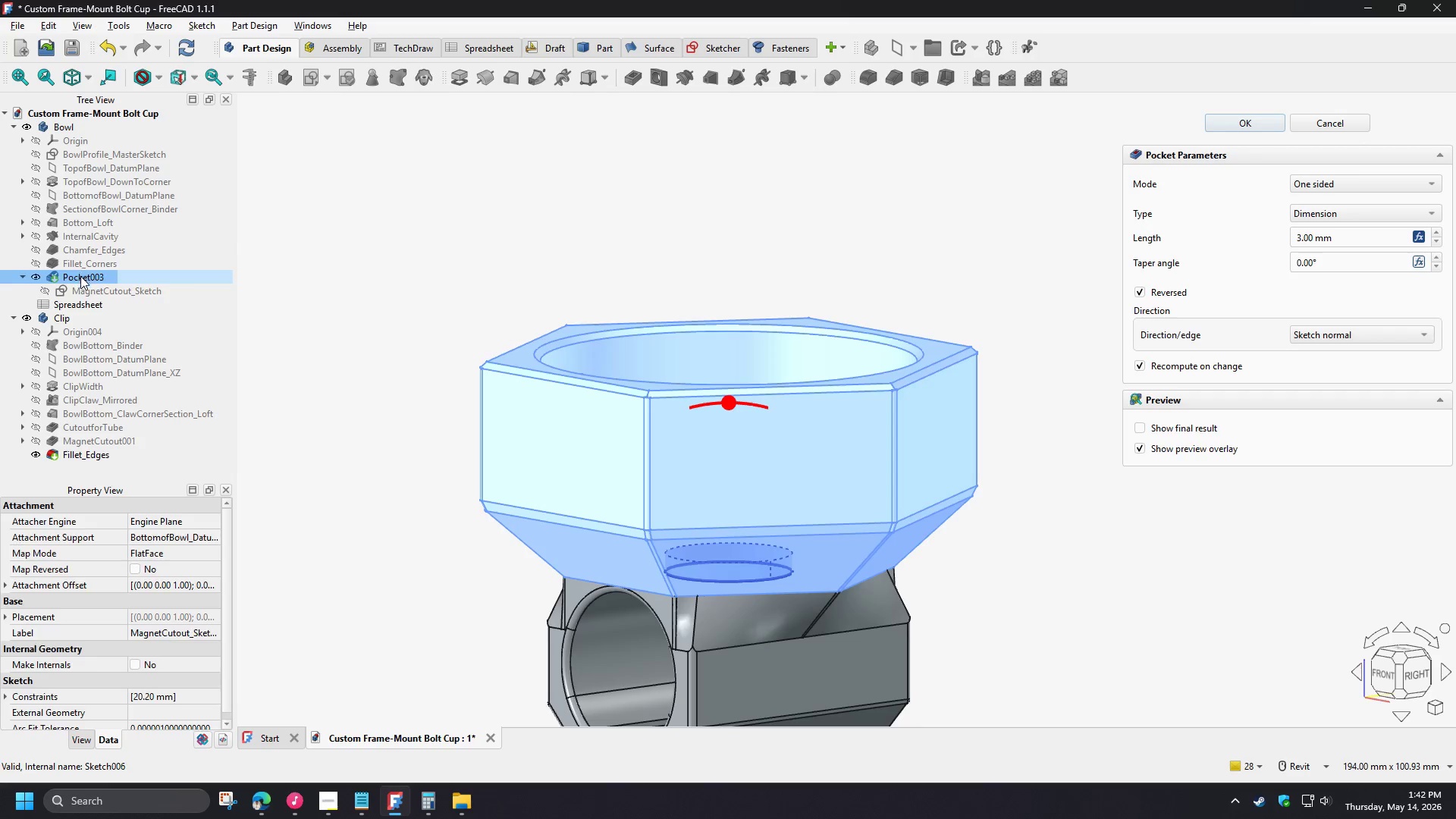 
key(Control+C)
 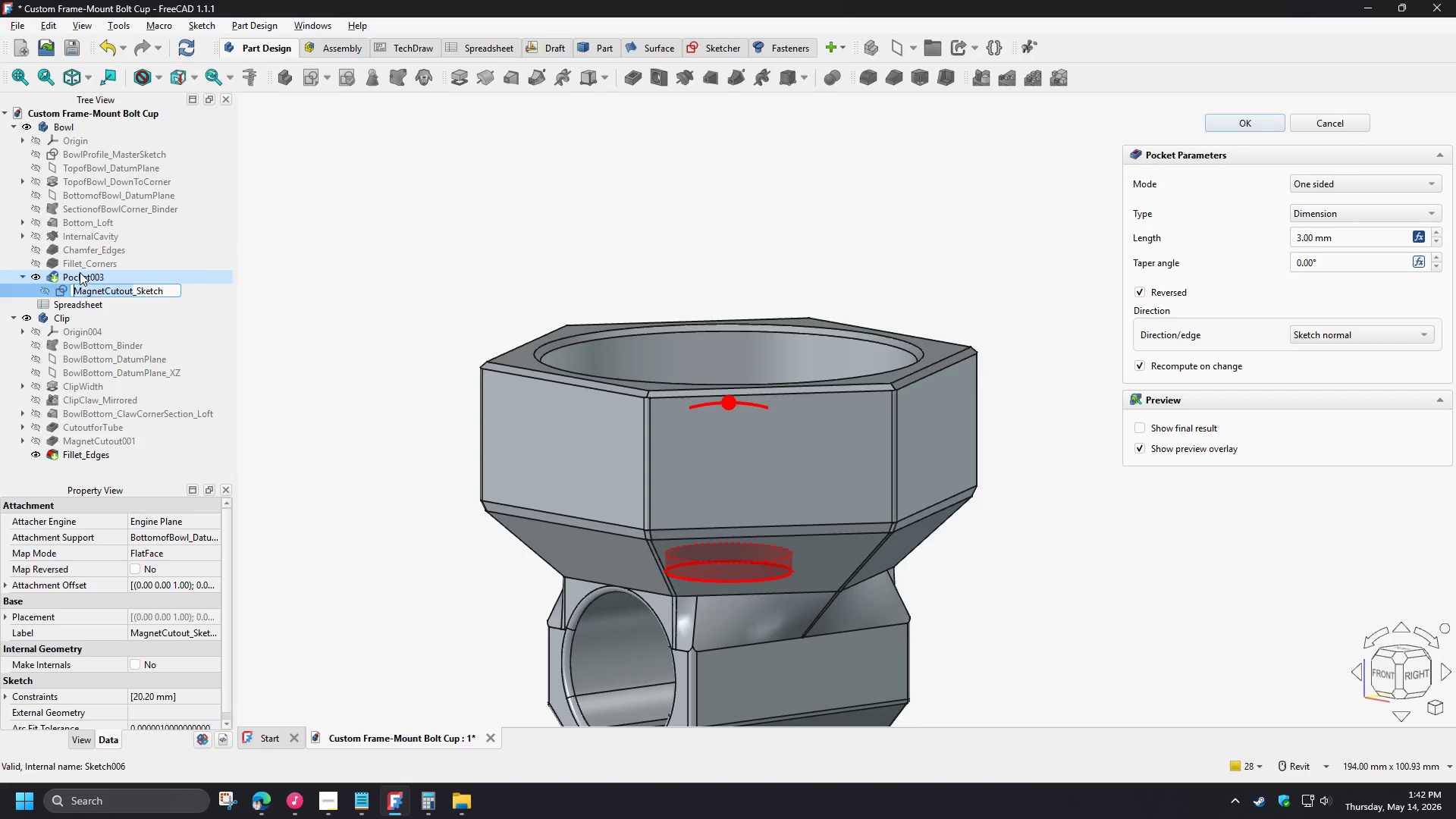 
left_click([80, 272])
 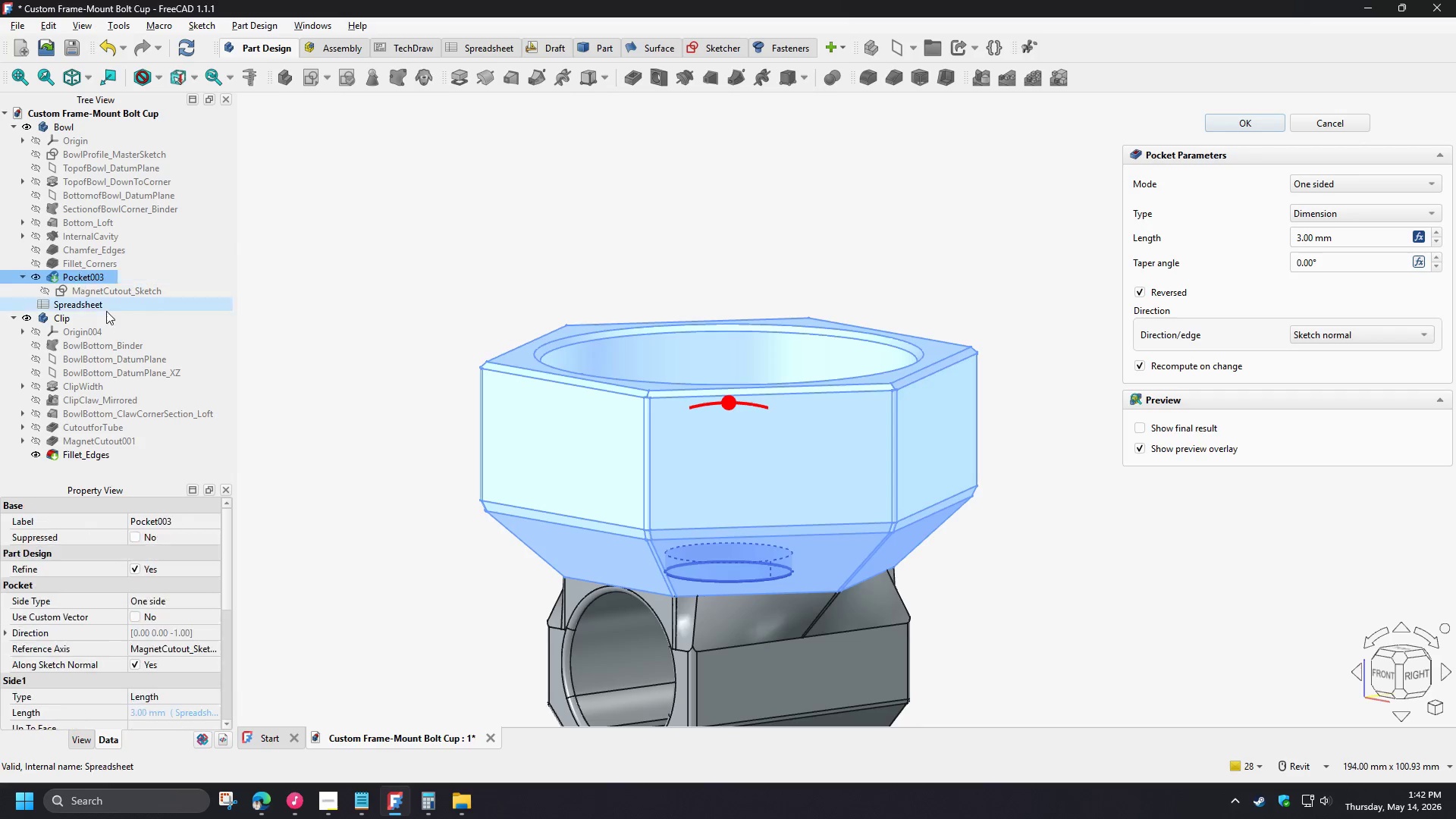 
key(F2)
 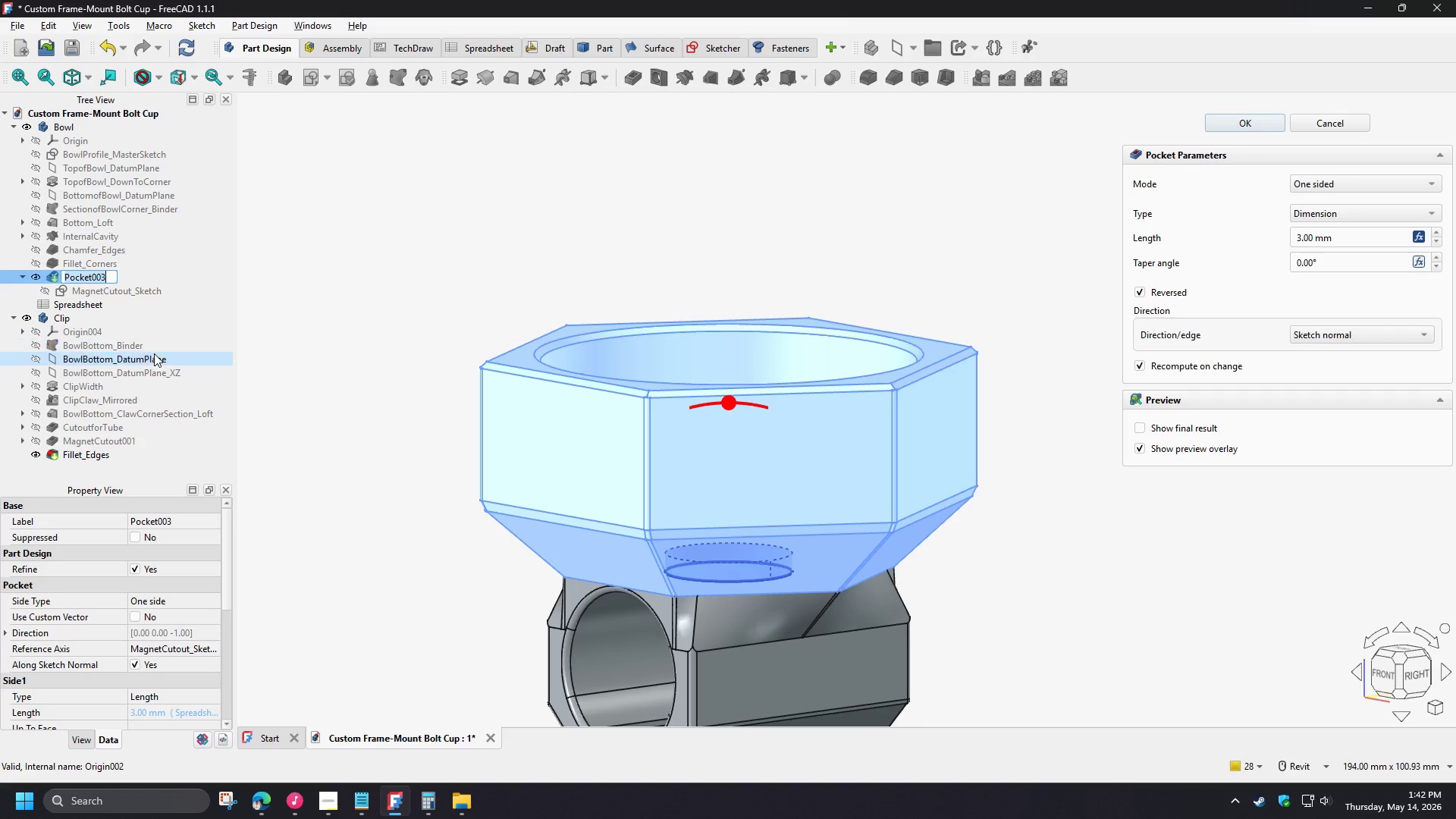 
key(Control+V)
 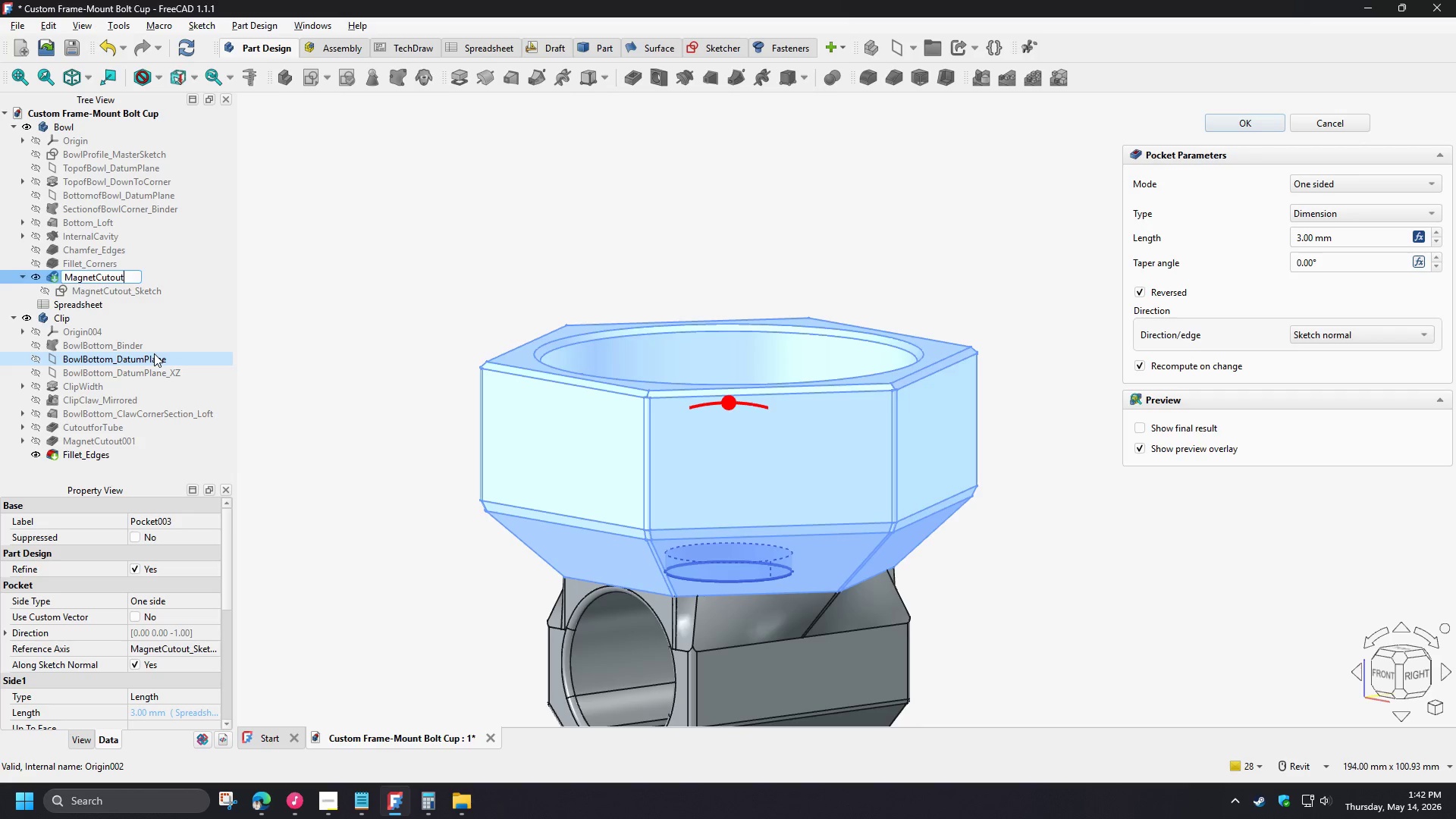 
key(NumpadEnter)
 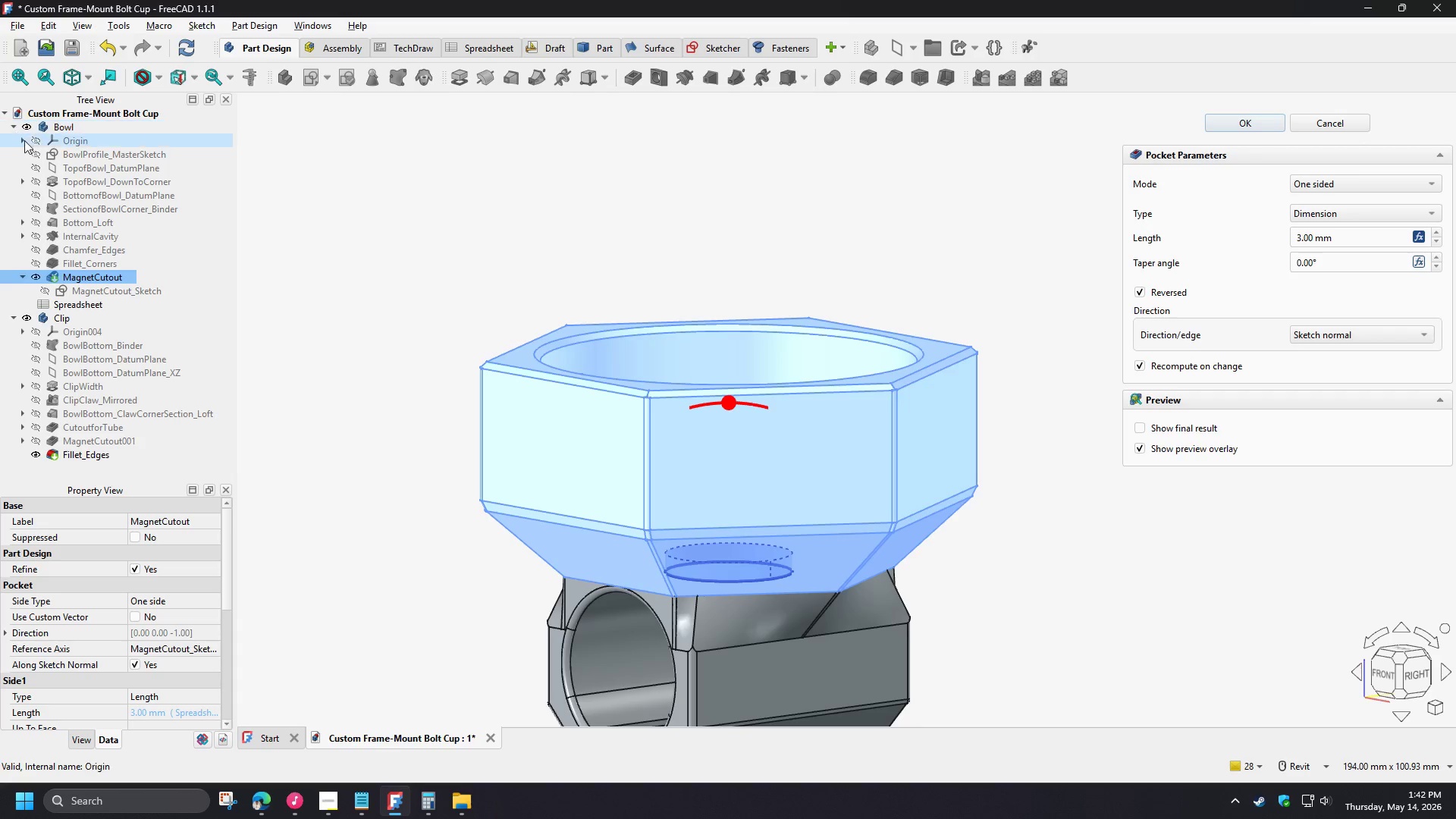 
left_click([414, 245])
 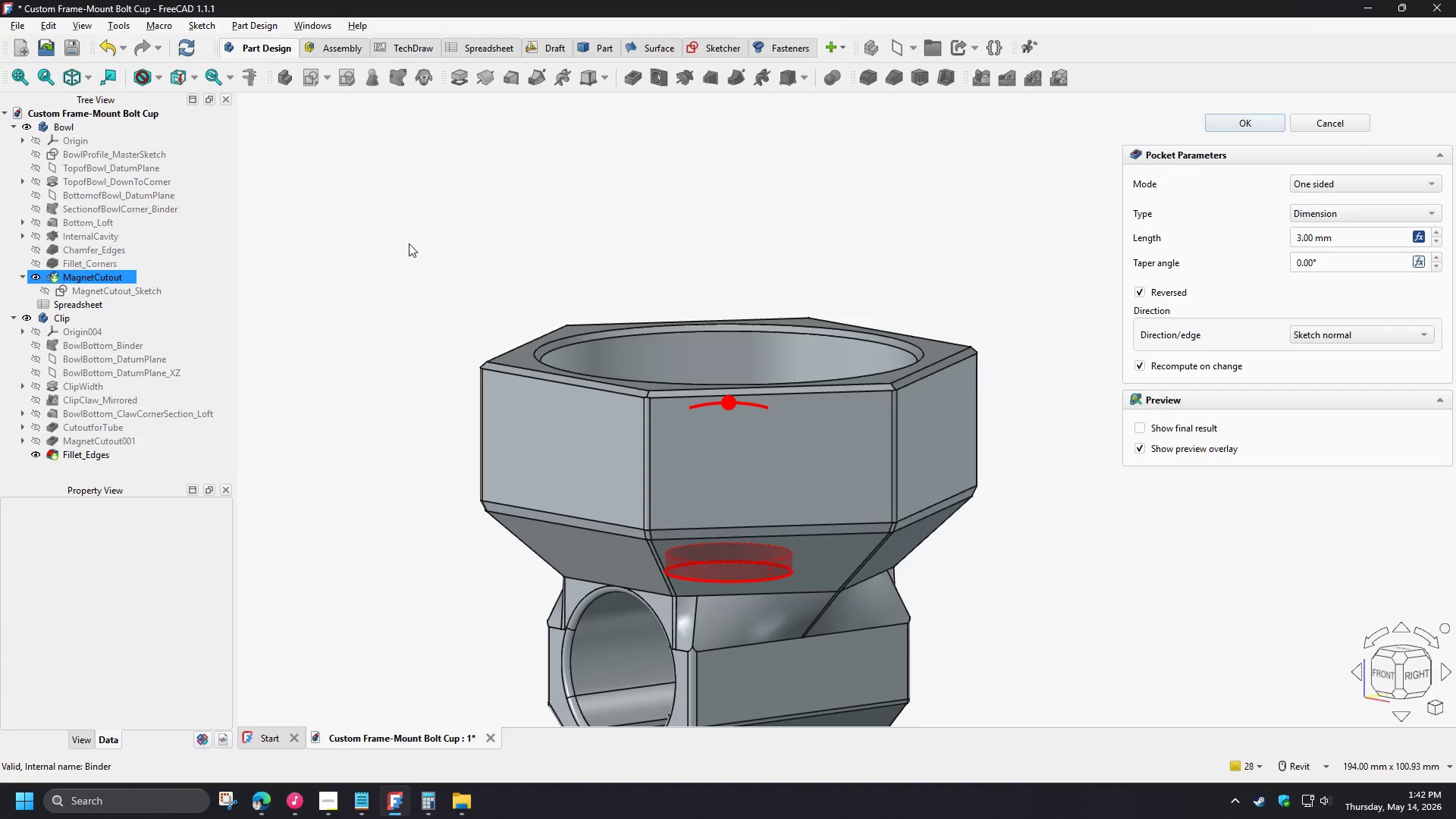 
left_click([409, 243])
 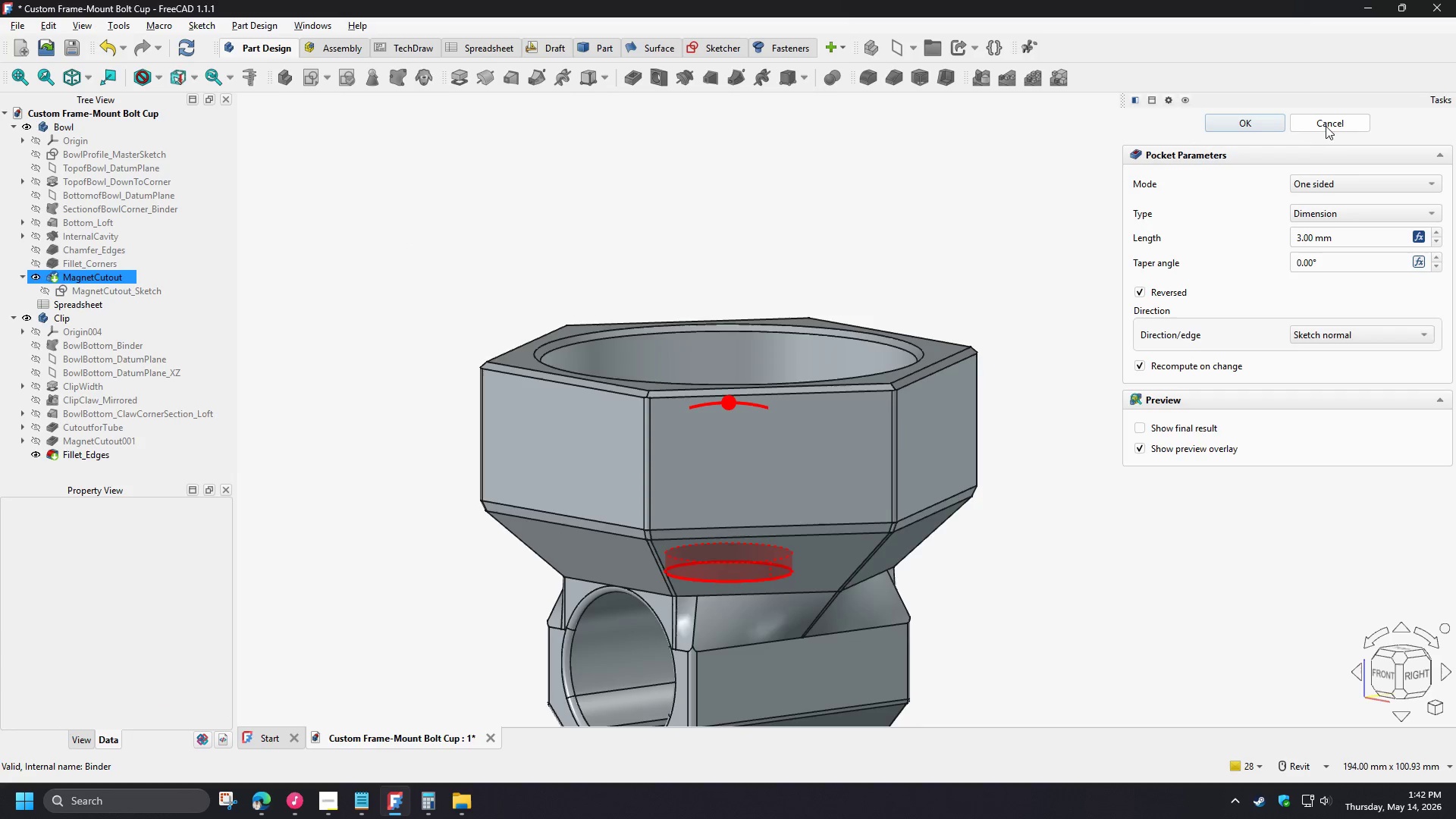 
left_click([1328, 125])
 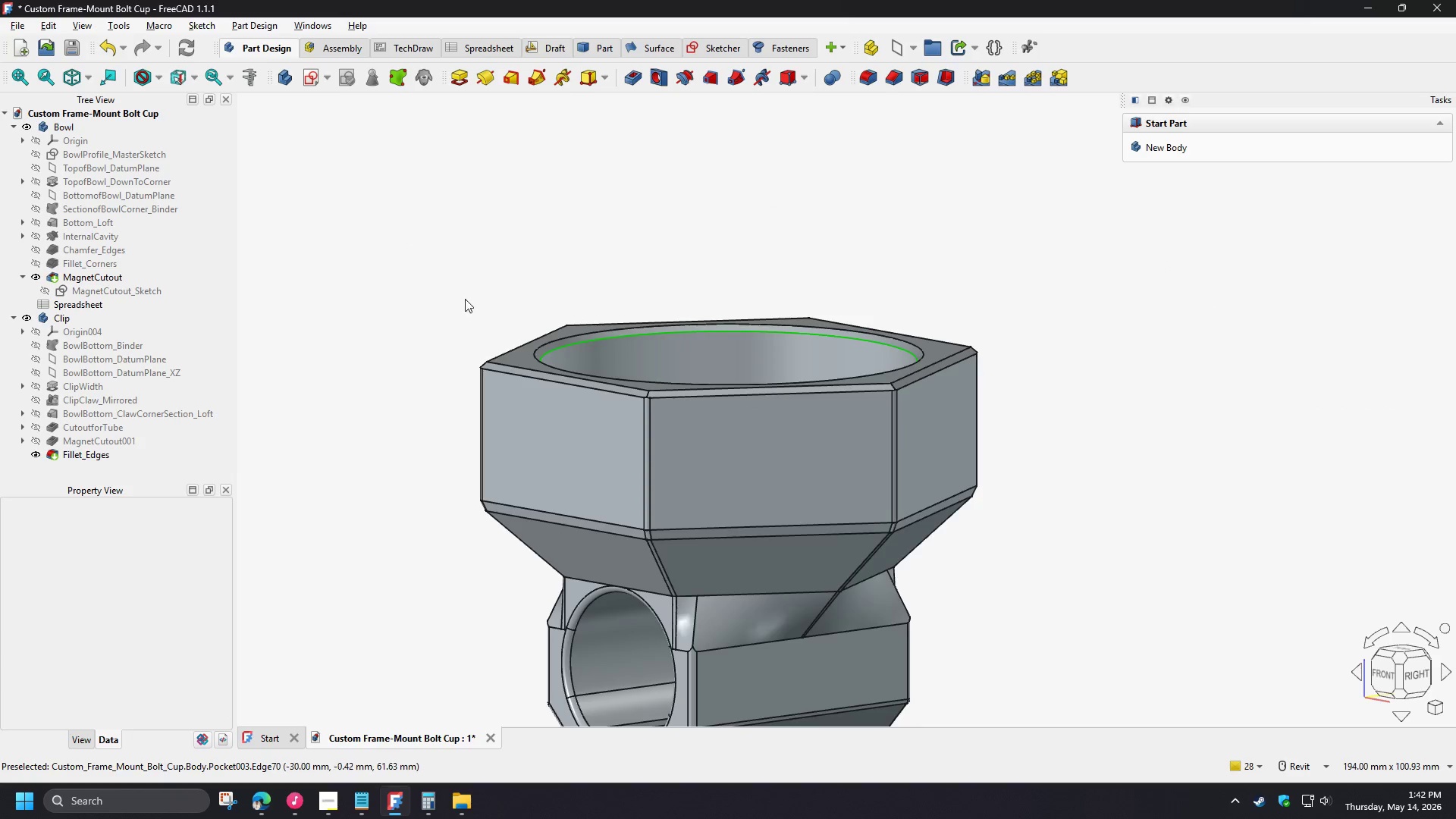 
left_click([11, 127])
 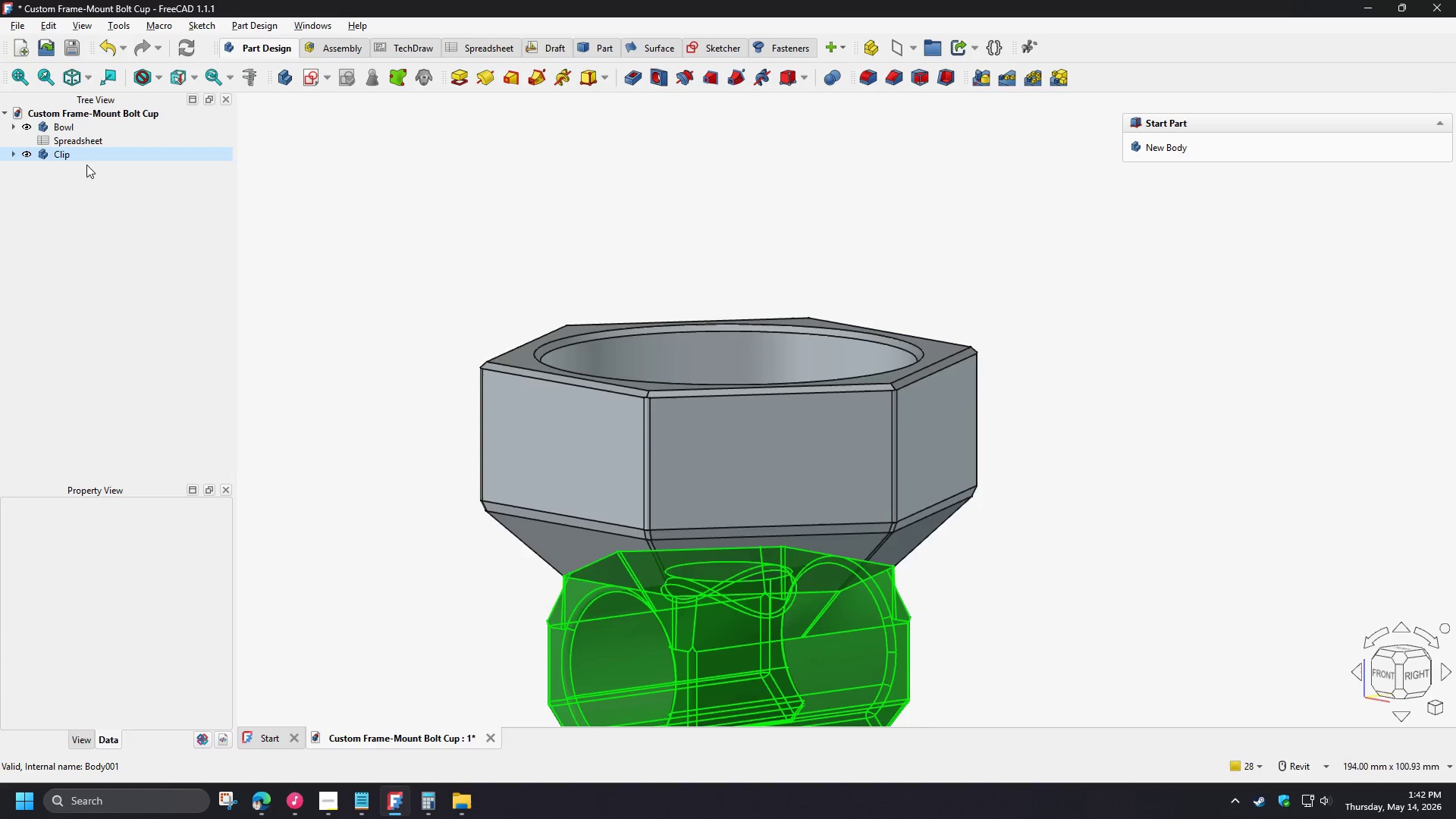 
double_click([547, 228])
 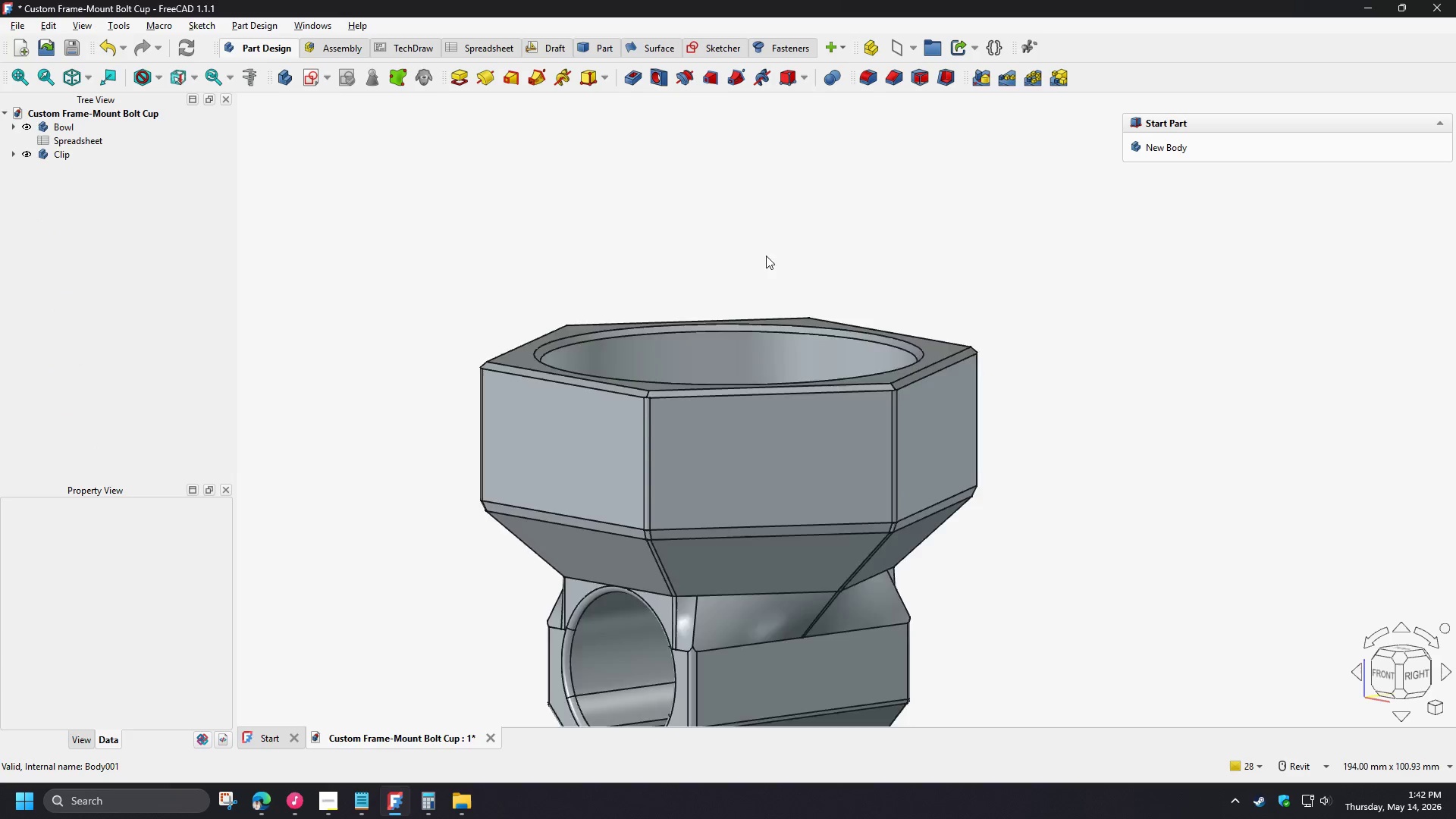 
hold_key(key=ShiftLeft, duration=1.5)
 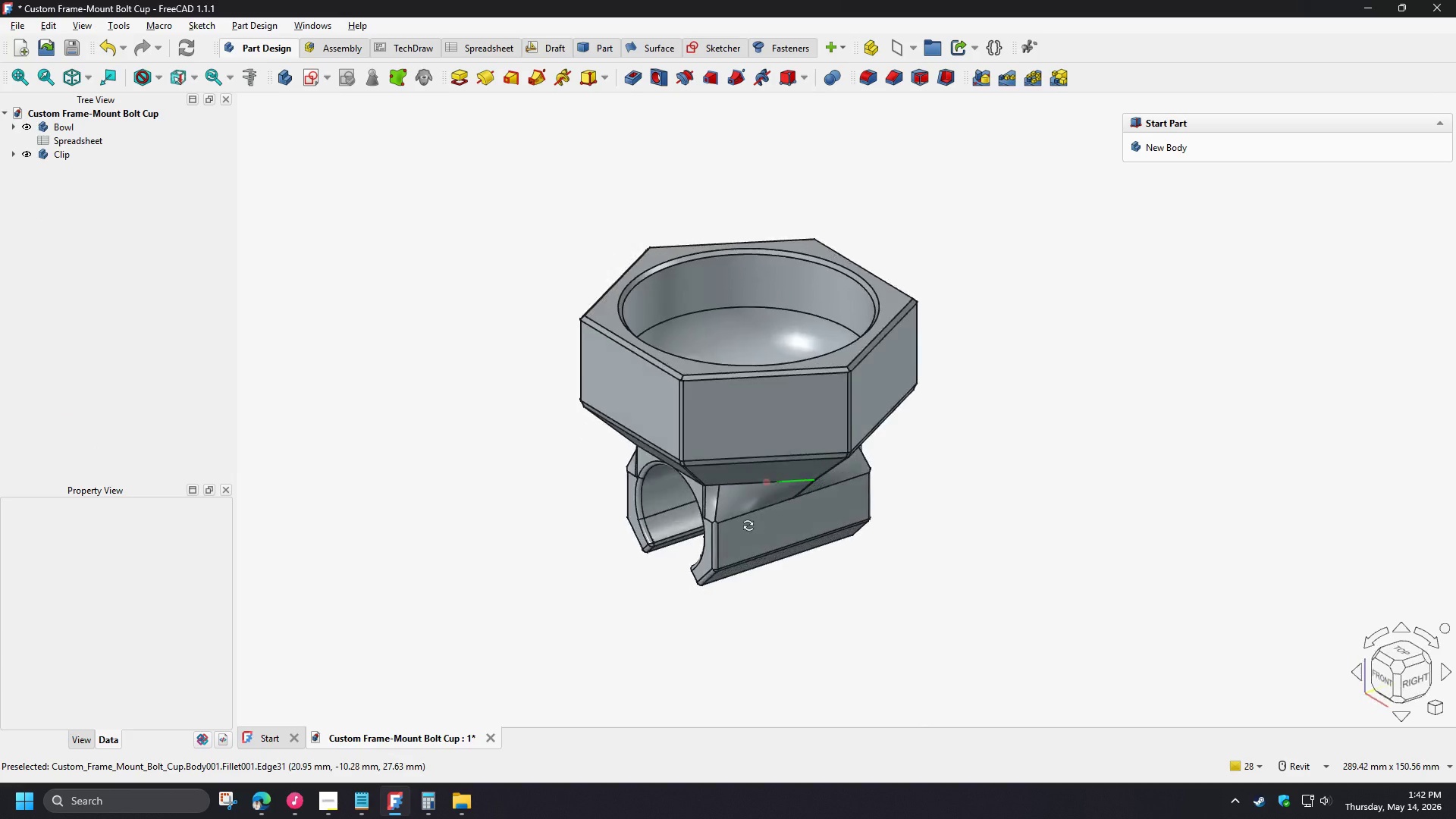 
scroll: coordinate [766, 256], scroll_direction: down, amount: 2.0
 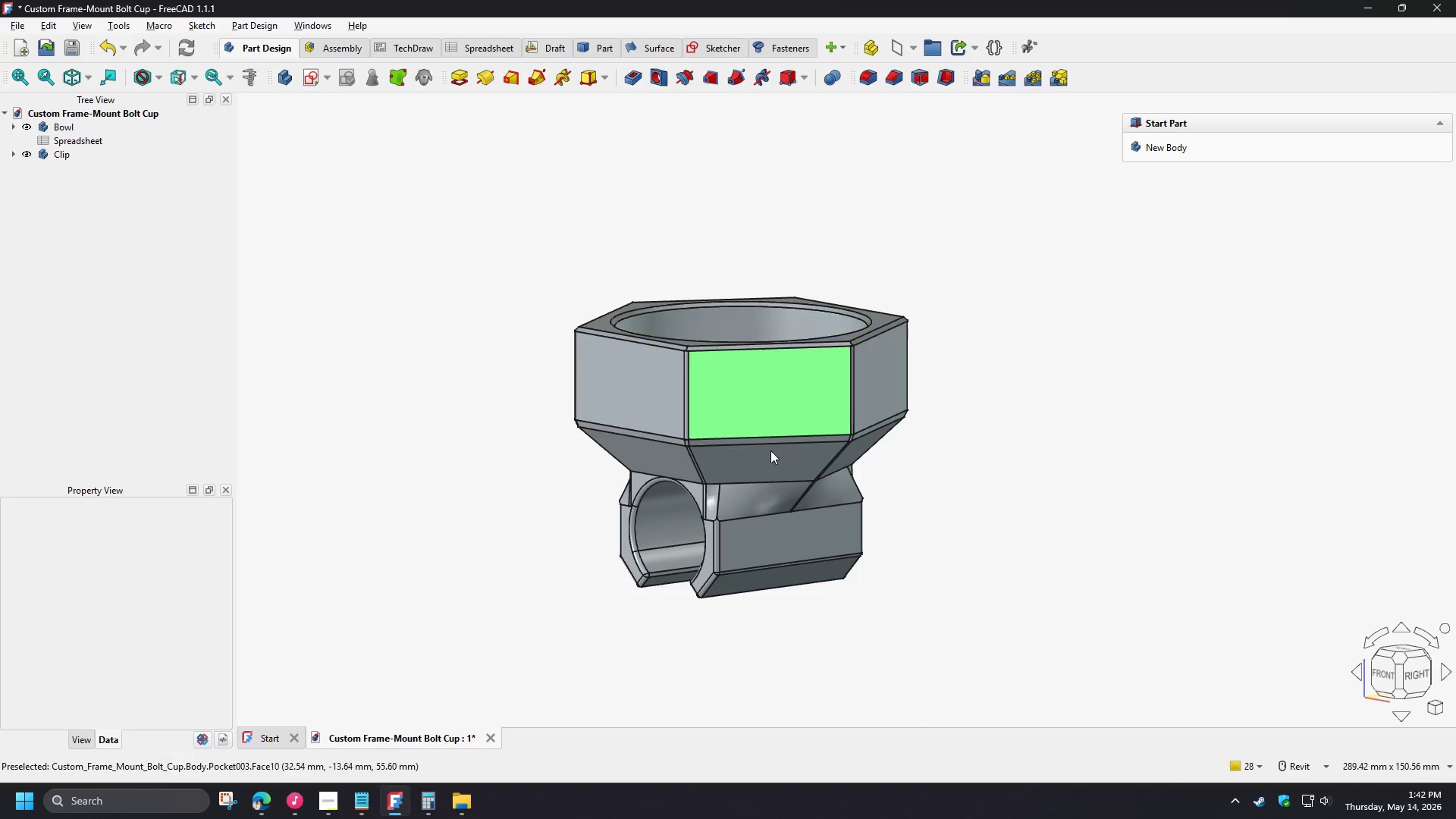 
hold_key(key=ShiftLeft, duration=0.83)
 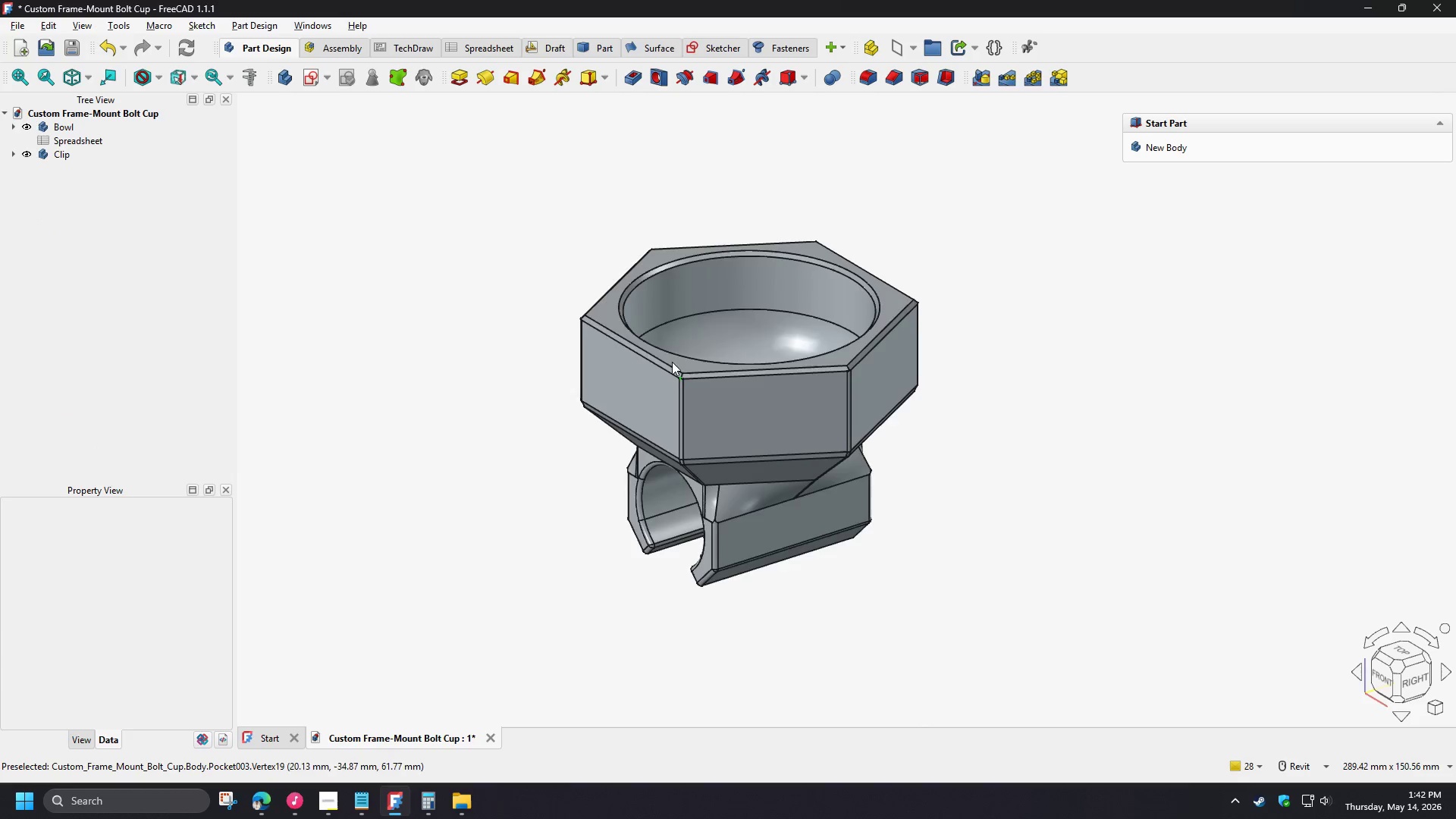 
scroll: coordinate [666, 338], scroll_direction: up, amount: 2.0
 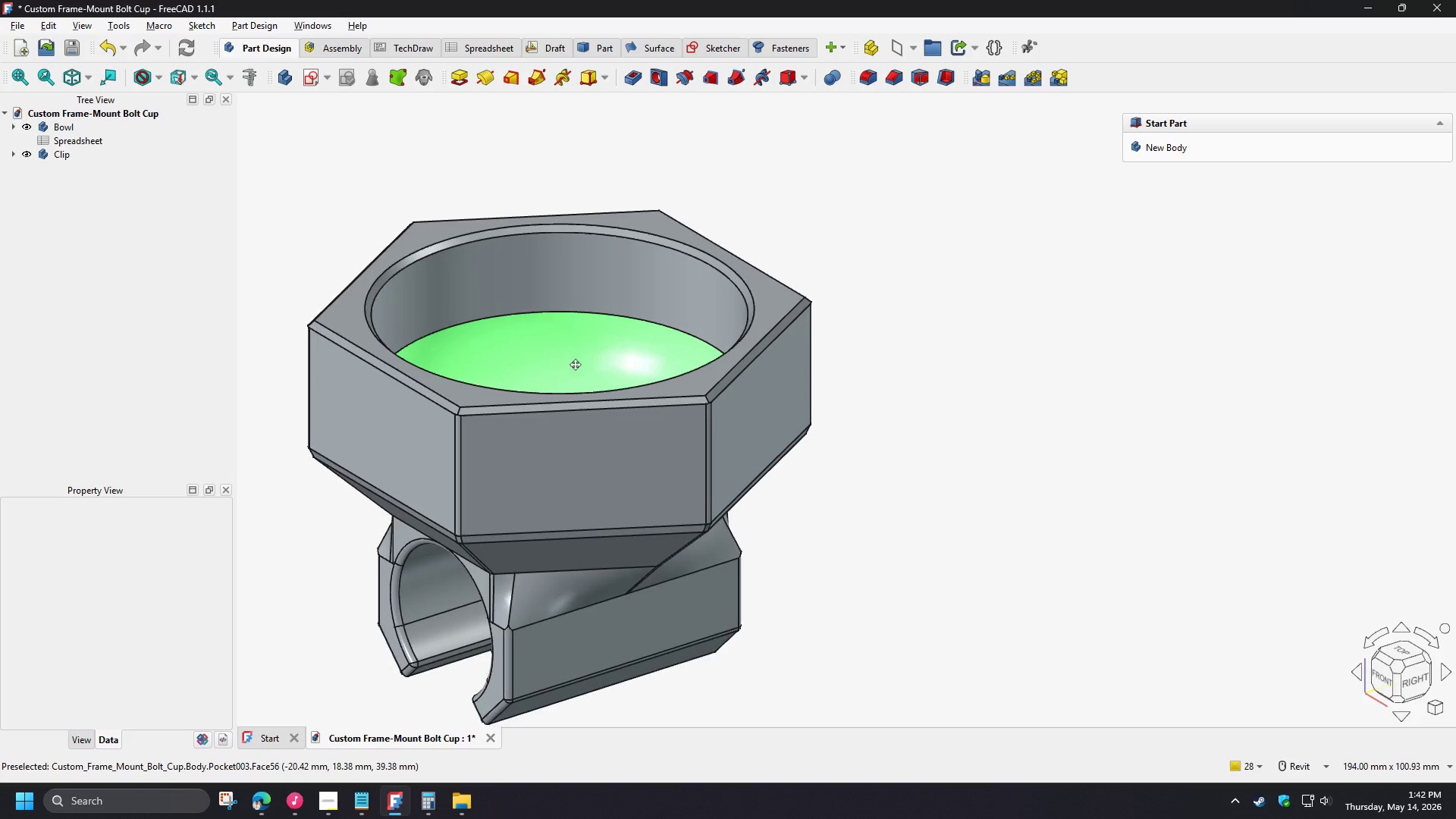 
hold_key(key=ShiftLeft, duration=0.75)
 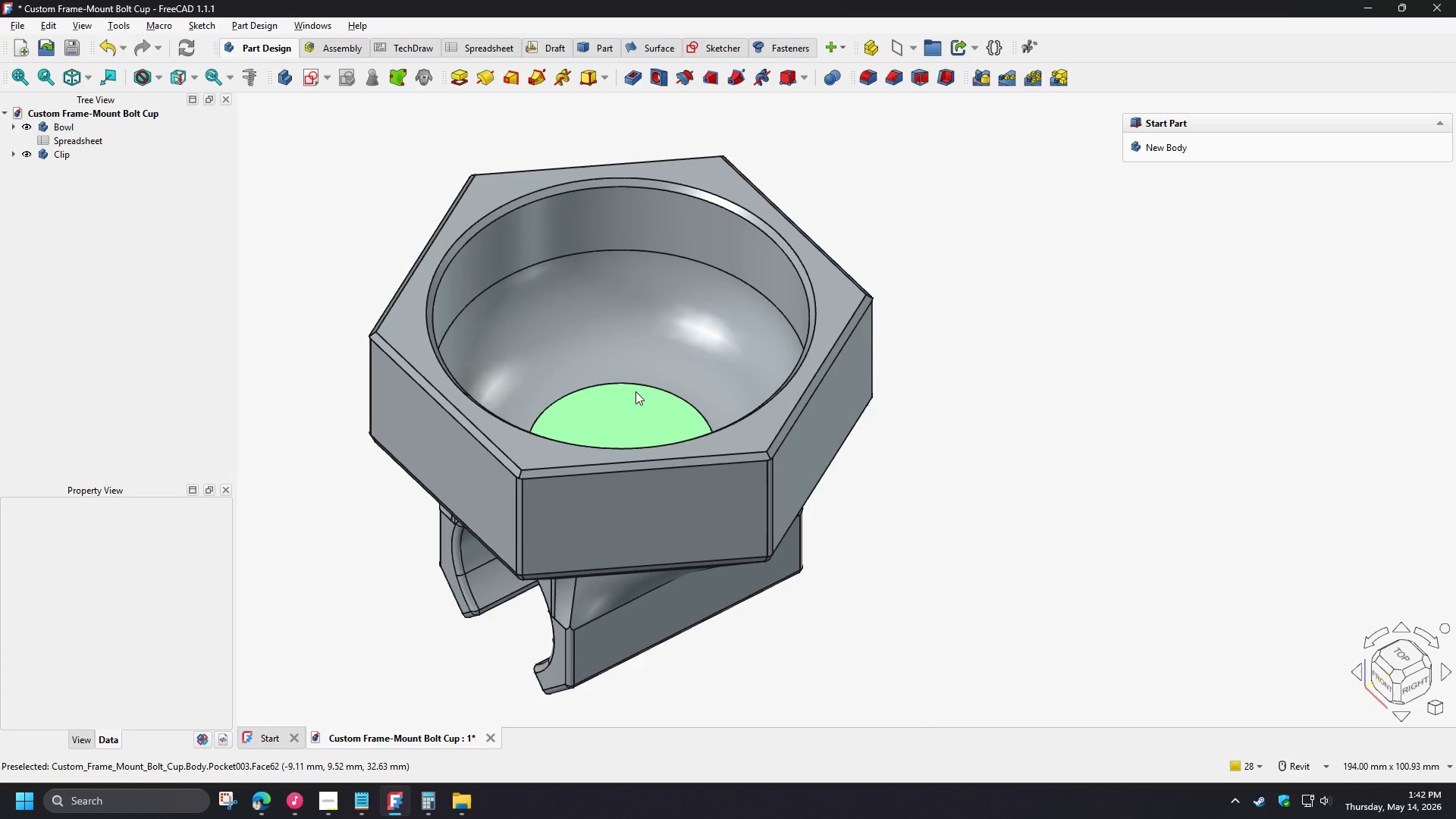 
hold_key(key=ShiftLeft, duration=1.52)
 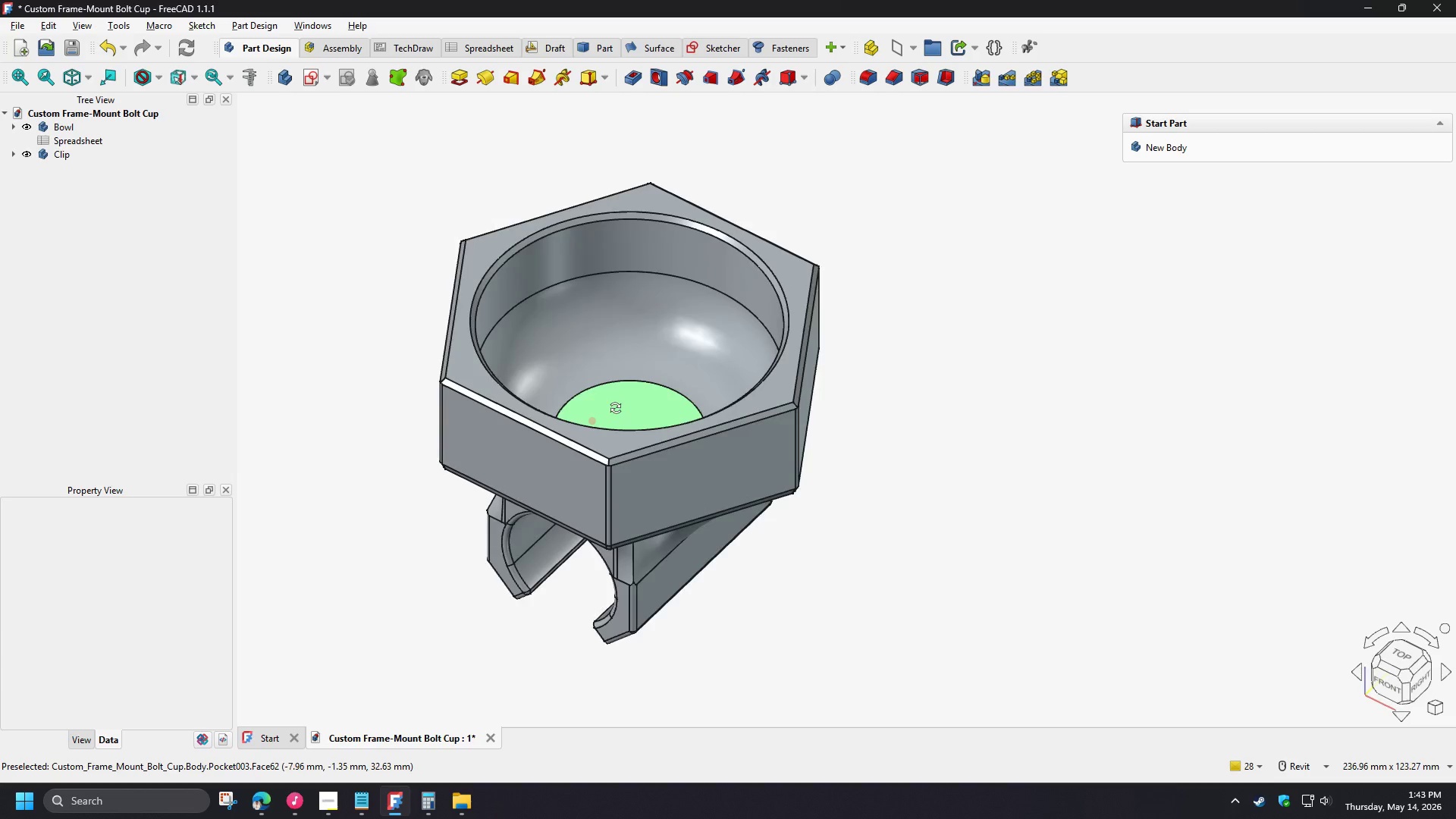 
scroll: coordinate [626, 406], scroll_direction: down, amount: 1.0
 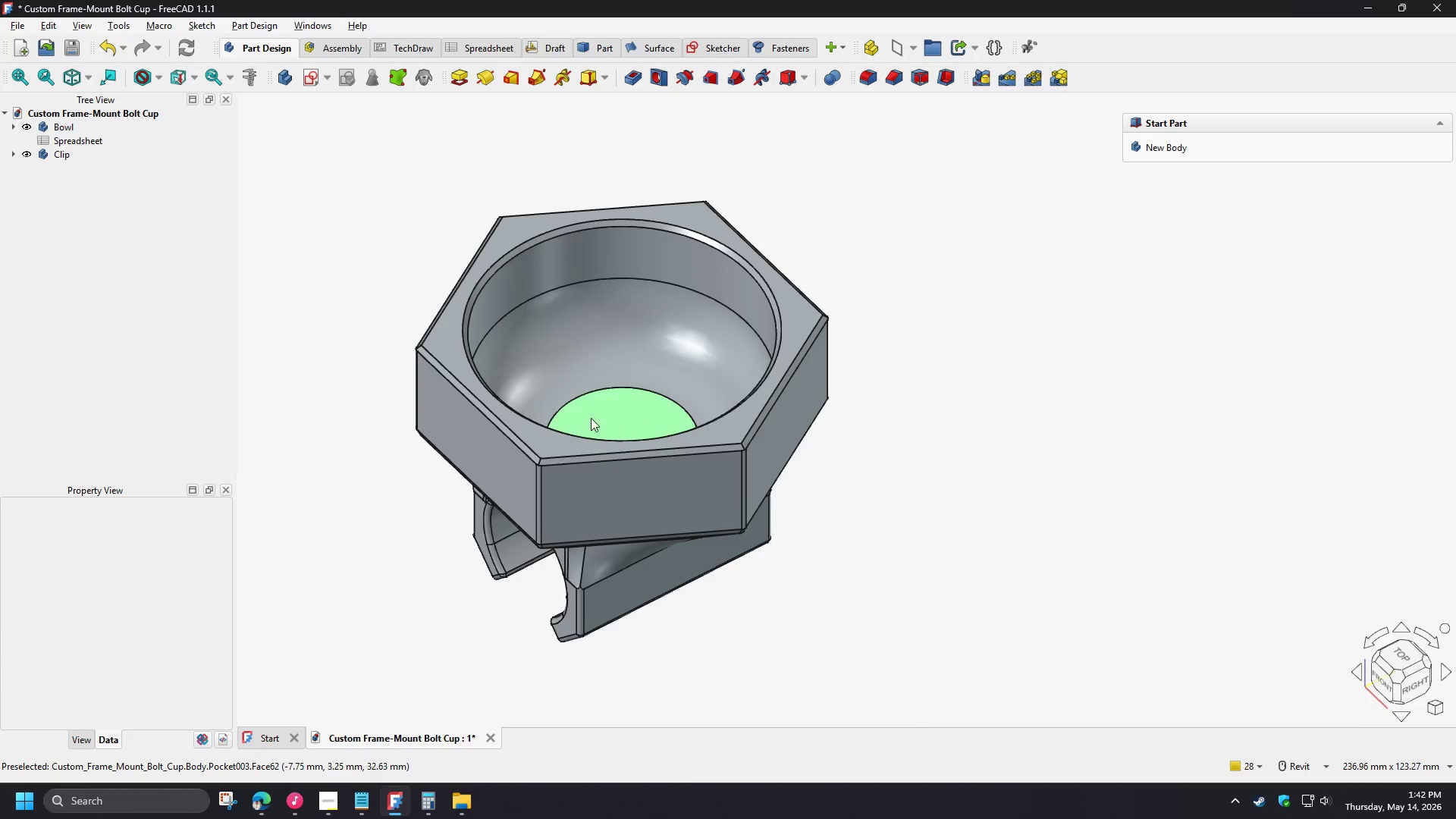 
hold_key(key=ShiftLeft, duration=1.27)
 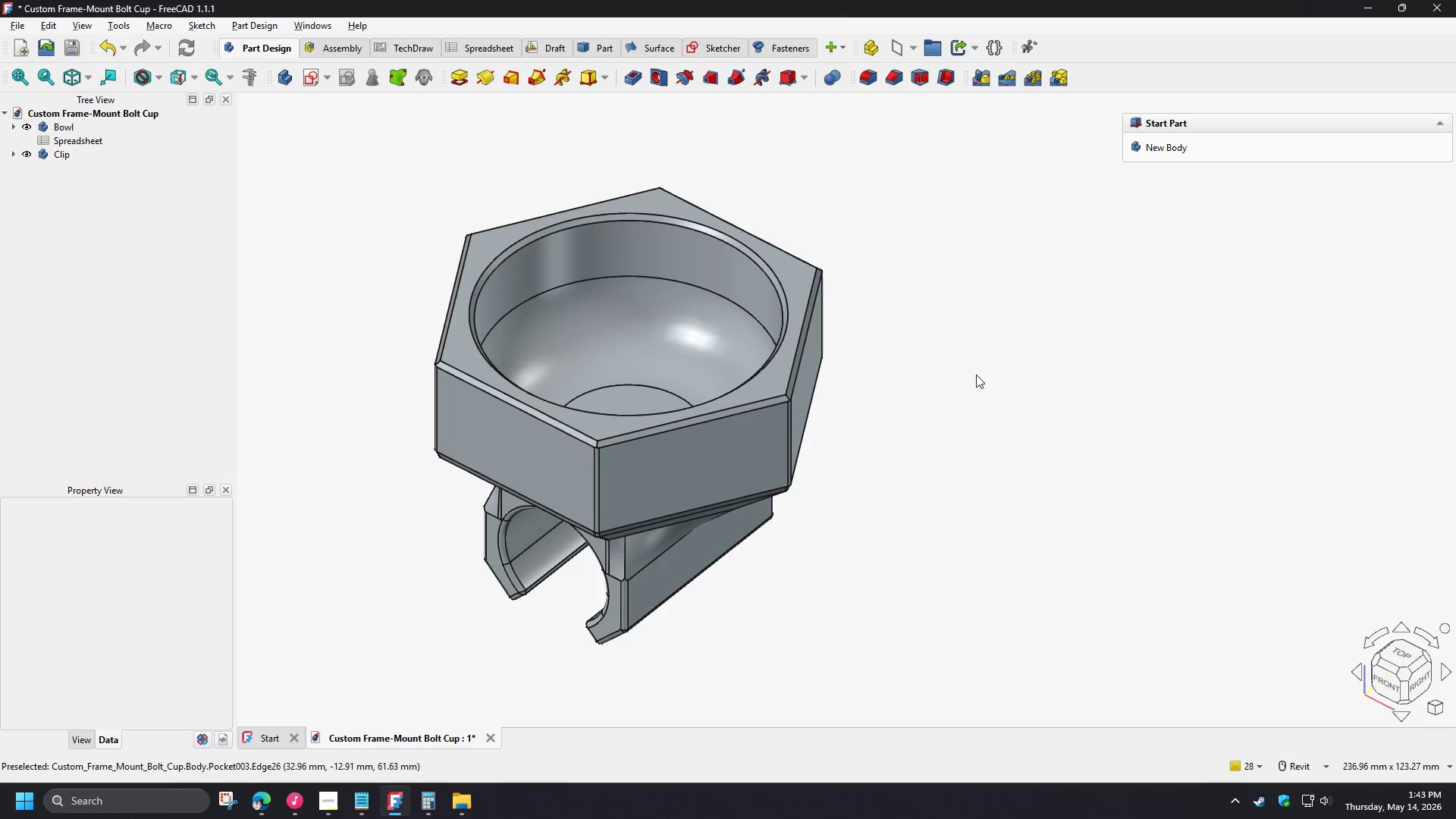 
left_click([976, 375])
 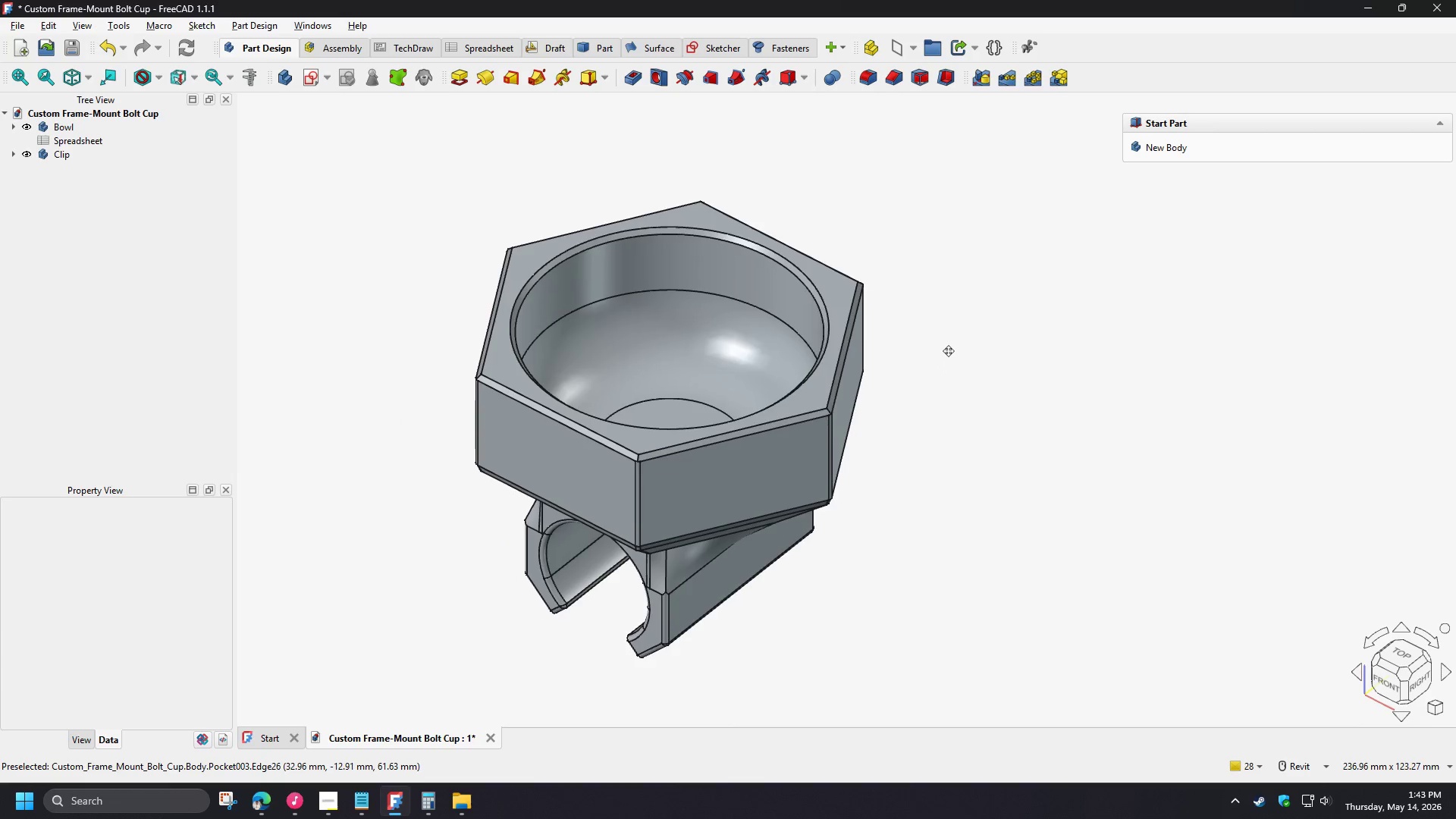 
key(Numpad0)
 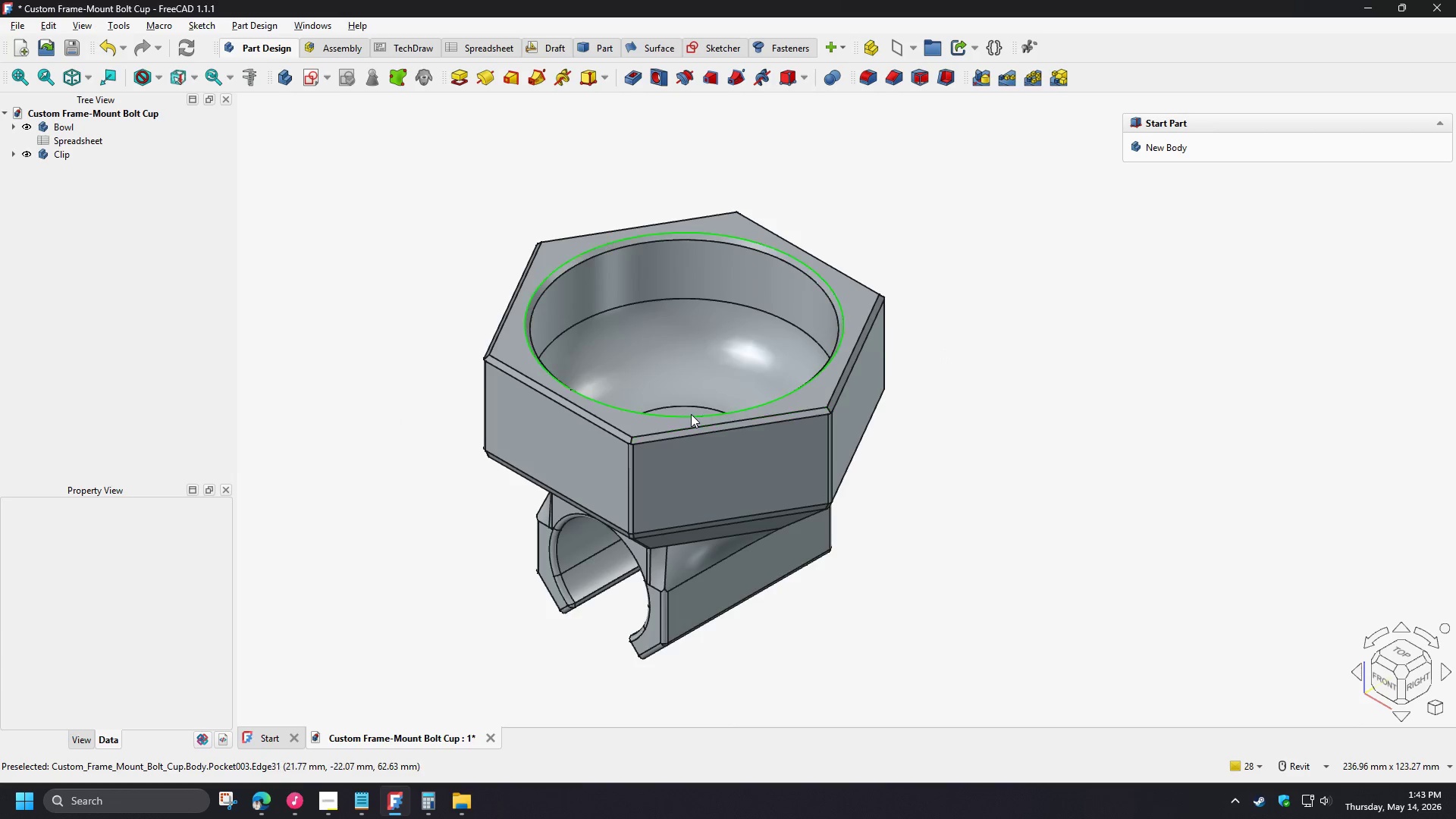 
key(Control+S)
 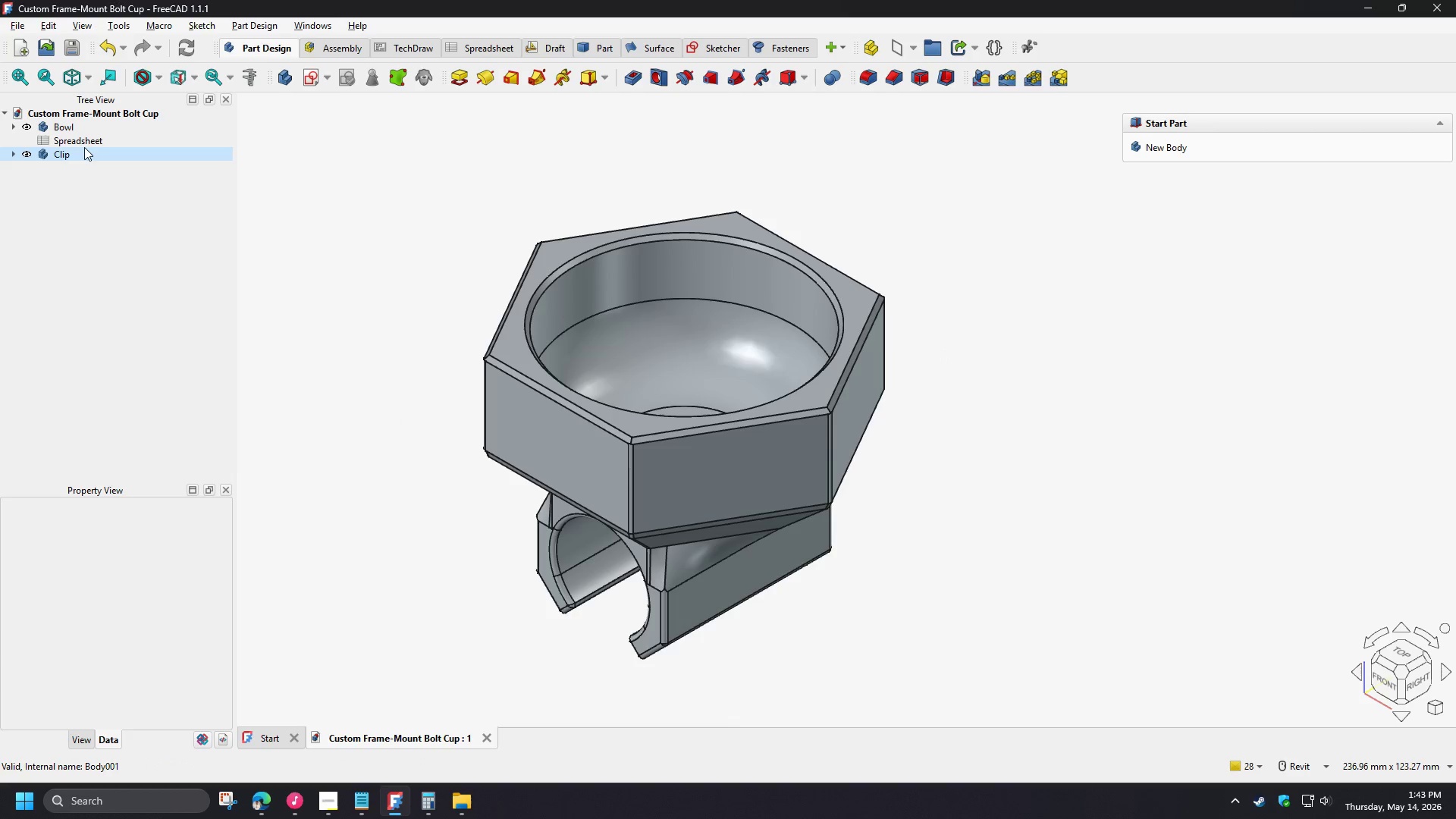 
left_click([81, 155])
 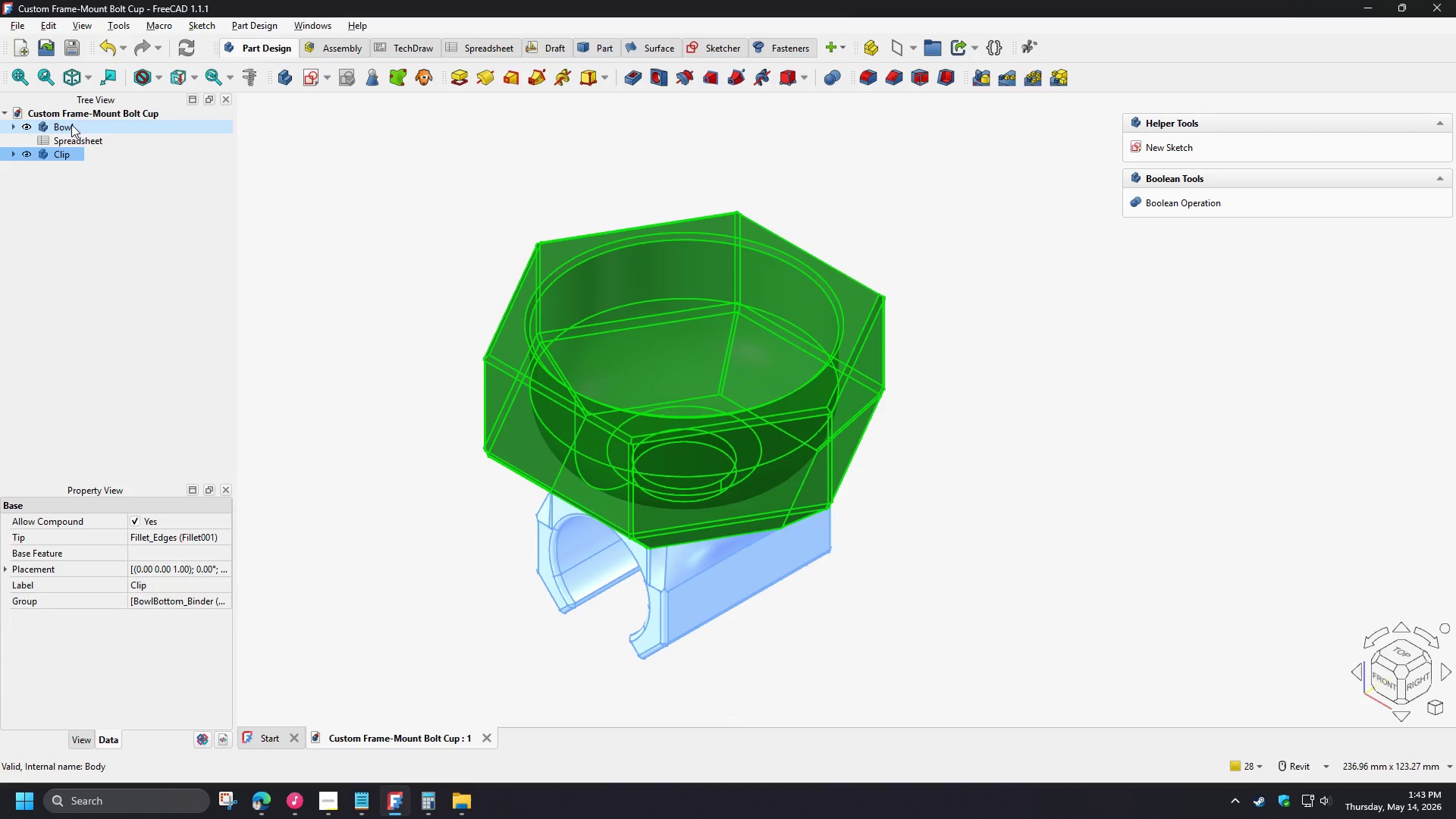 
hold_key(key=ControlLeft, duration=0.34)
left_click([71, 124])
 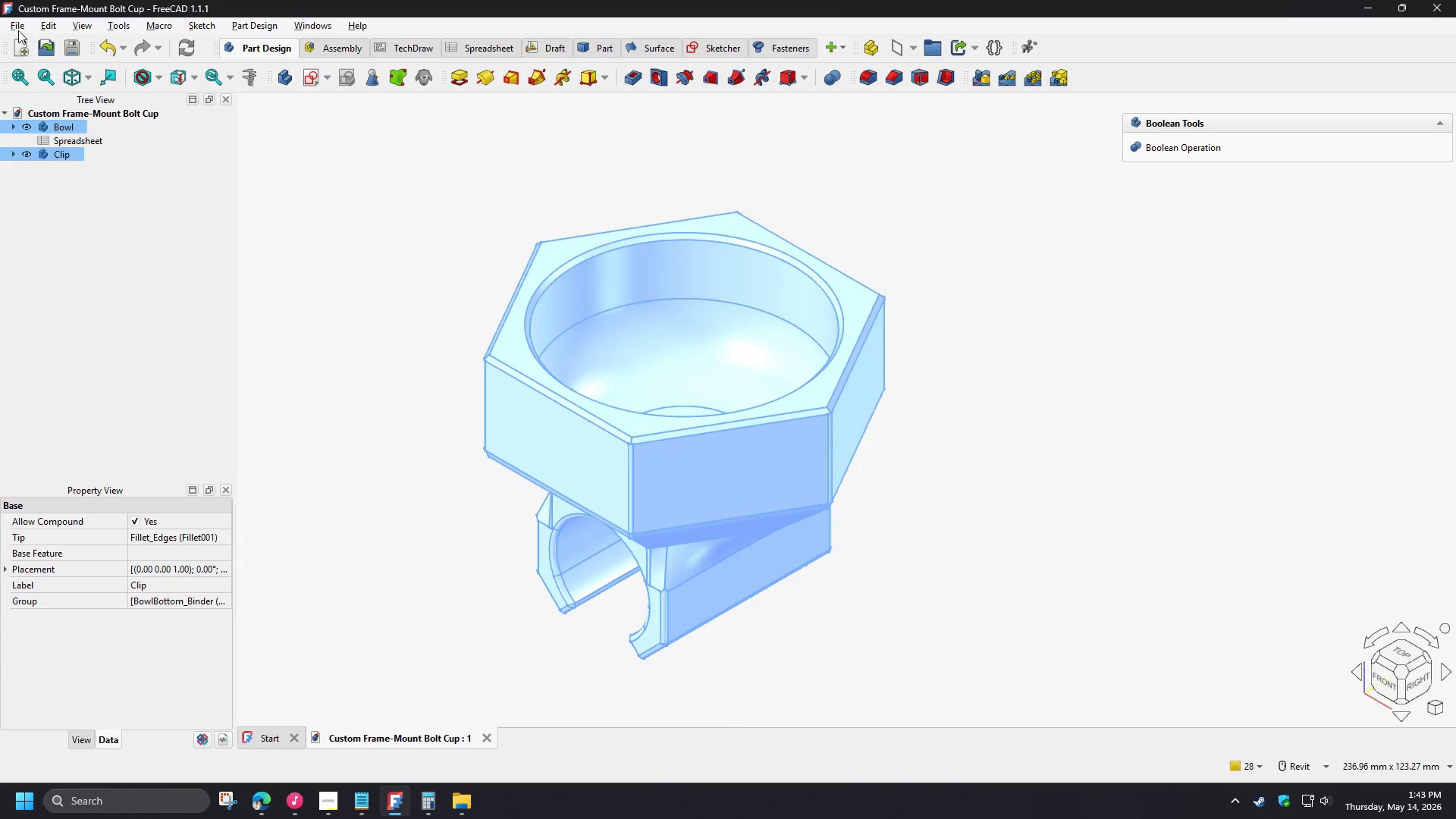 
left_click([16, 23])
 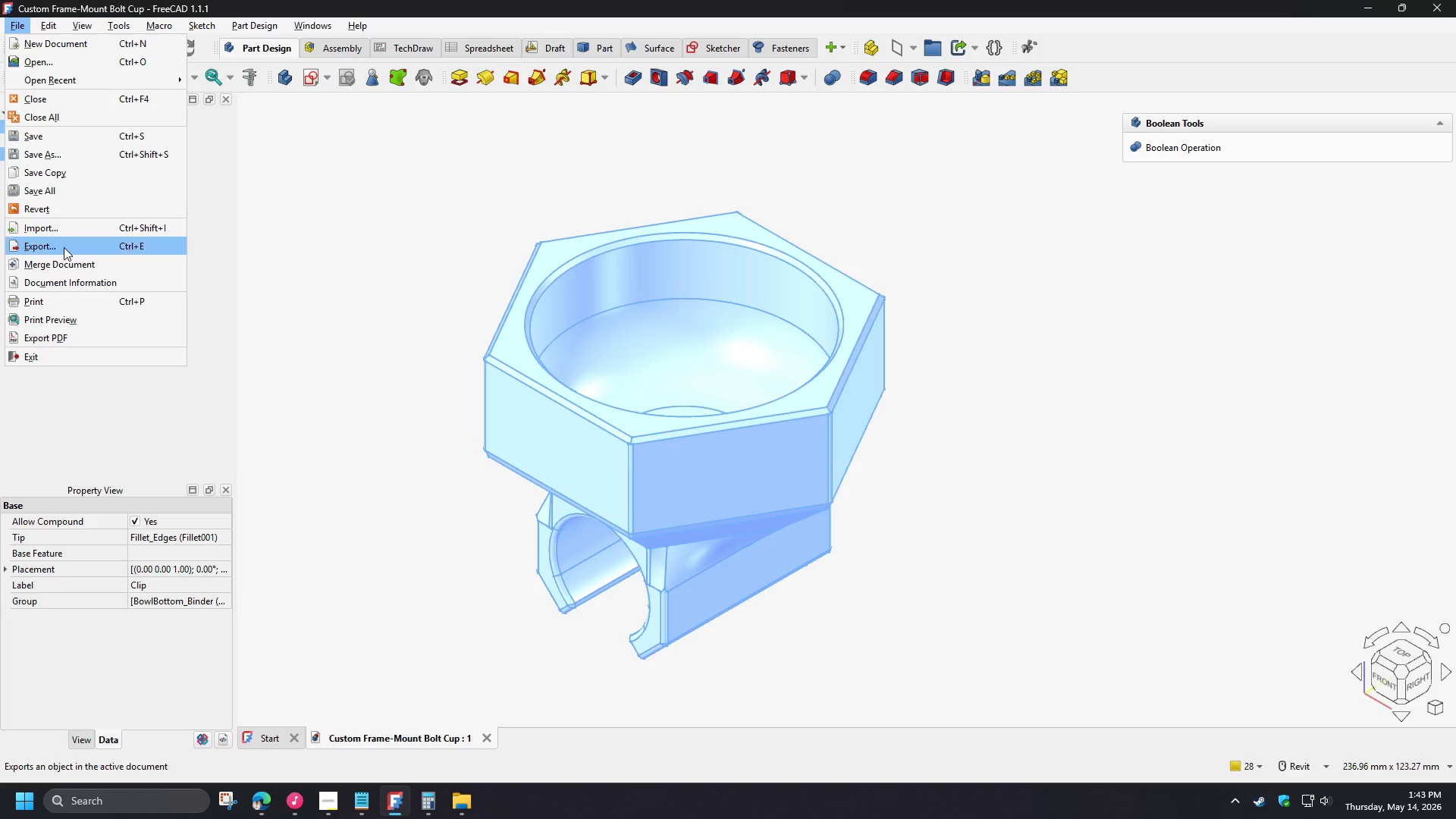 
left_click([64, 247])
 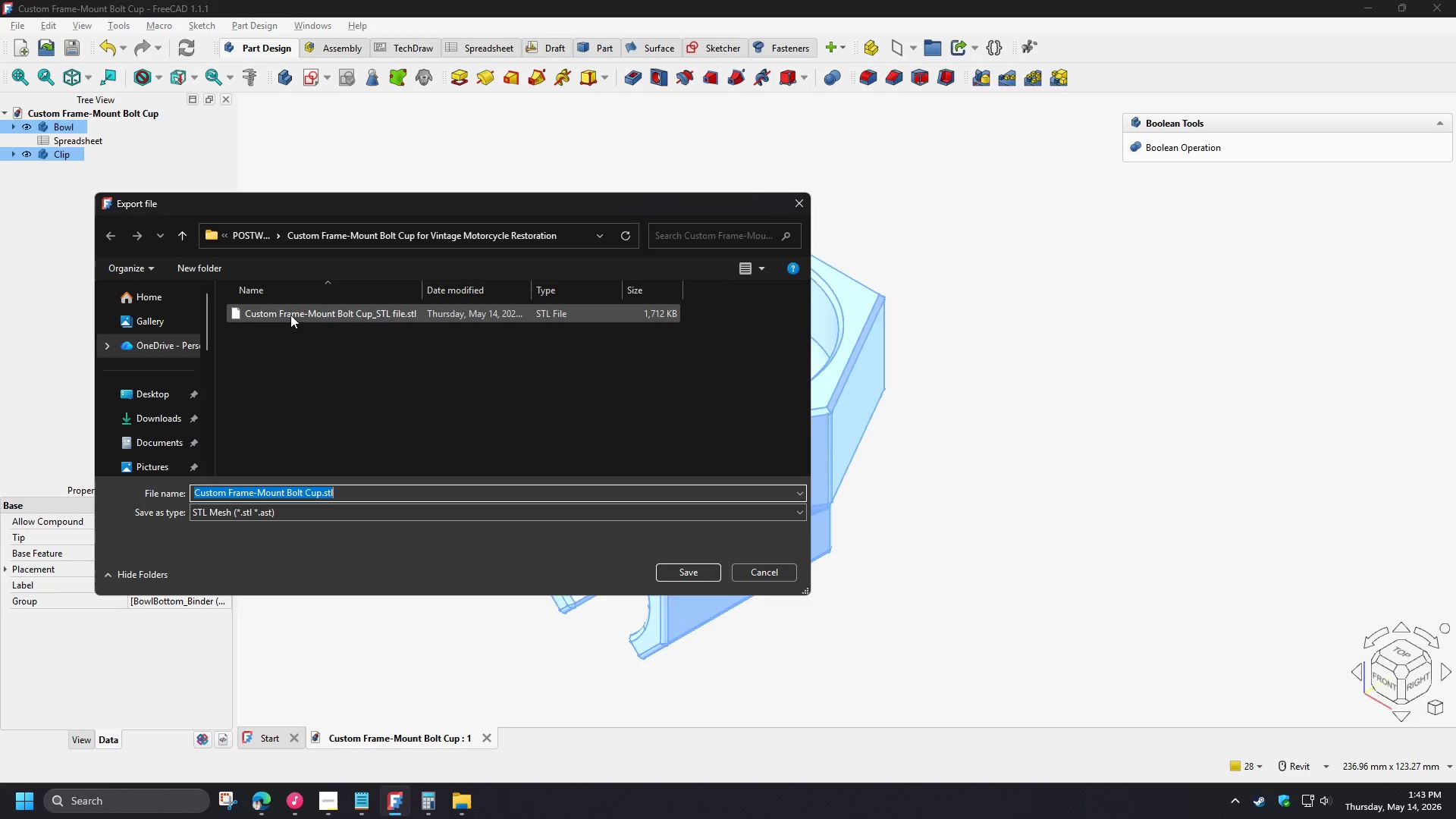 
wait(7.33)
 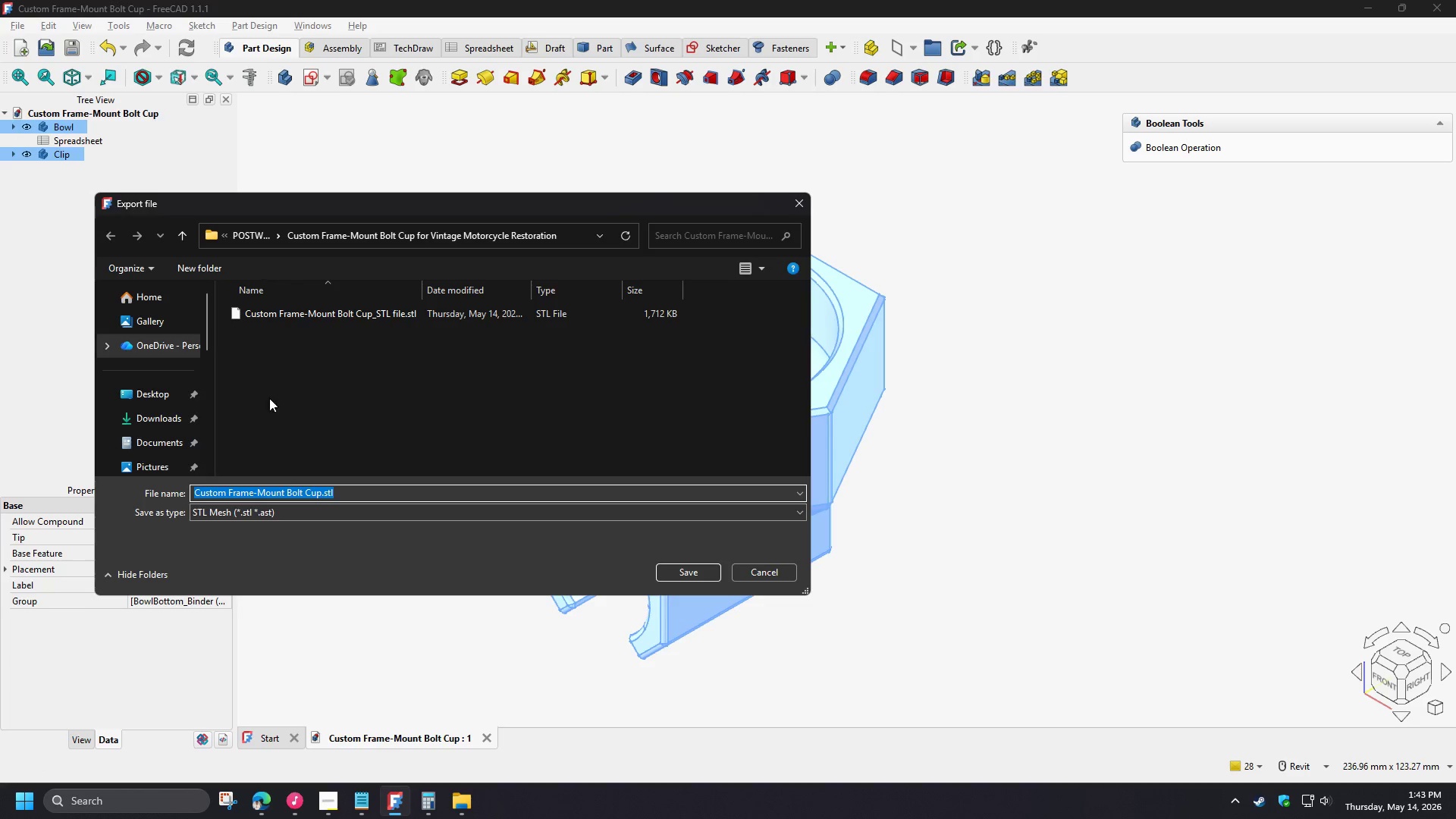 
left_click([290, 313])
 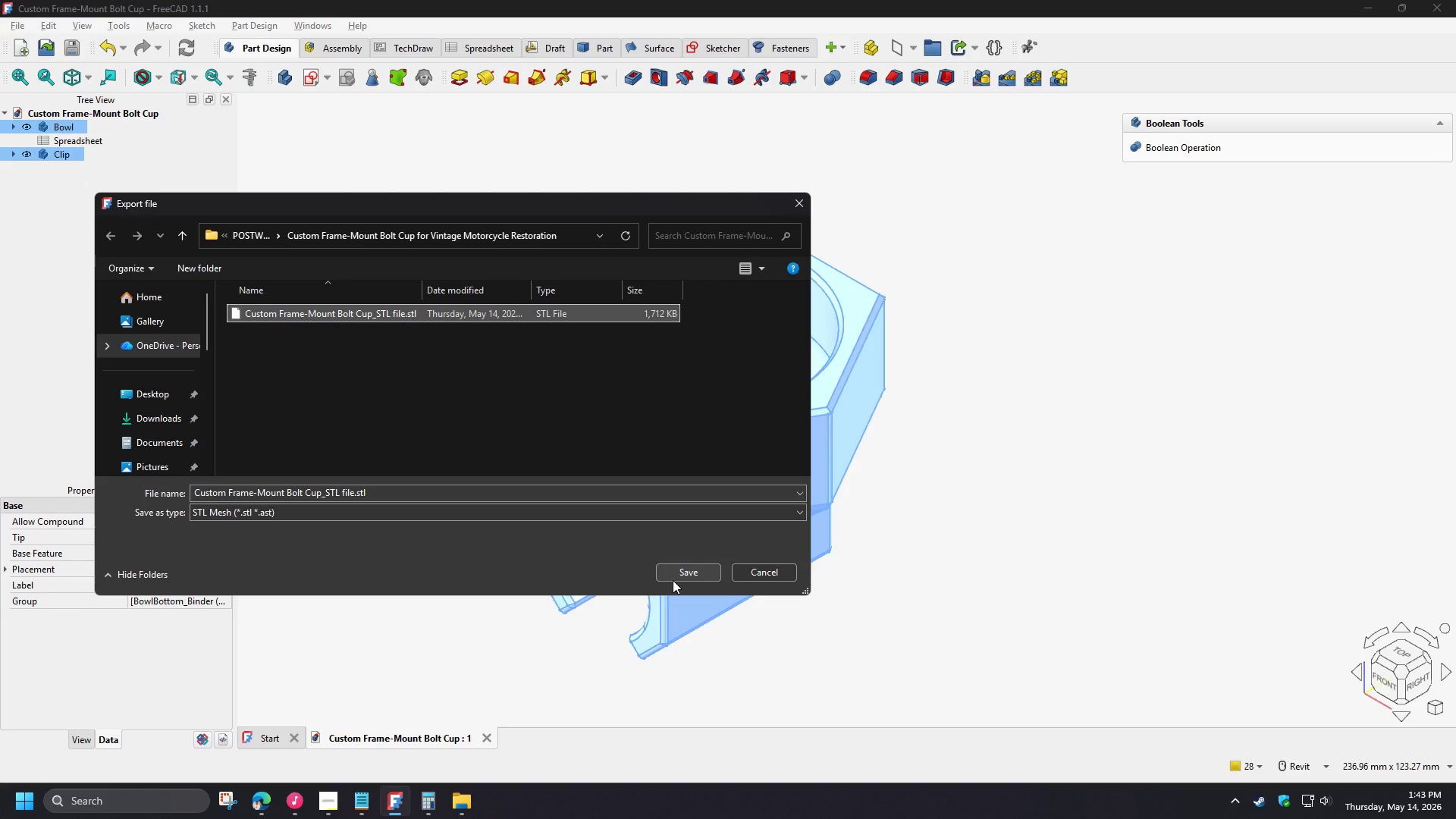 
left_click([249, 232])
 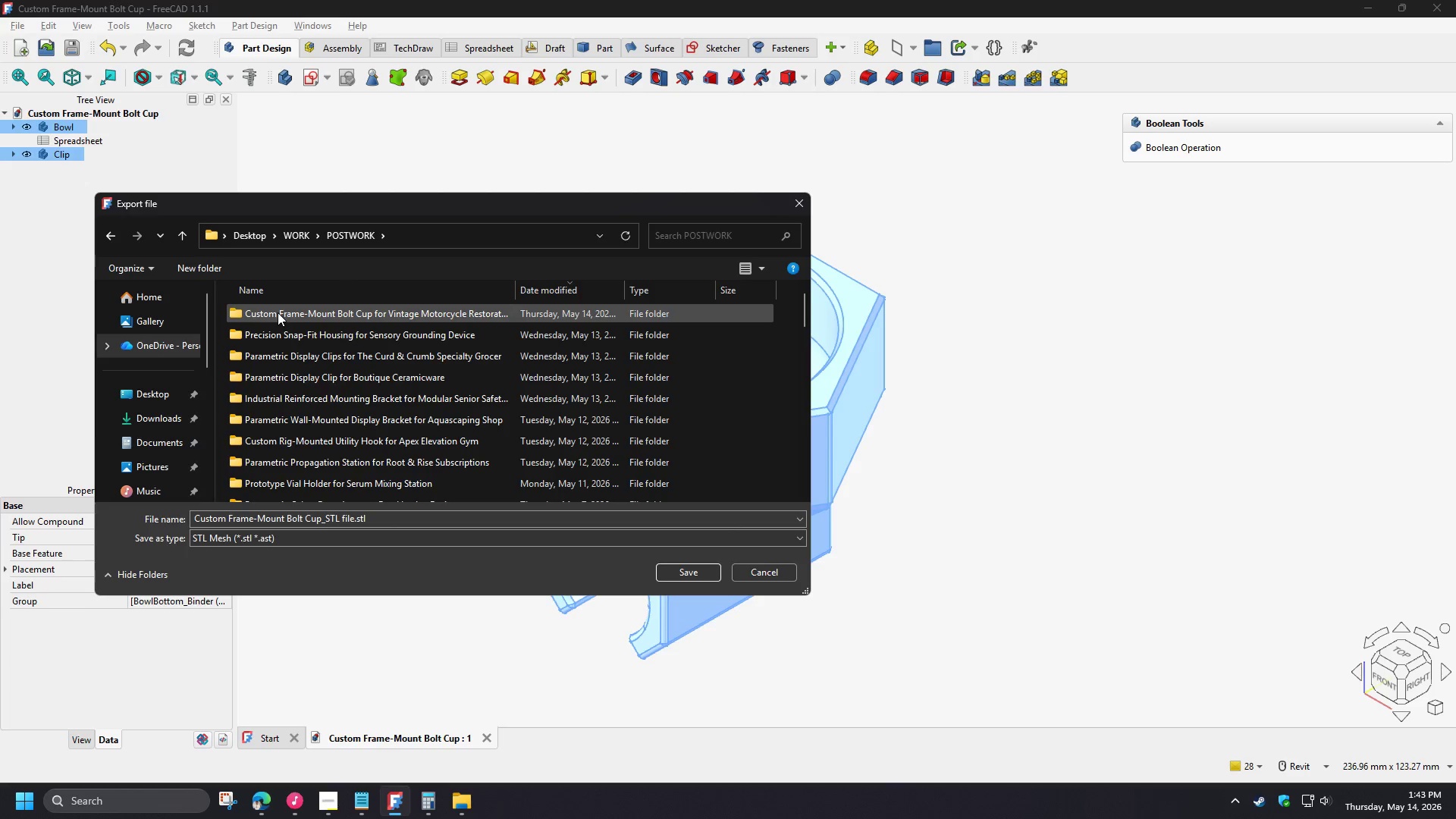 
double_click([278, 312])
 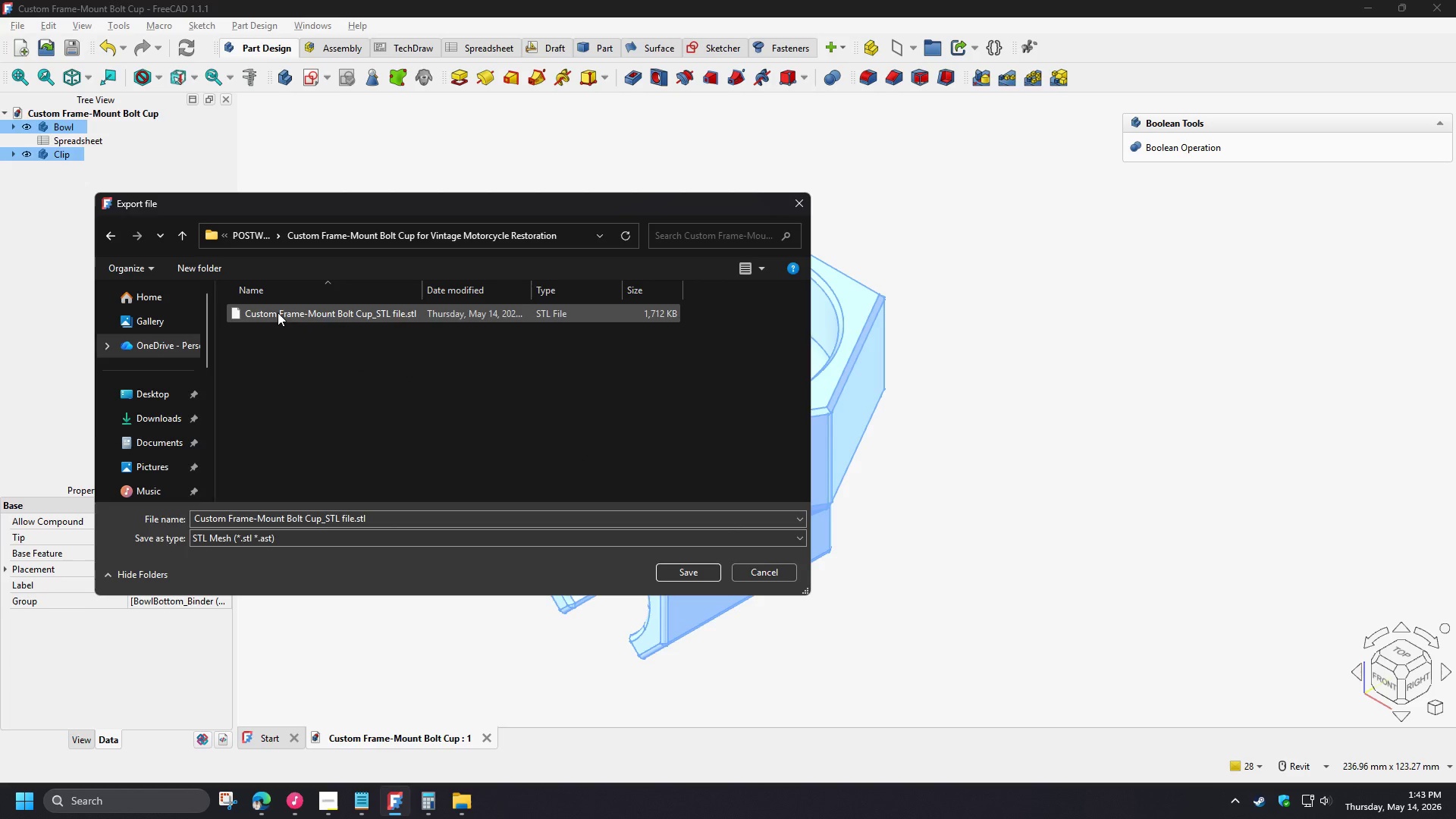 
left_click([278, 312])
 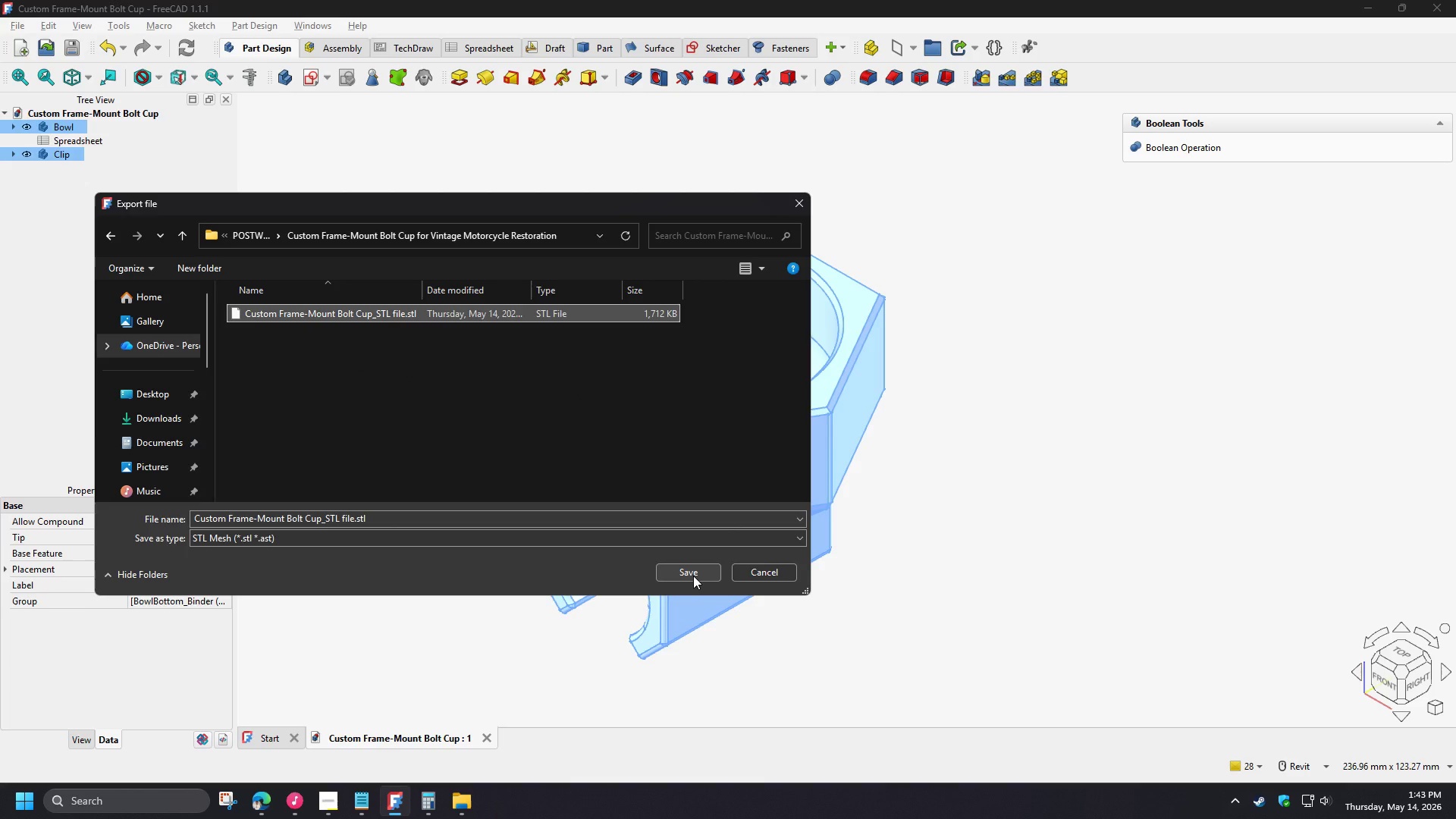 
left_click([693, 576])
 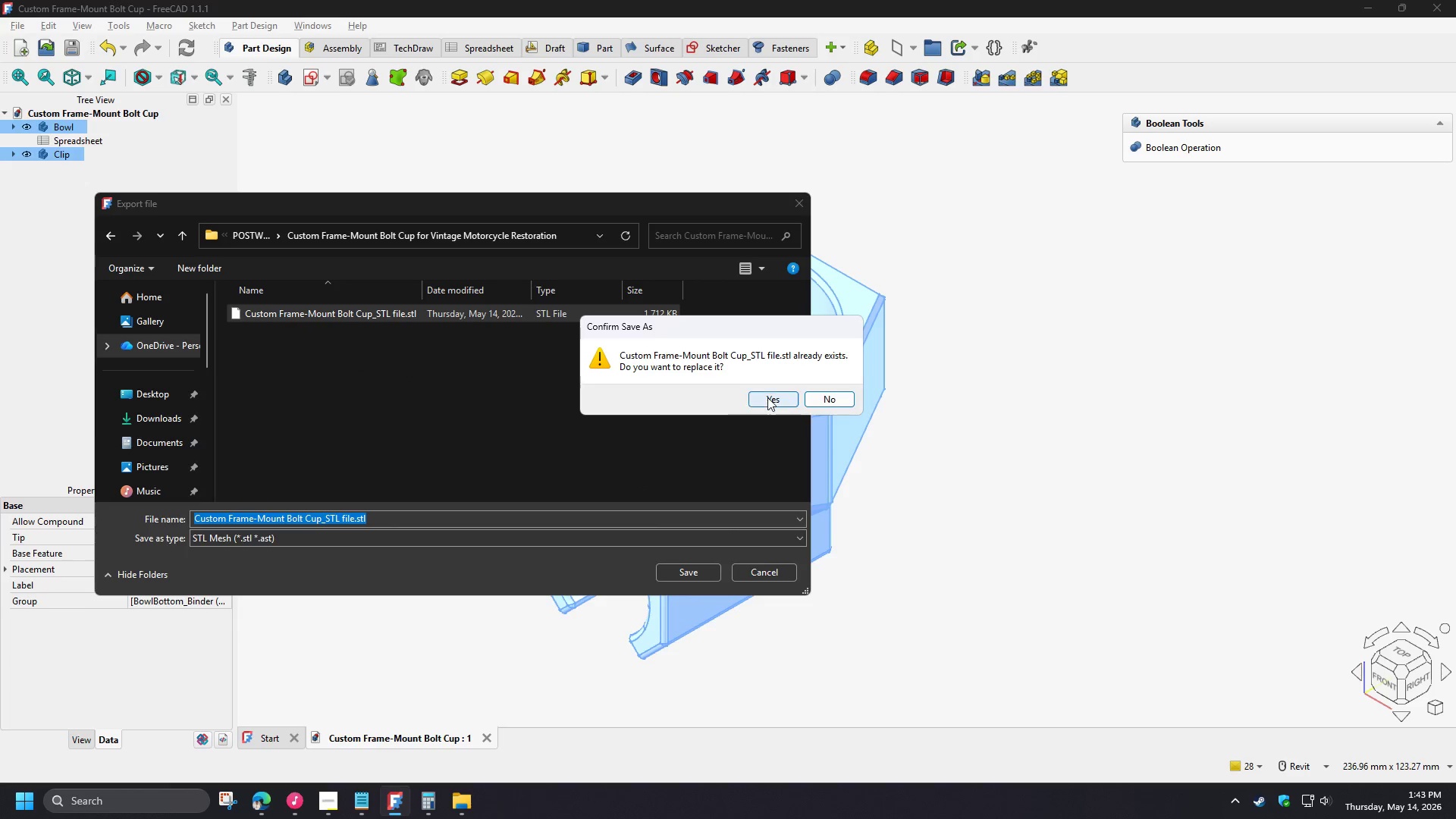 
left_click([767, 398])
 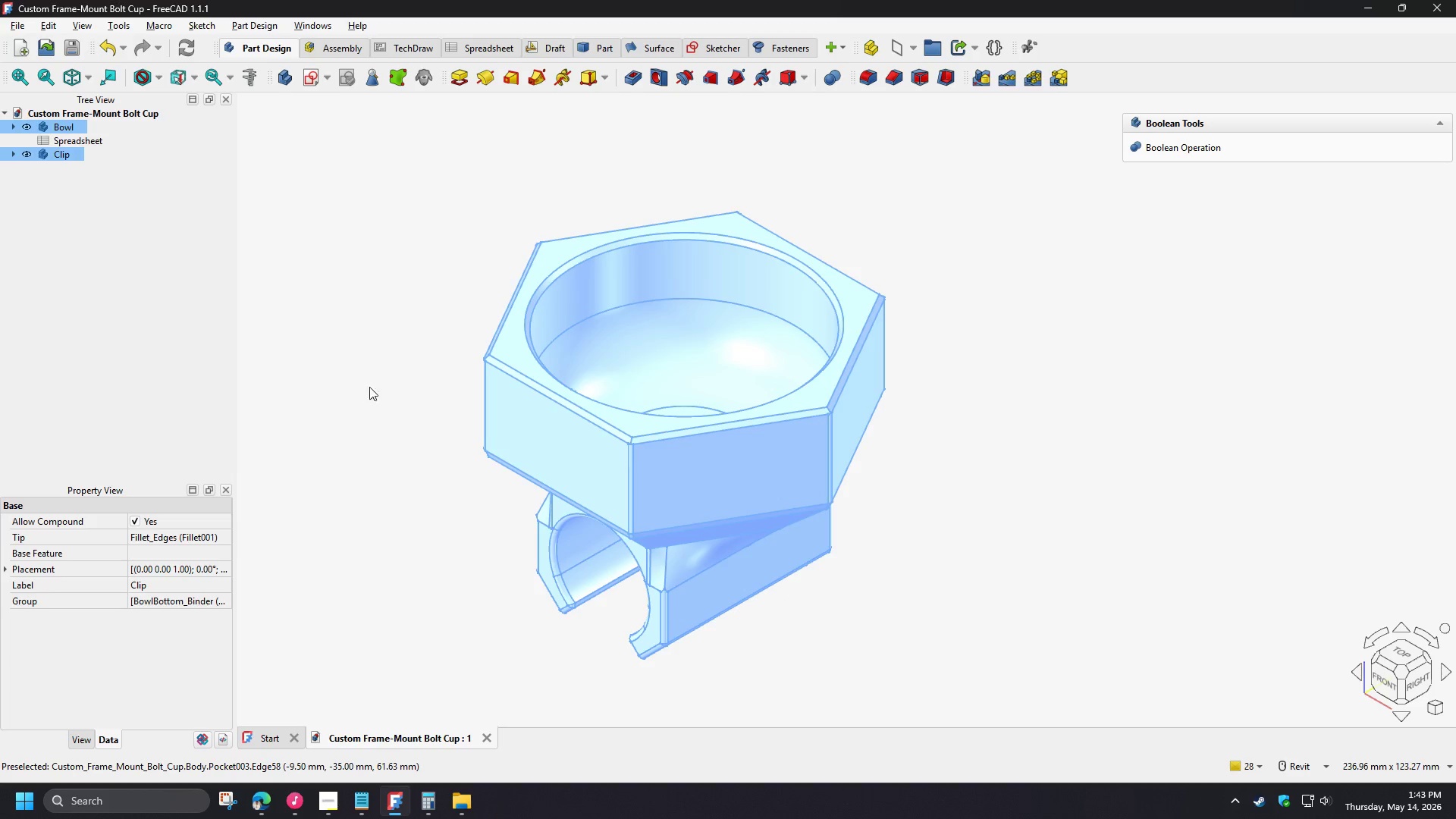 
left_click([394, 372])
 